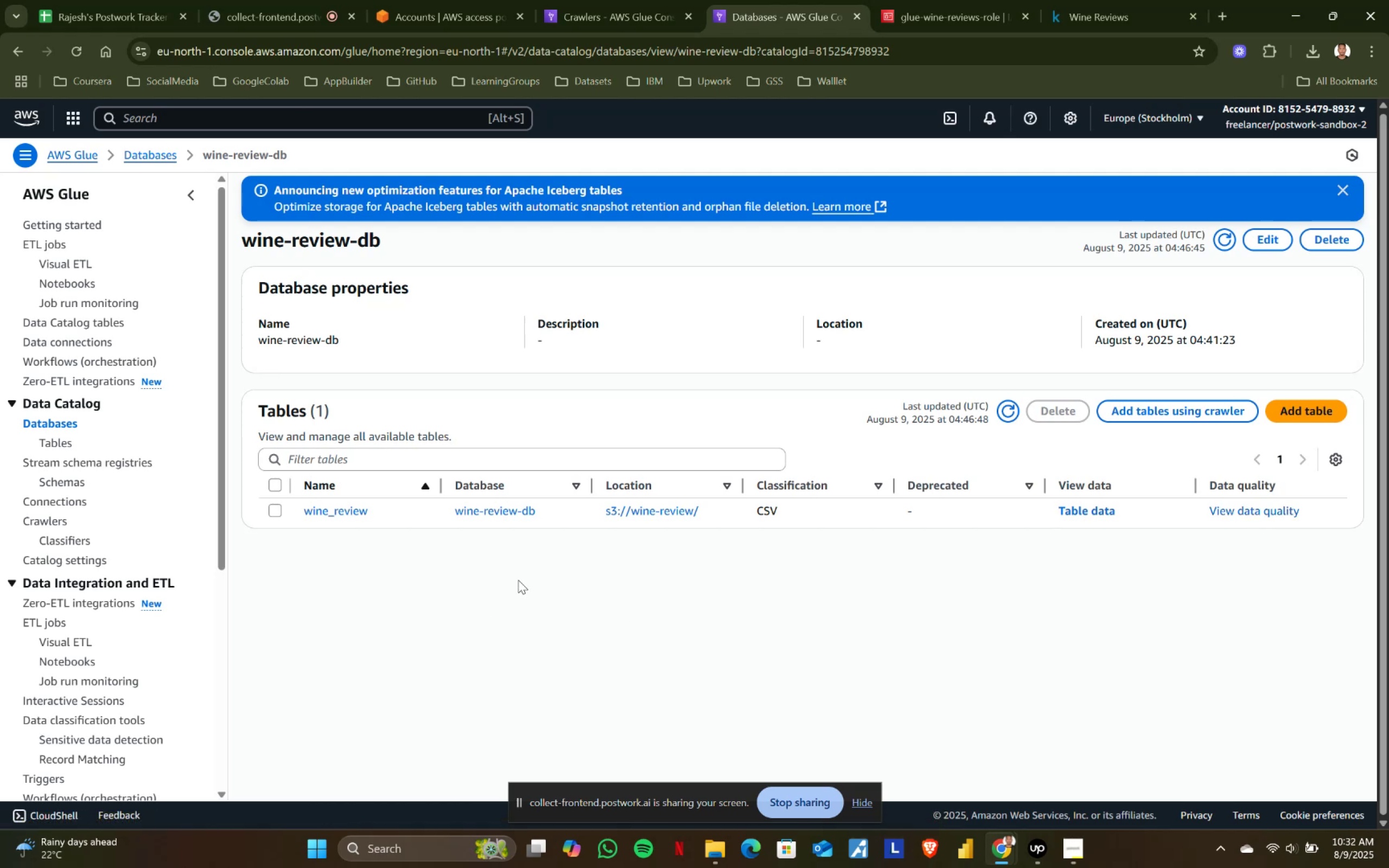 
wait(22.54)
 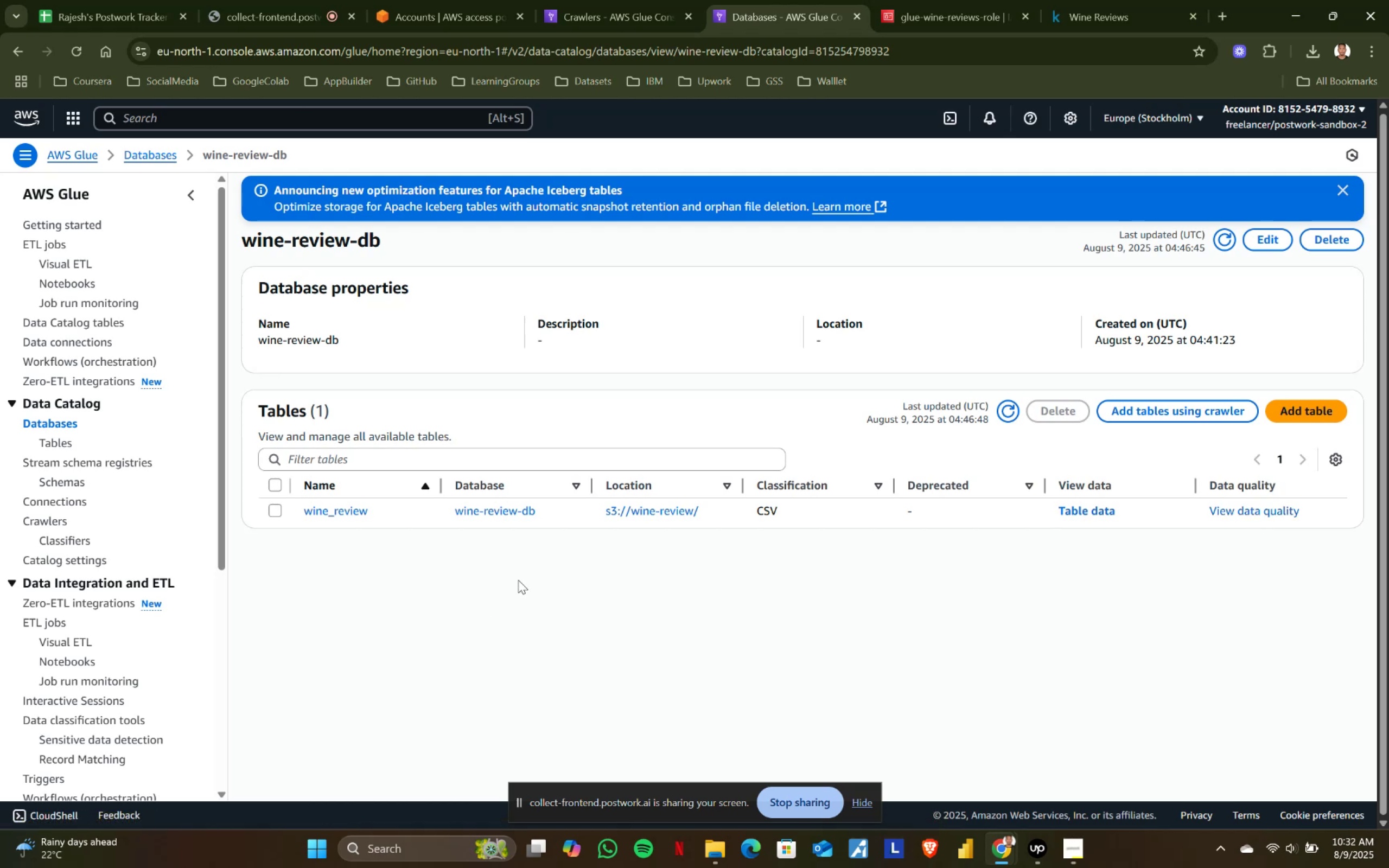 
left_click([642, 0])
 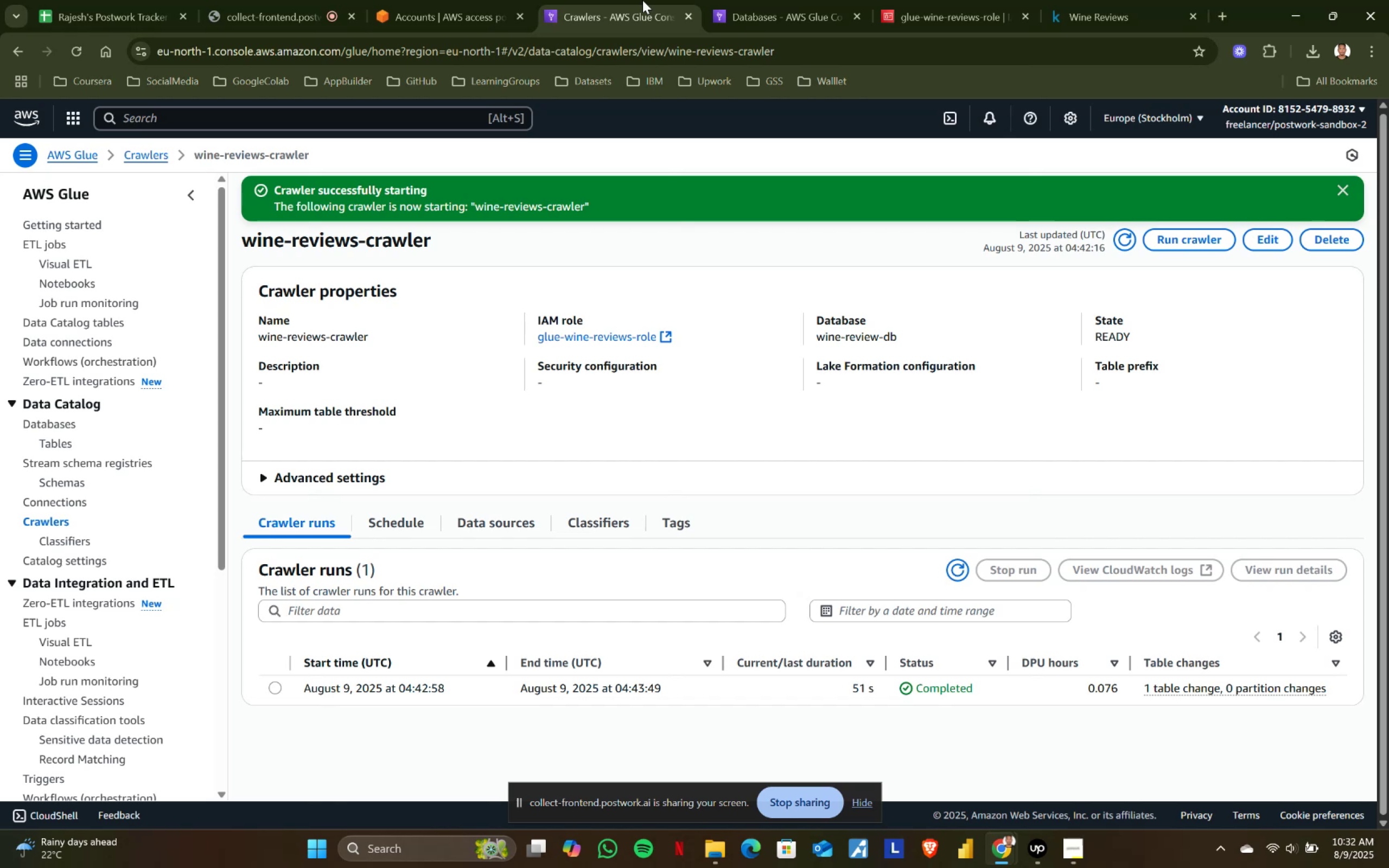 
wait(8.36)
 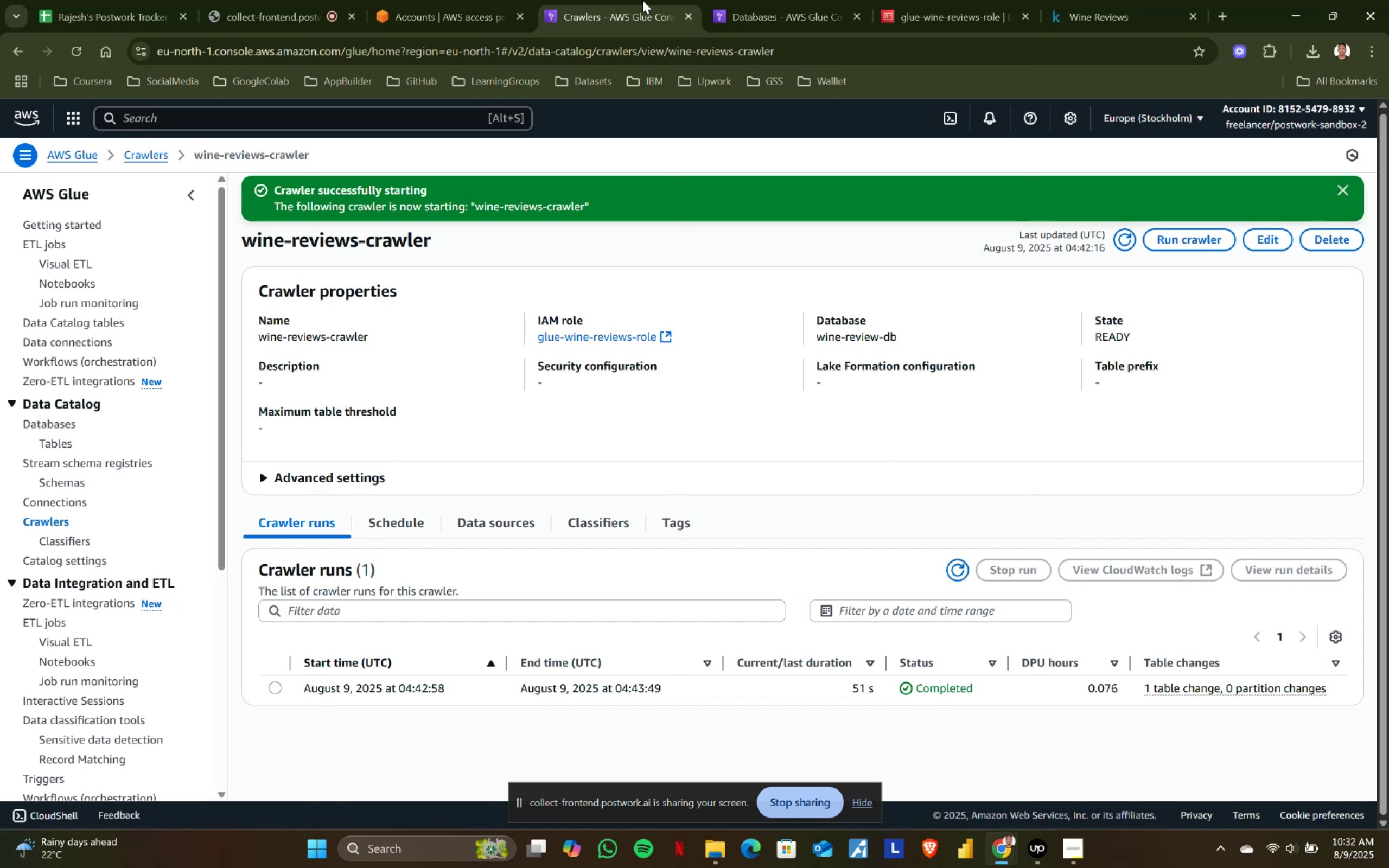 
left_click([770, 0])
 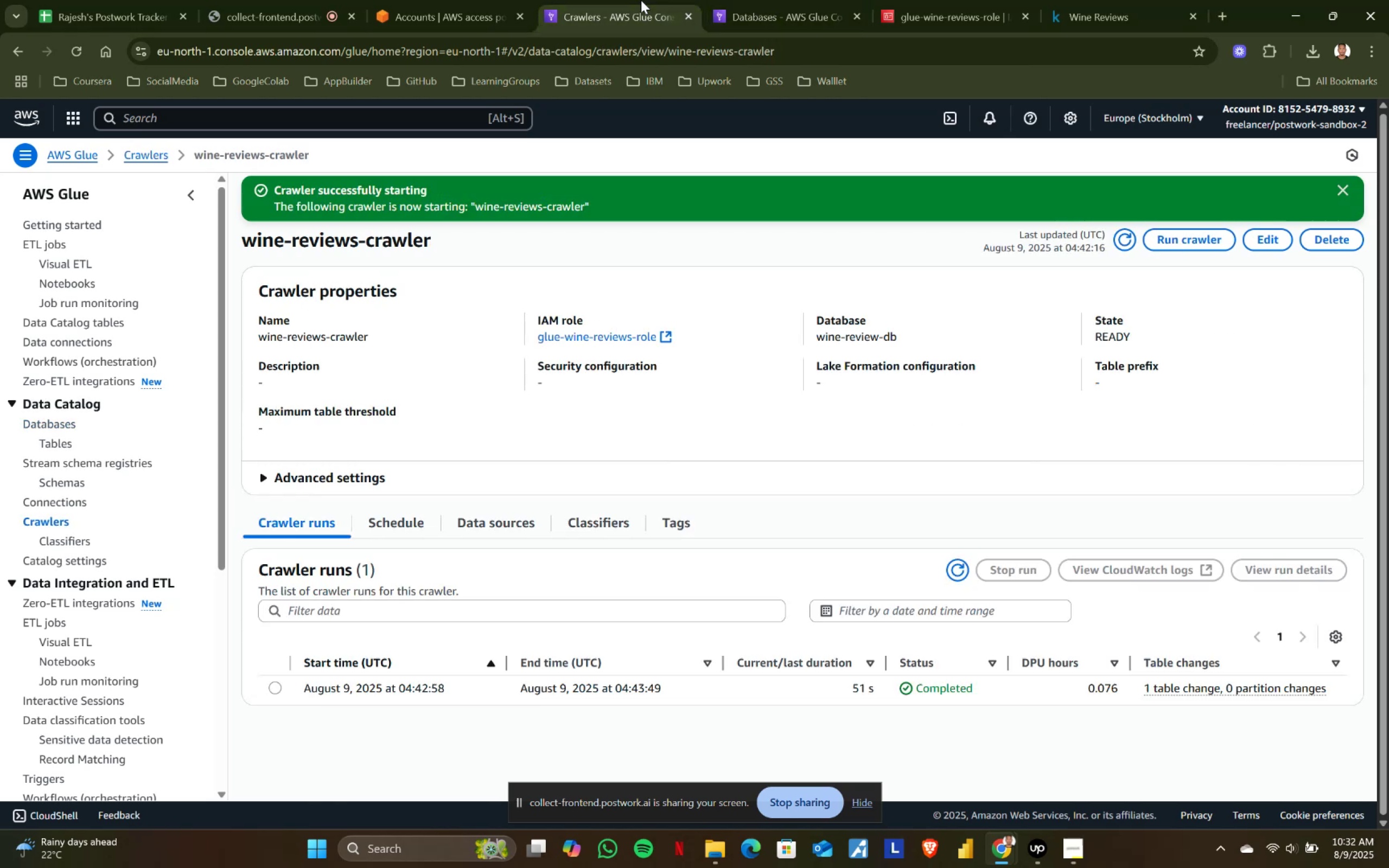 
double_click([758, 0])
 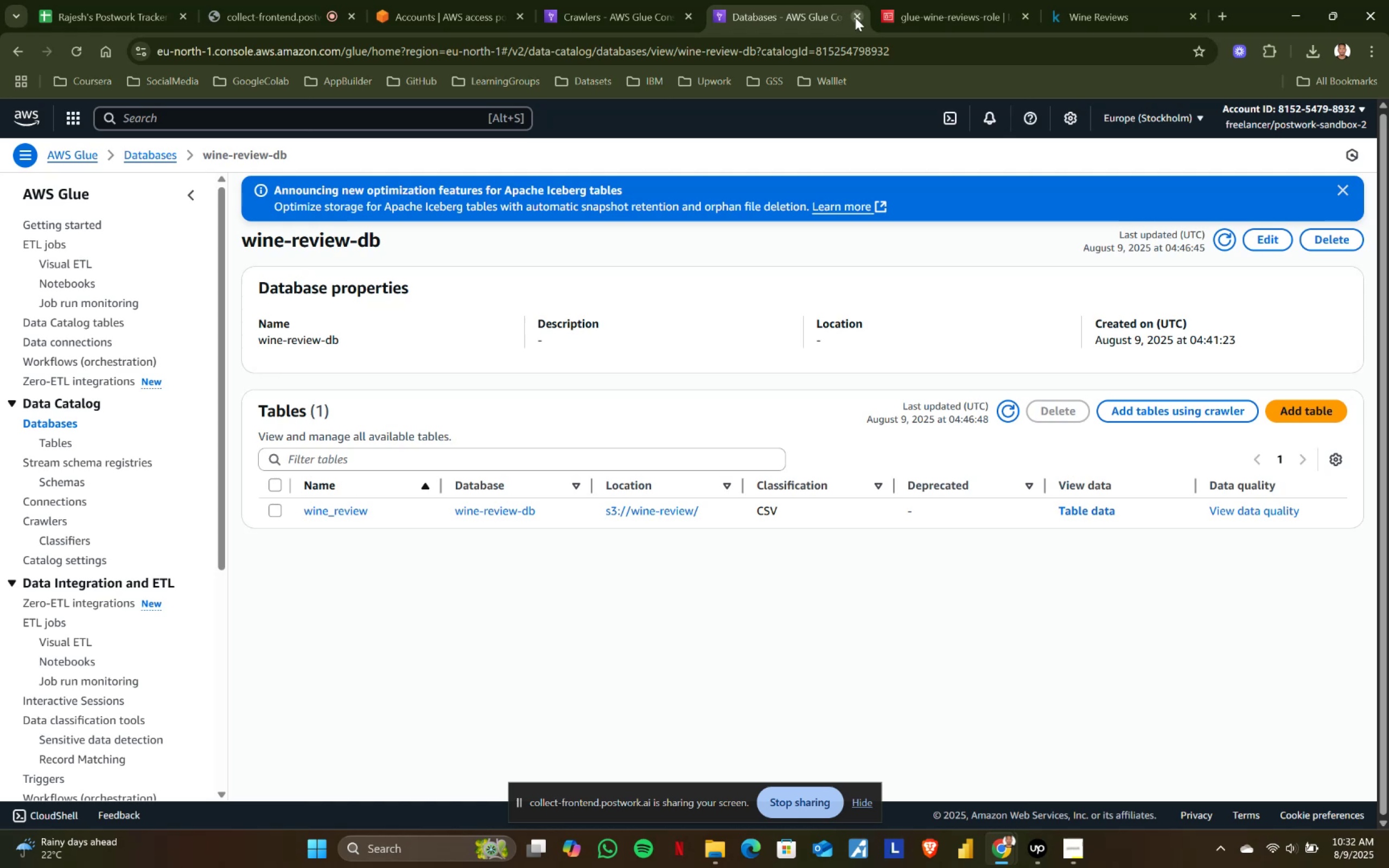 
left_click([855, 17])
 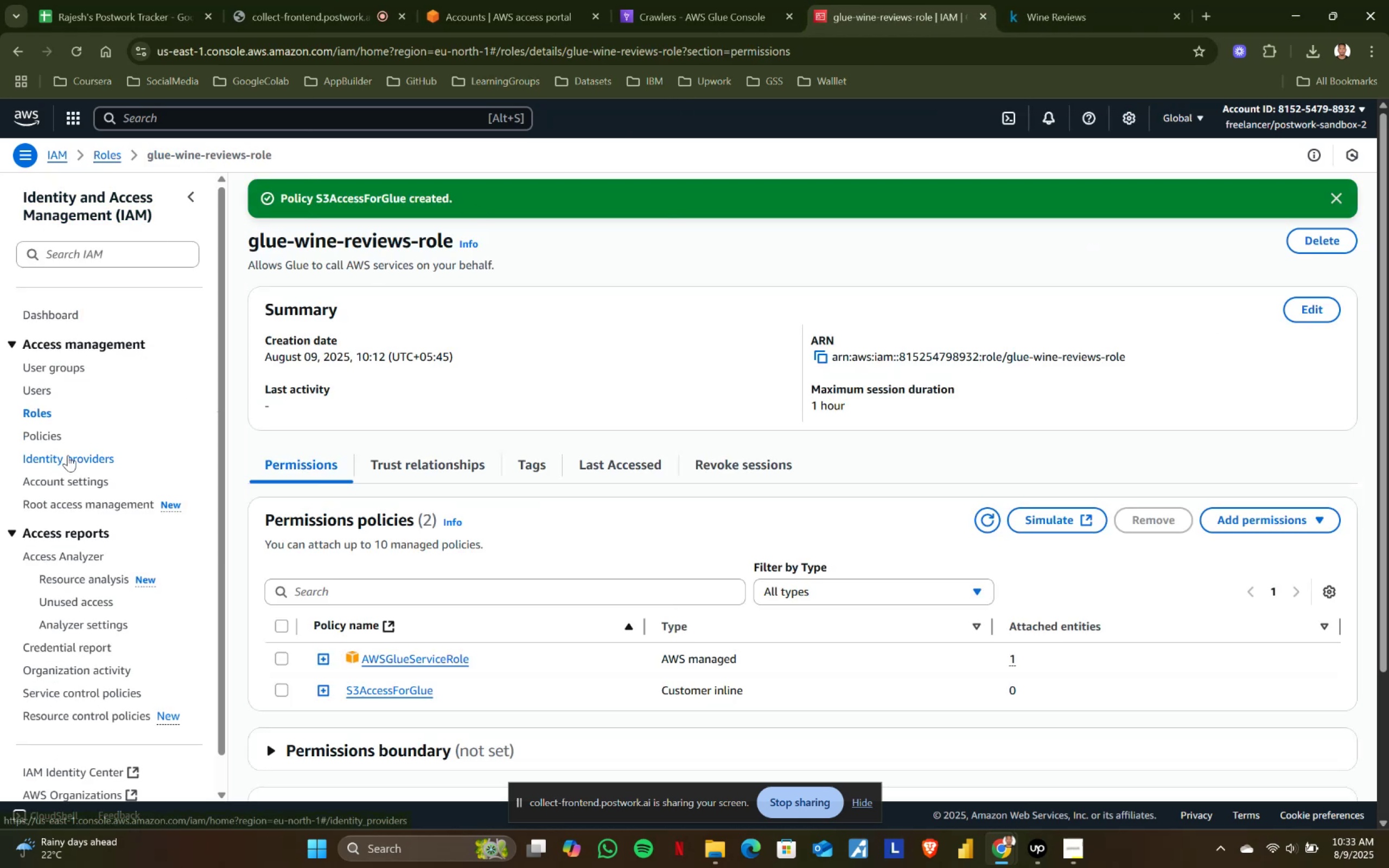 
wait(7.03)
 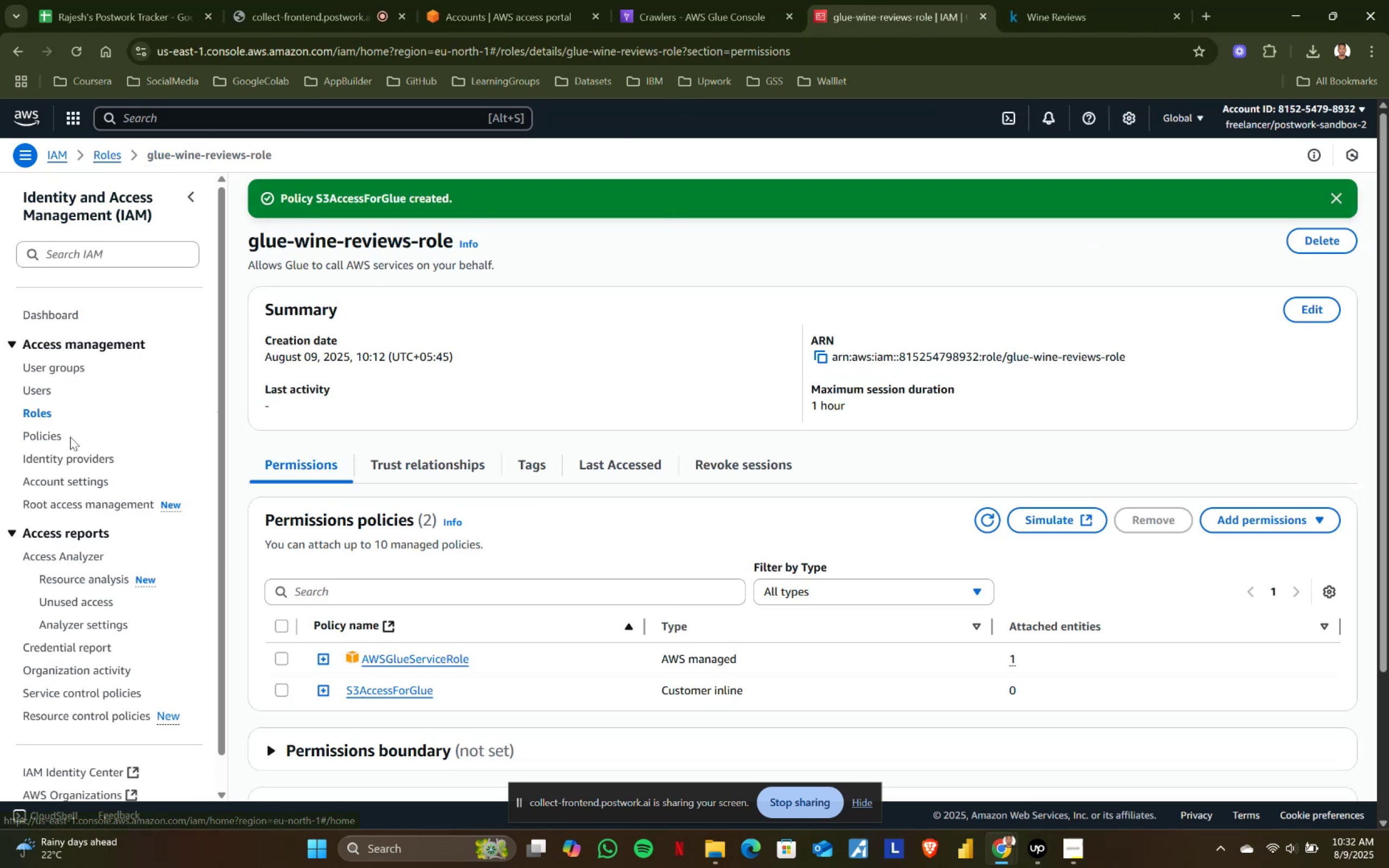 
scroll: coordinate [69, 519], scroll_direction: up, amount: 2.0
 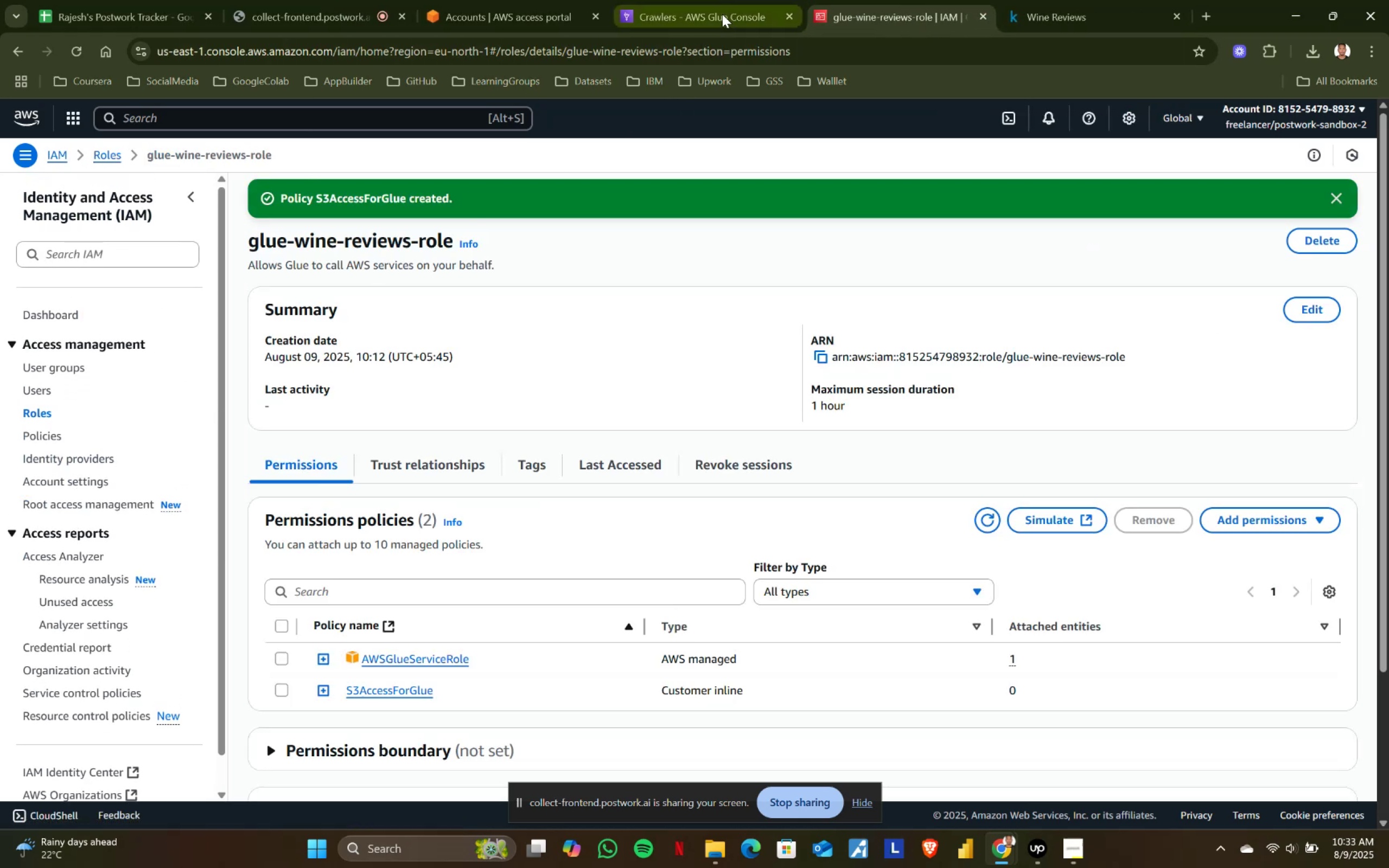 
left_click([722, 7])
 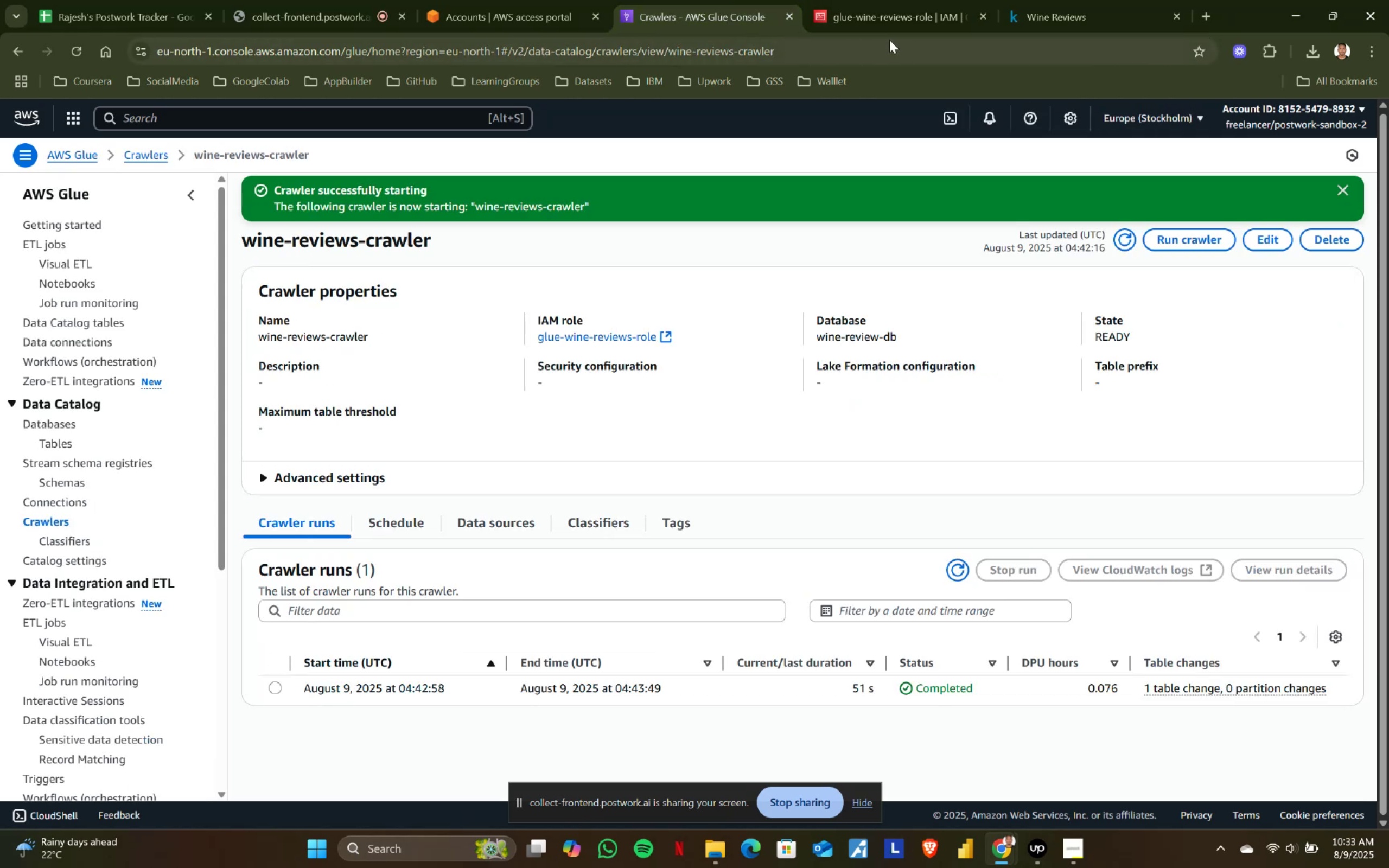 
left_click([889, 0])
 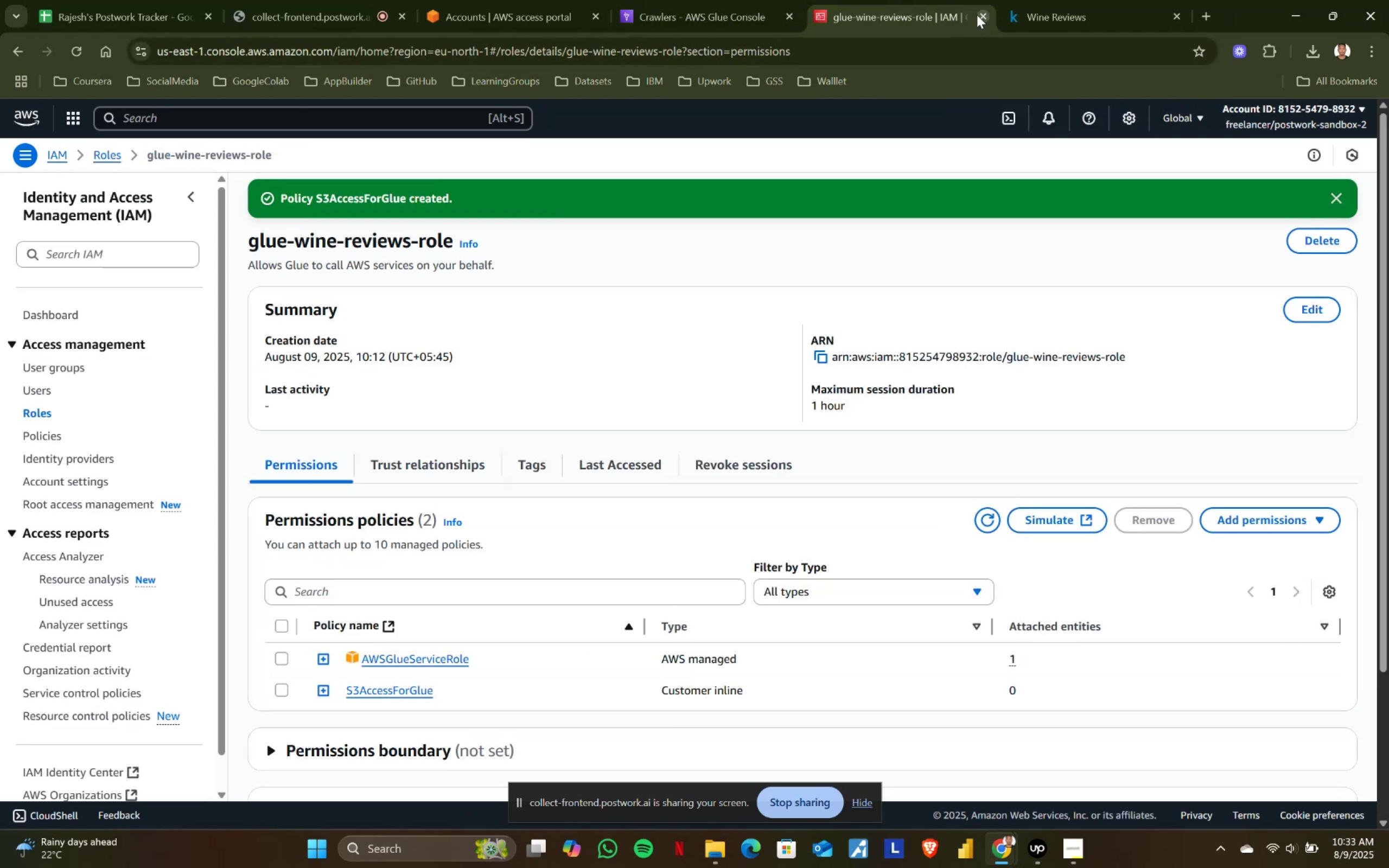 
left_click([980, 14])
 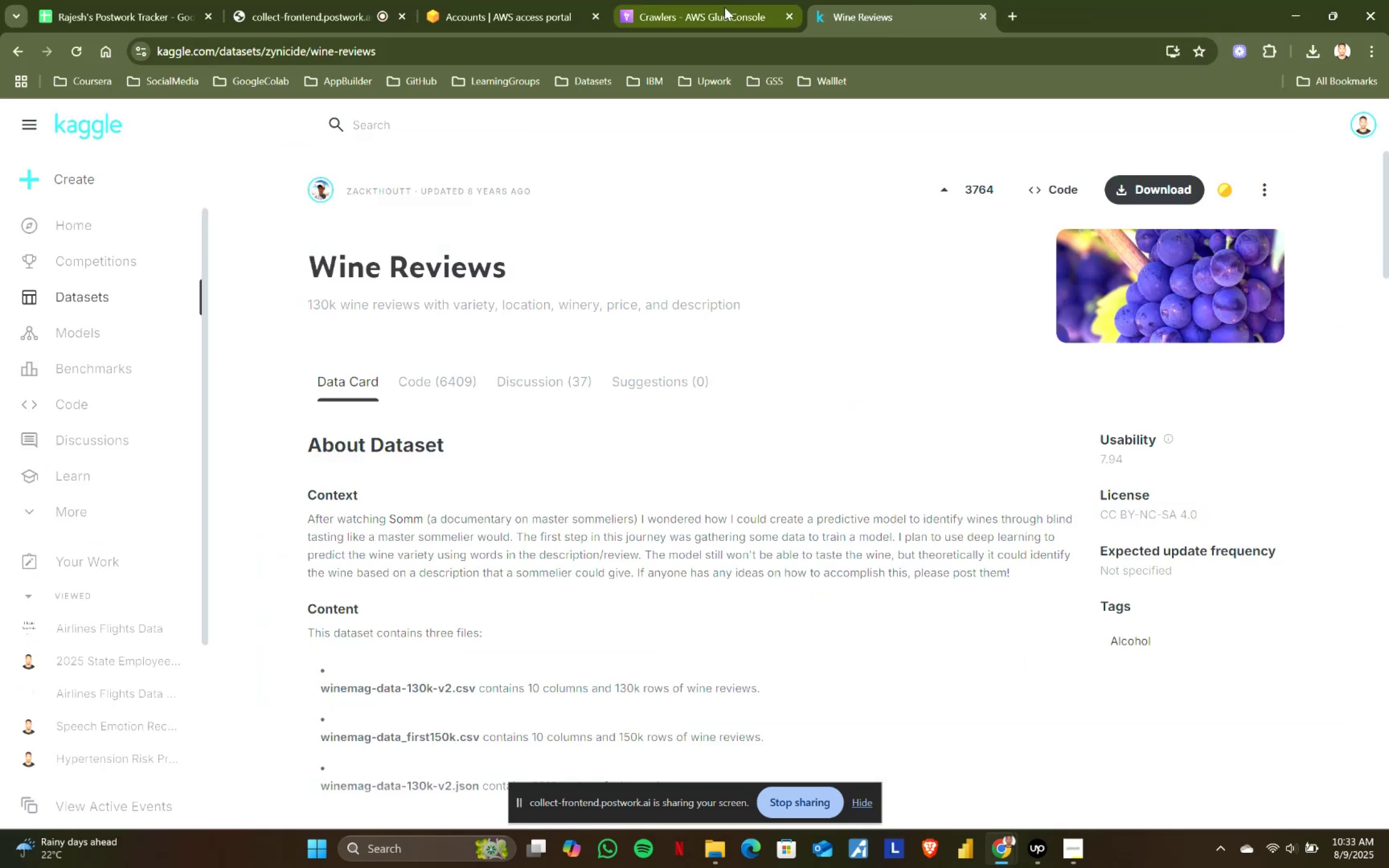 
left_click([699, 3])
 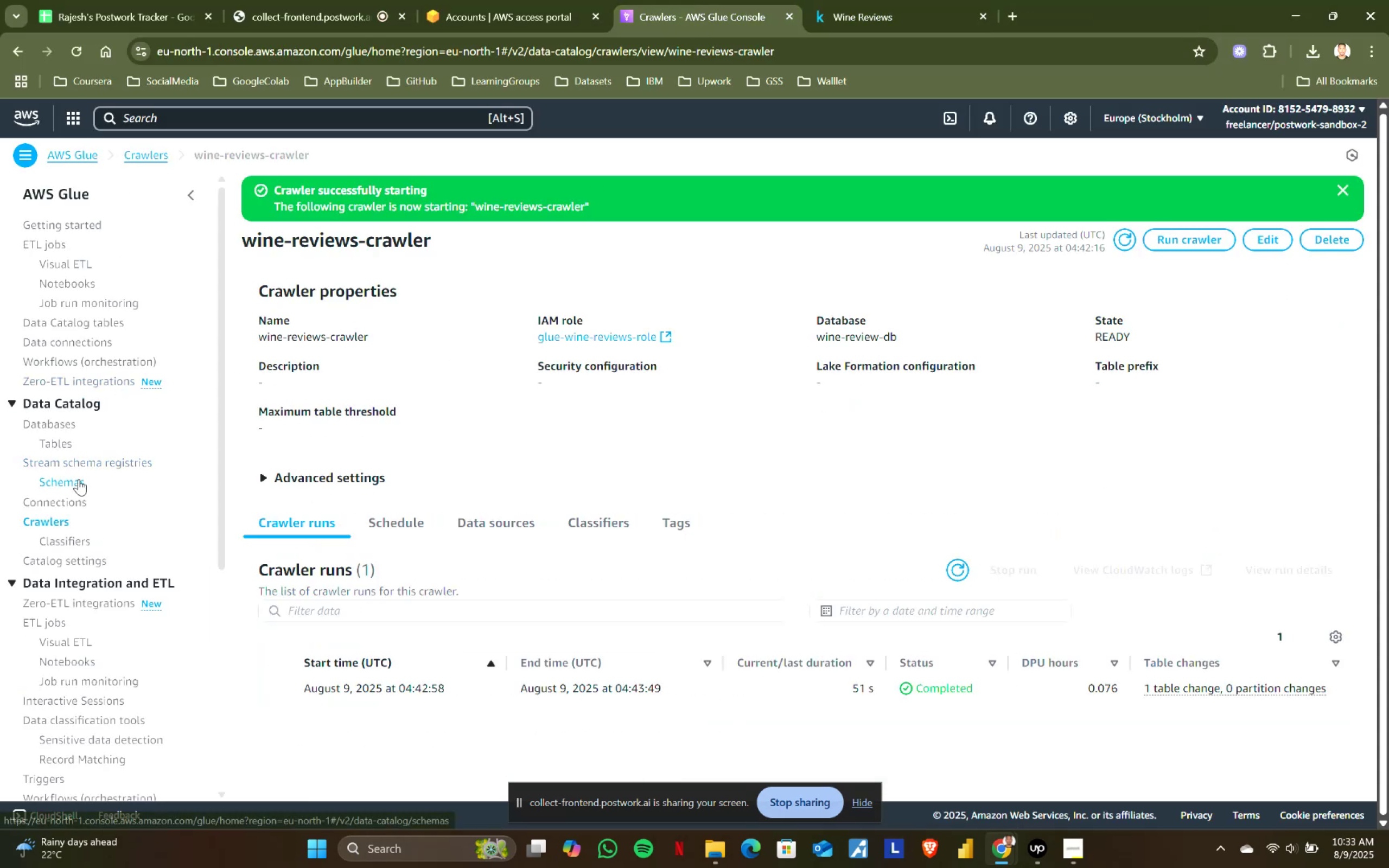 
scroll: coordinate [79, 479], scroll_direction: down, amount: 1.0
 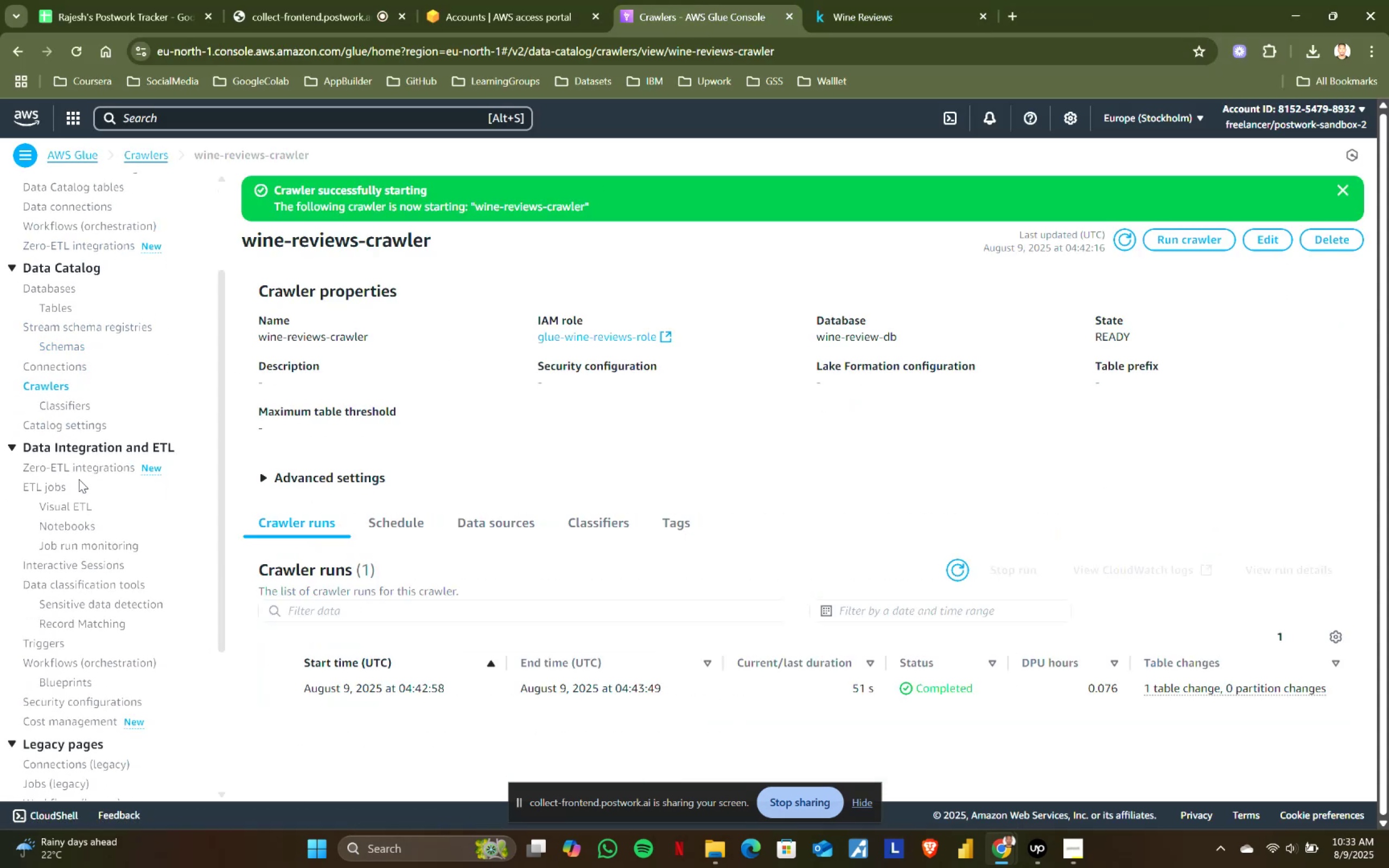 
scroll: coordinate [79, 479], scroll_direction: up, amount: 2.0
 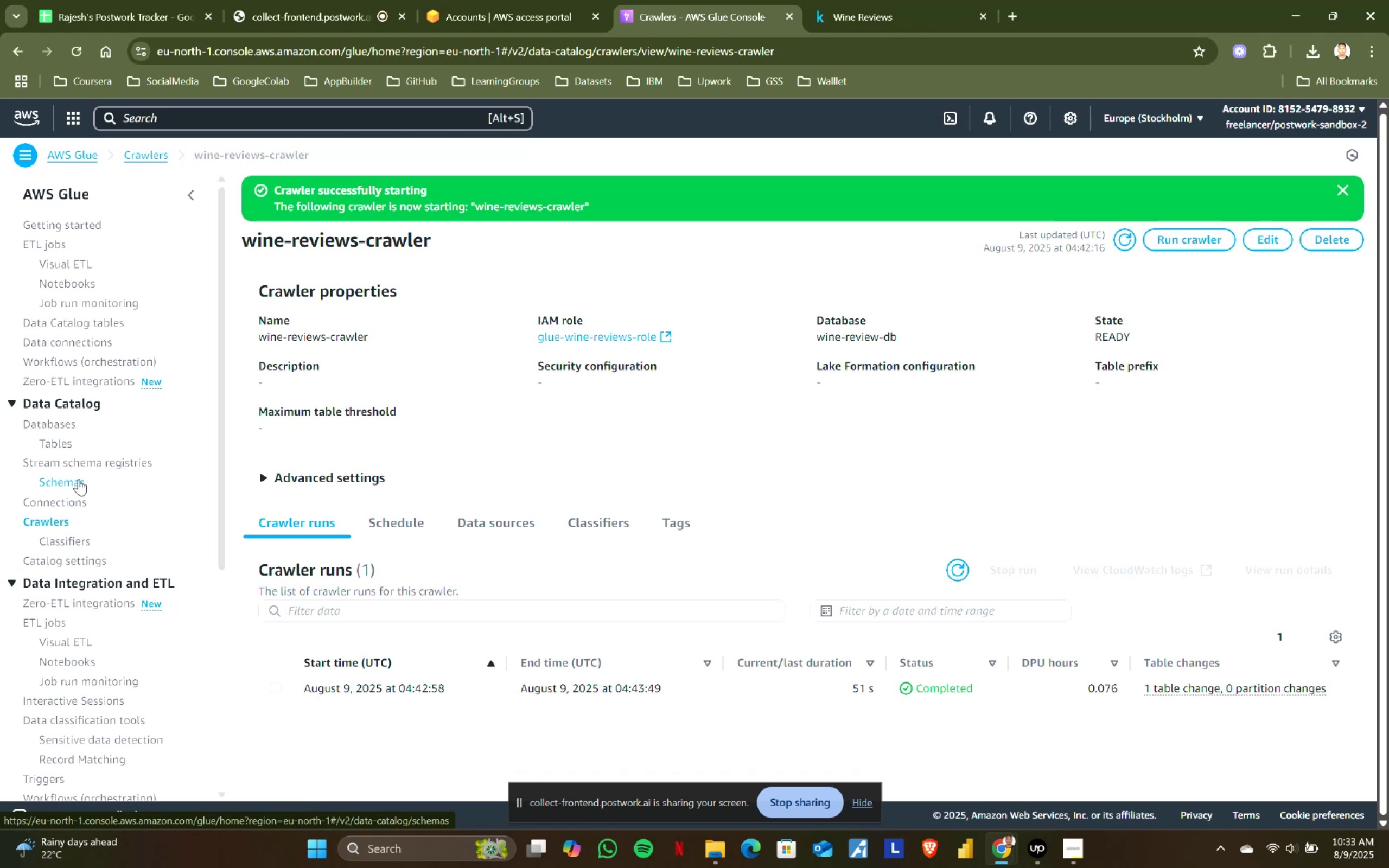 
scroll: coordinate [79, 479], scroll_direction: down, amount: 3.0
 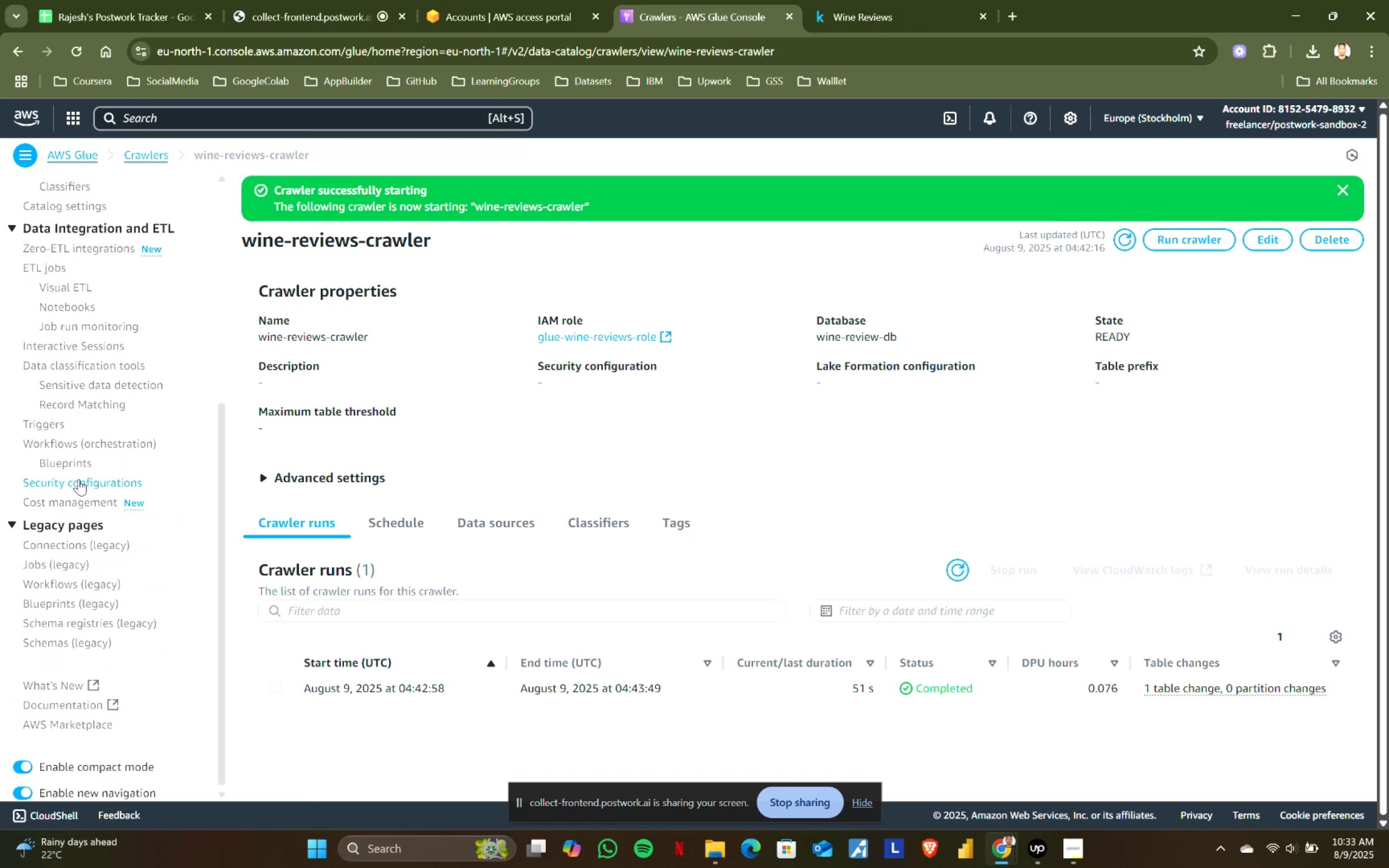 
scroll: coordinate [165, 412], scroll_direction: up, amount: 7.0
 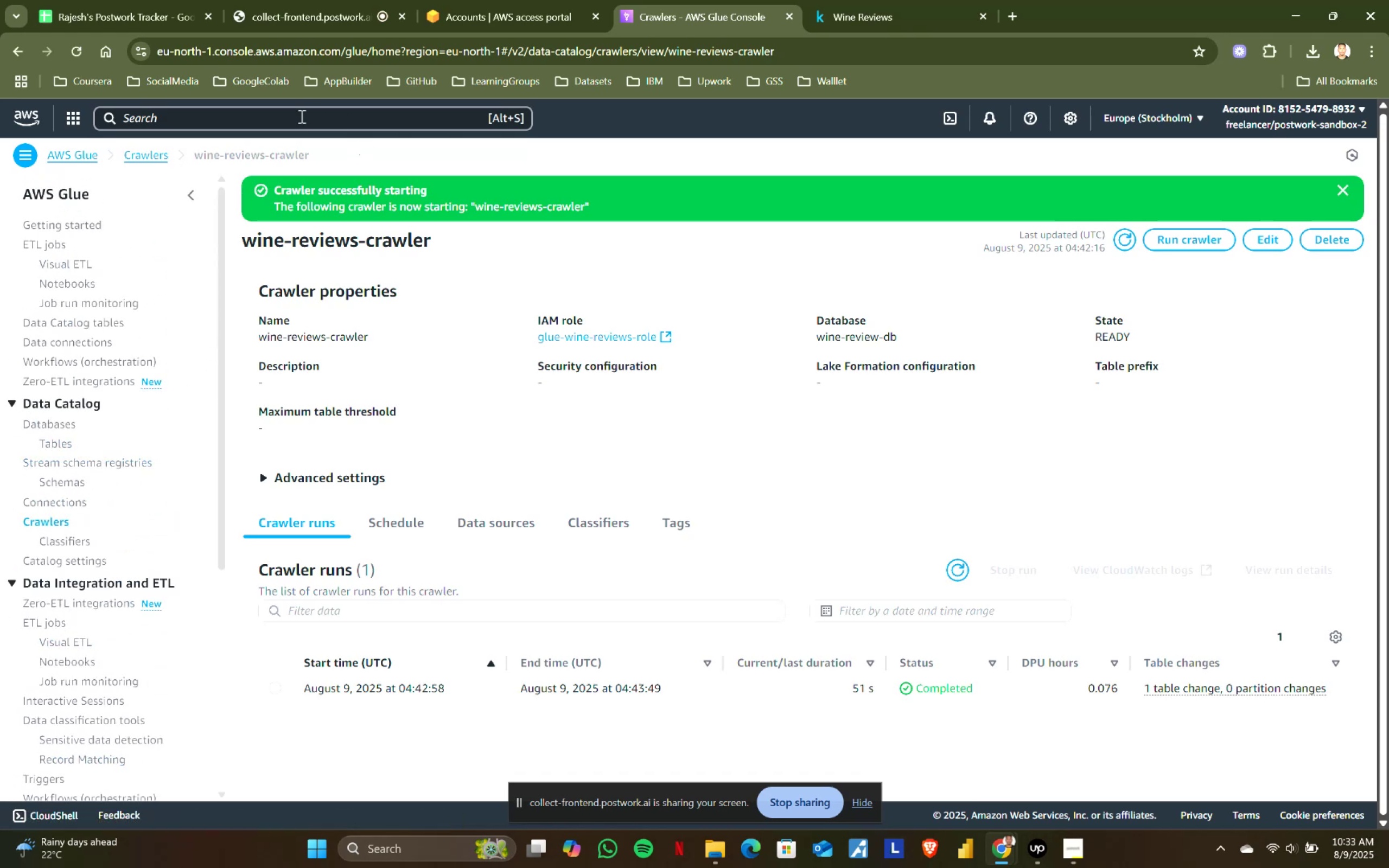 
left_click([290, 121])
 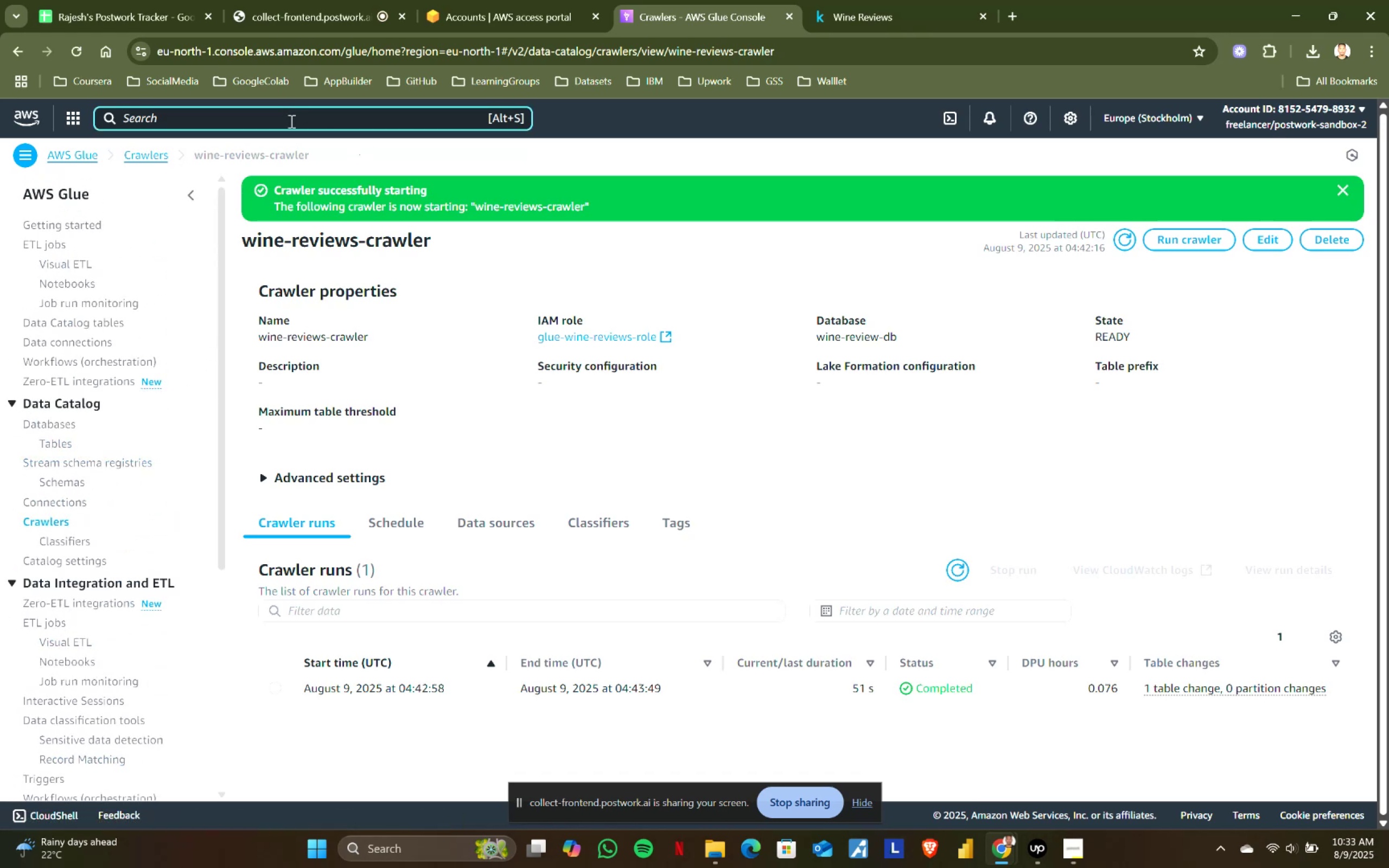 
type(aws glue )
 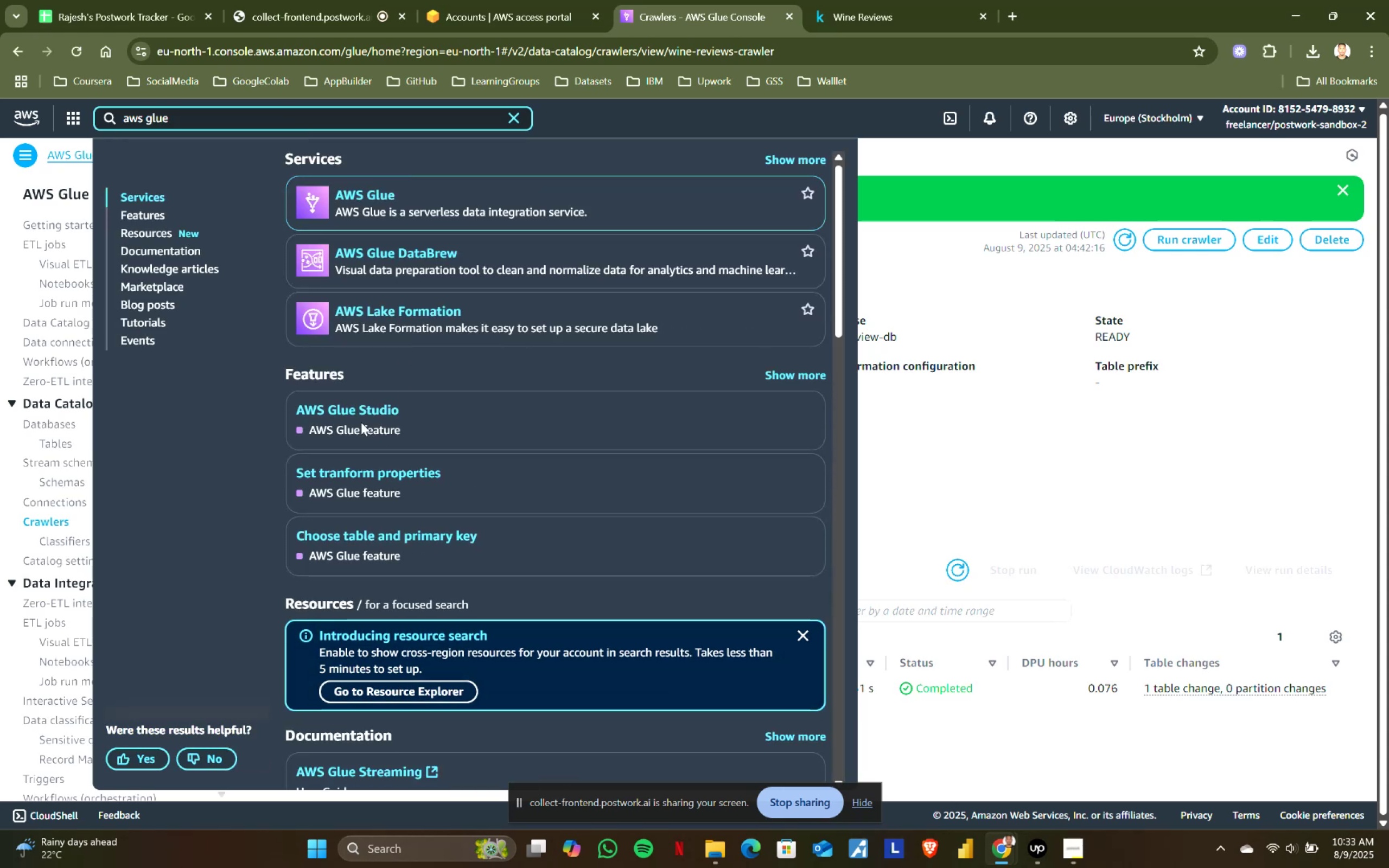 
left_click([361, 412])
 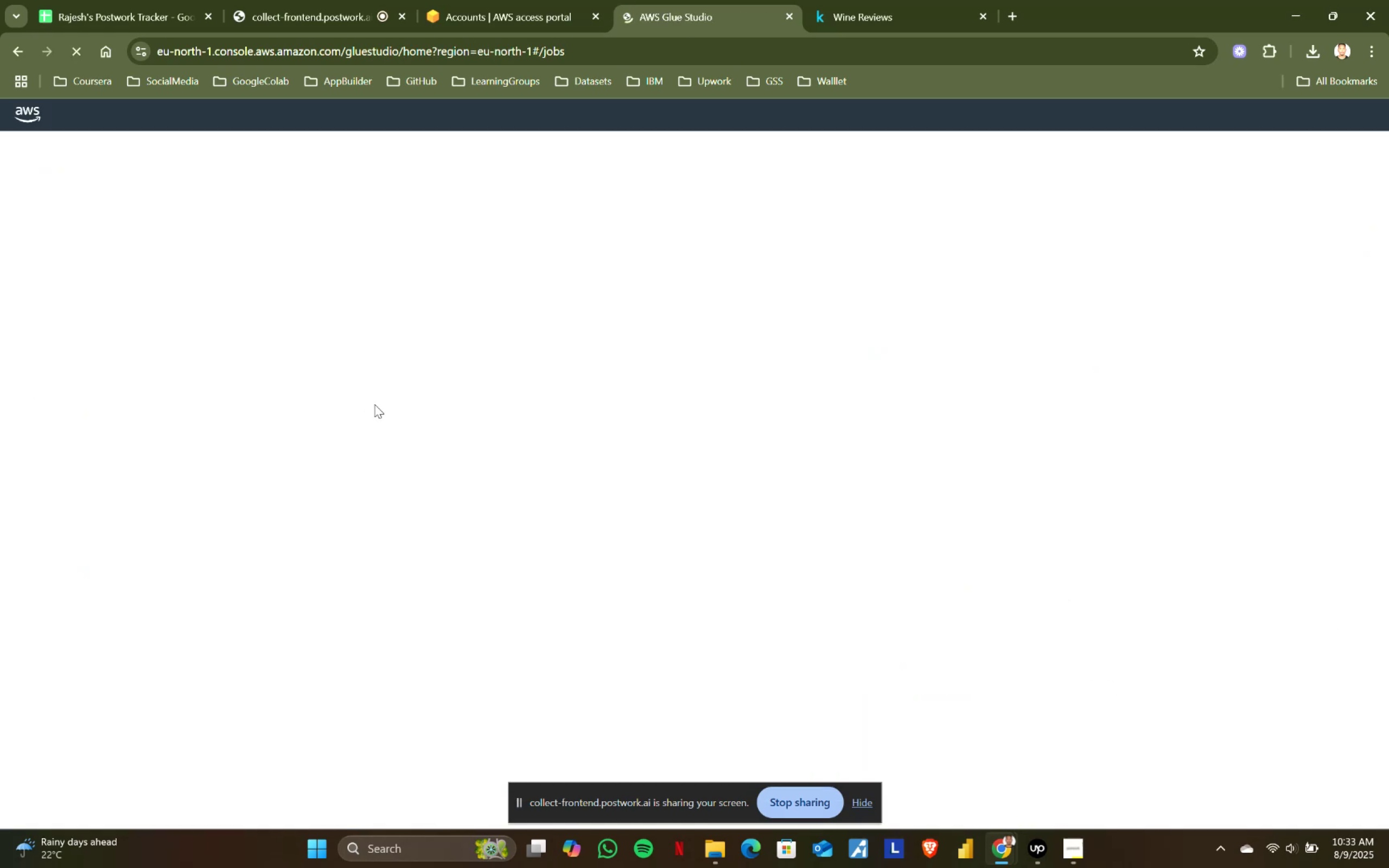 
left_click([983, 16])
 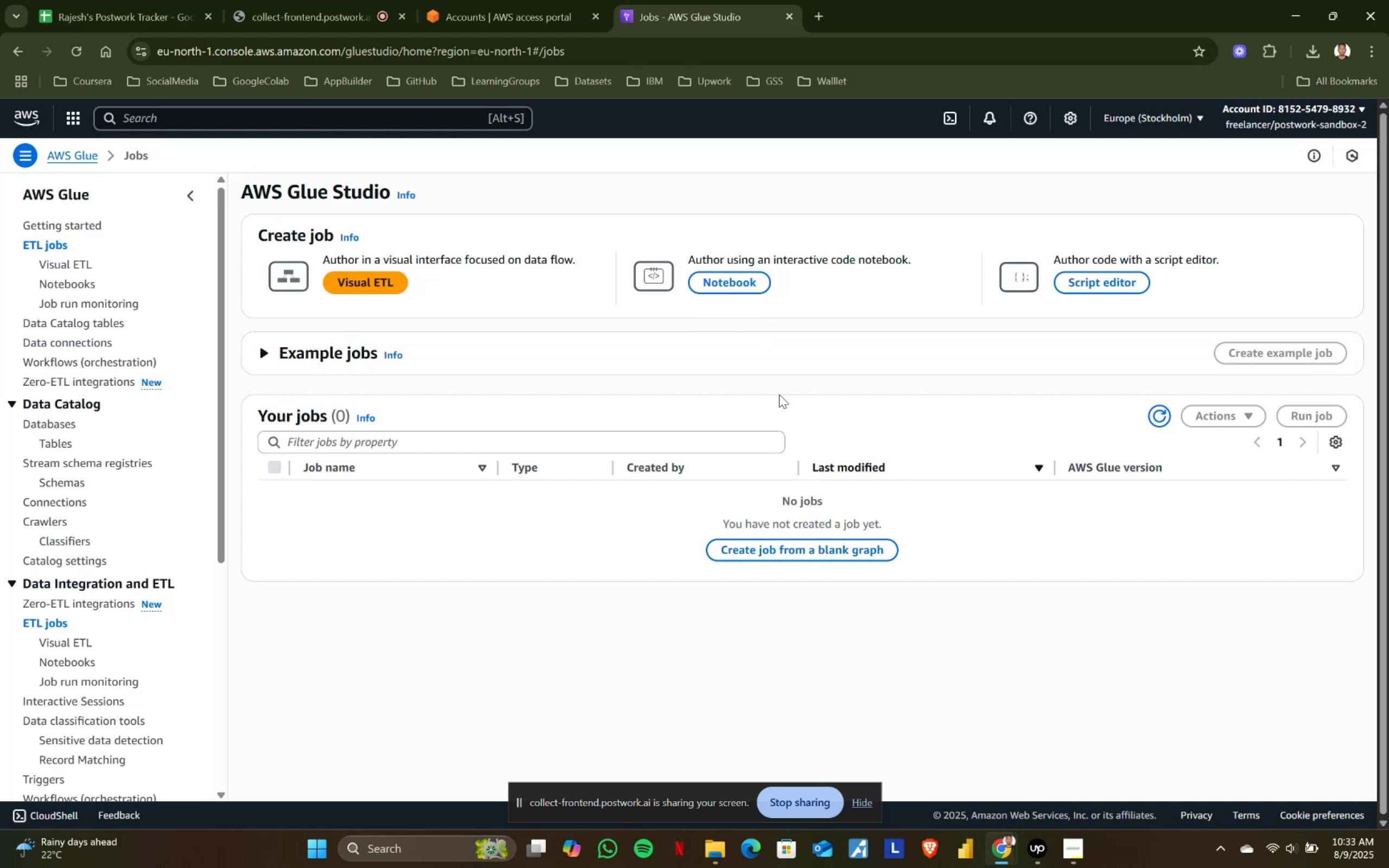 
wait(23.83)
 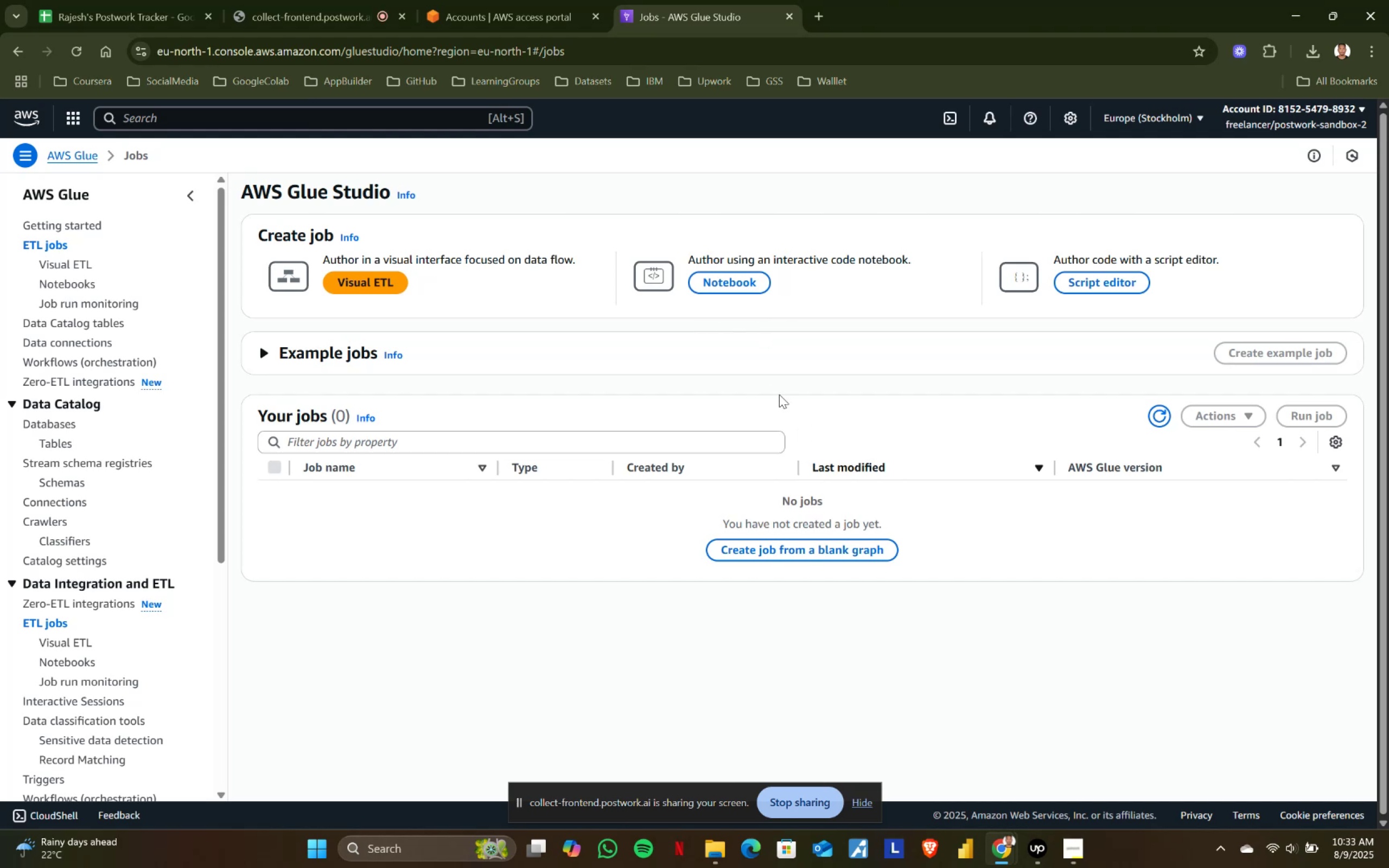 
left_click([366, 280])
 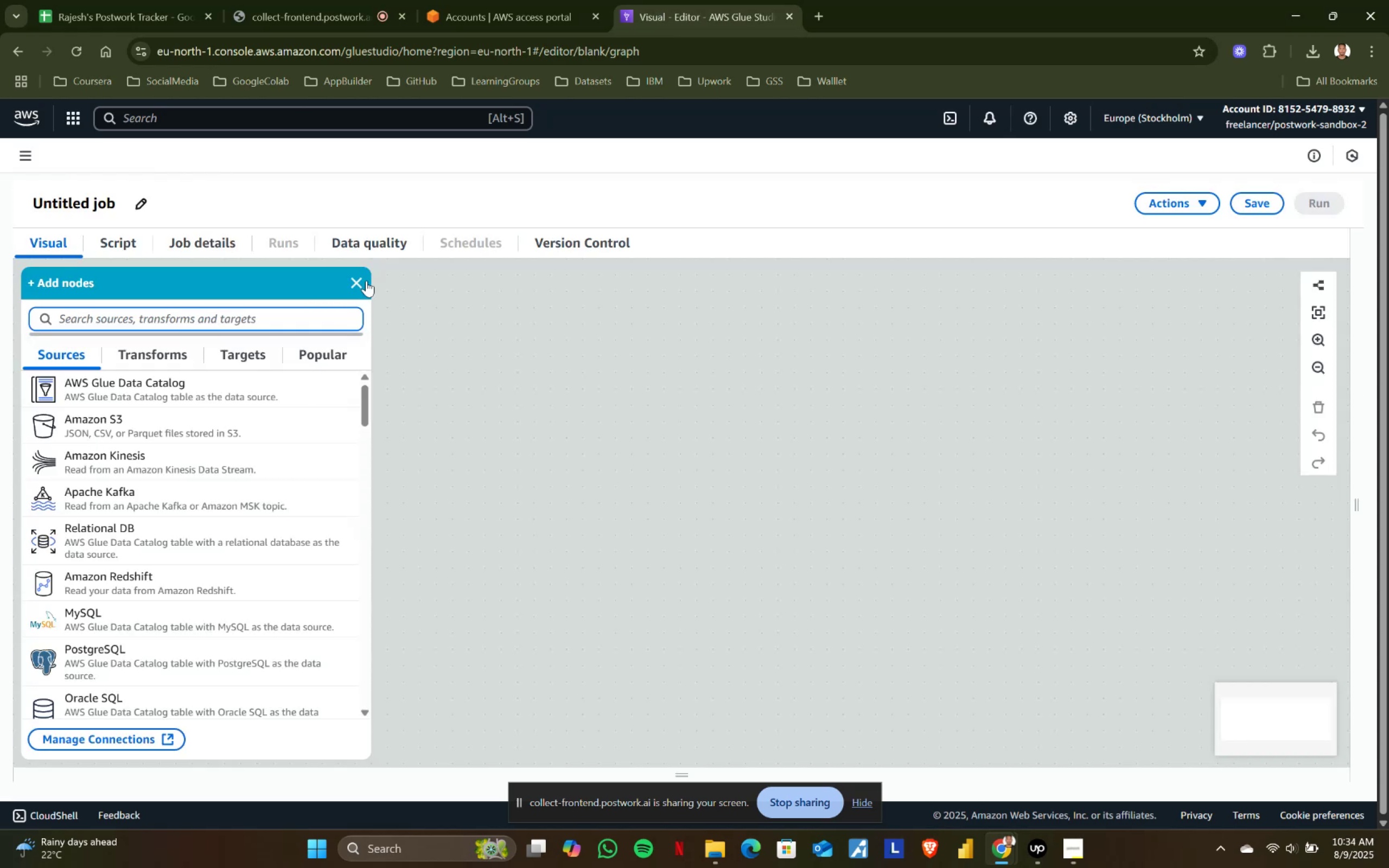 
wait(9.34)
 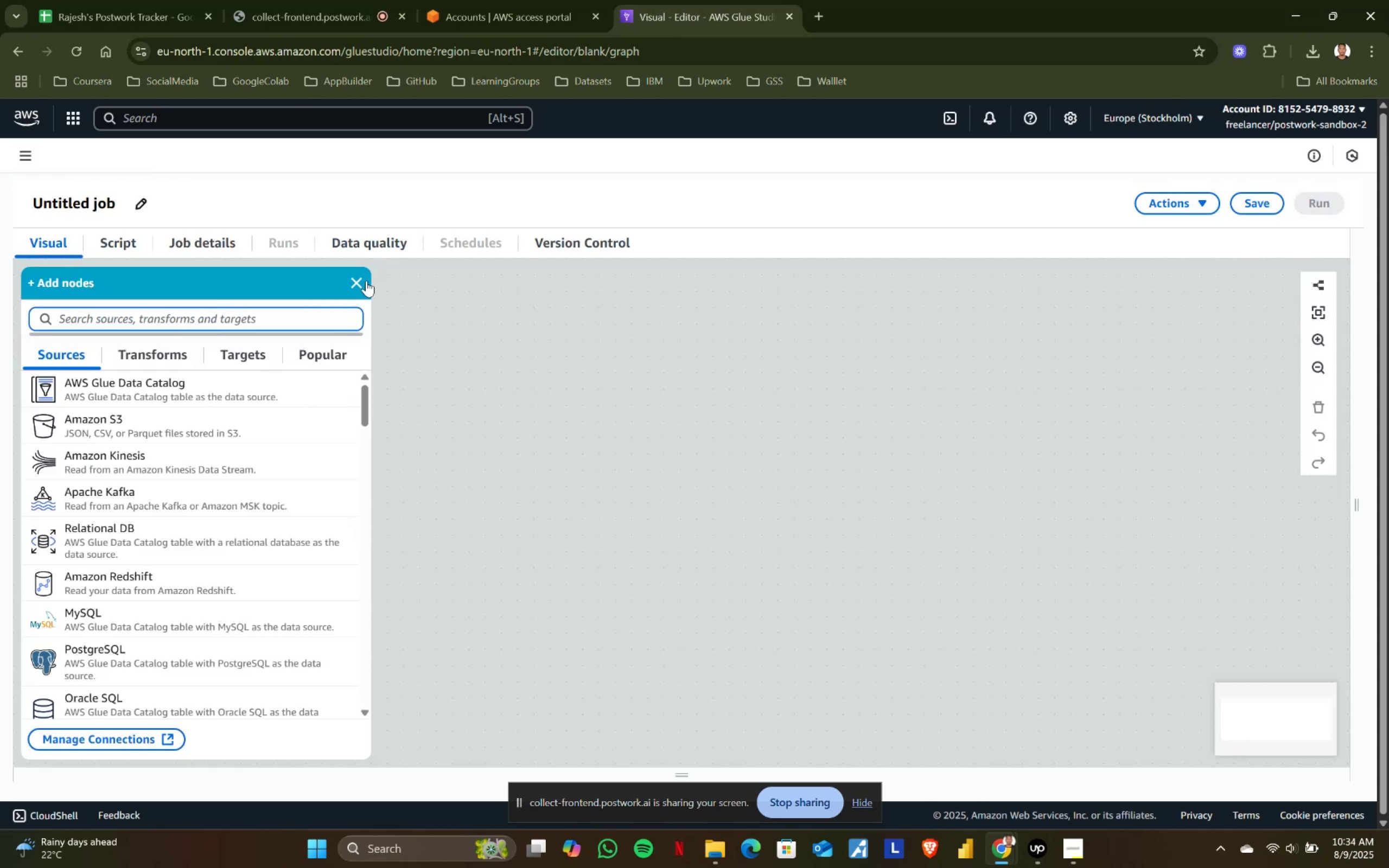 
left_click([11, 49])
 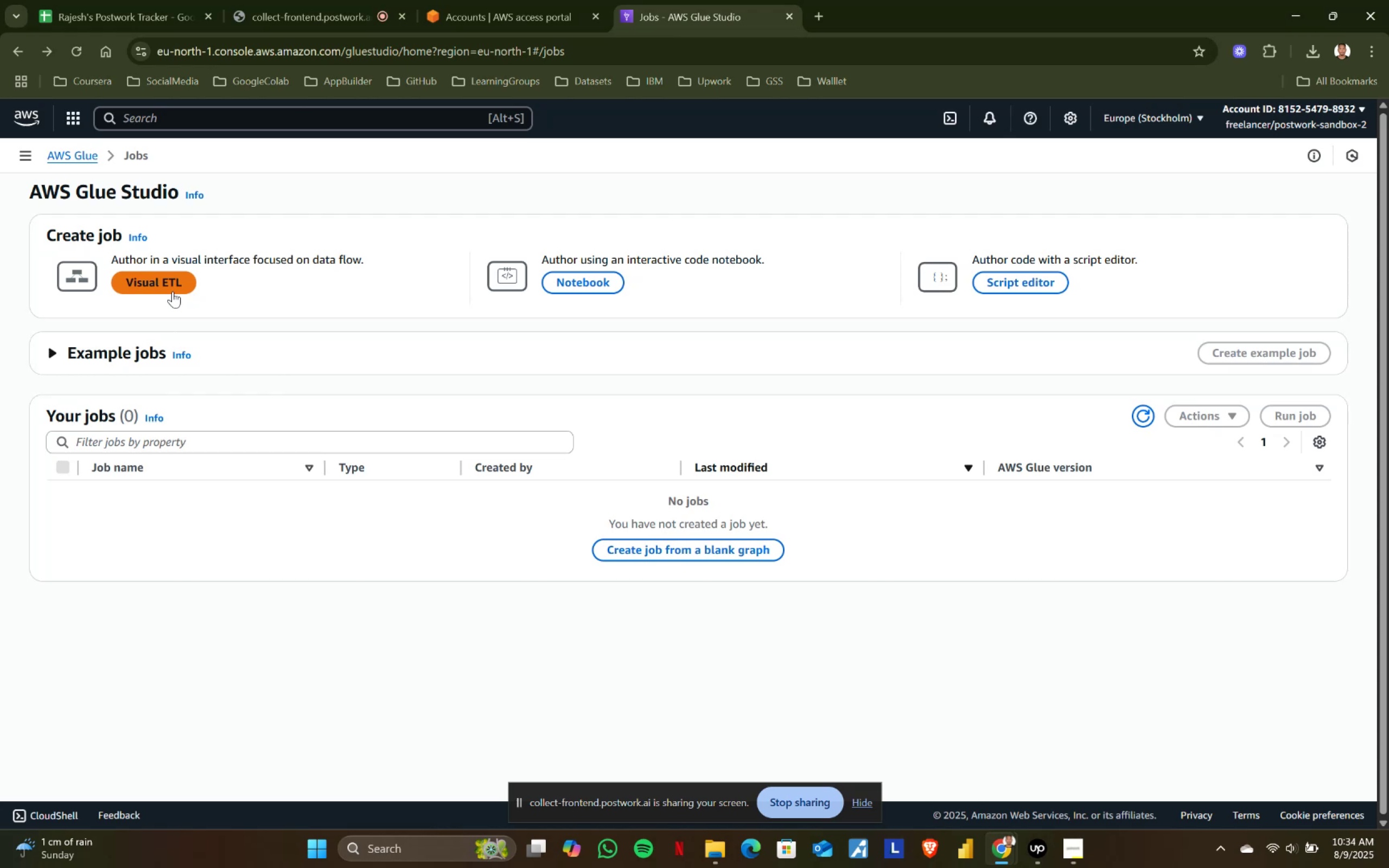 
wait(25.6)
 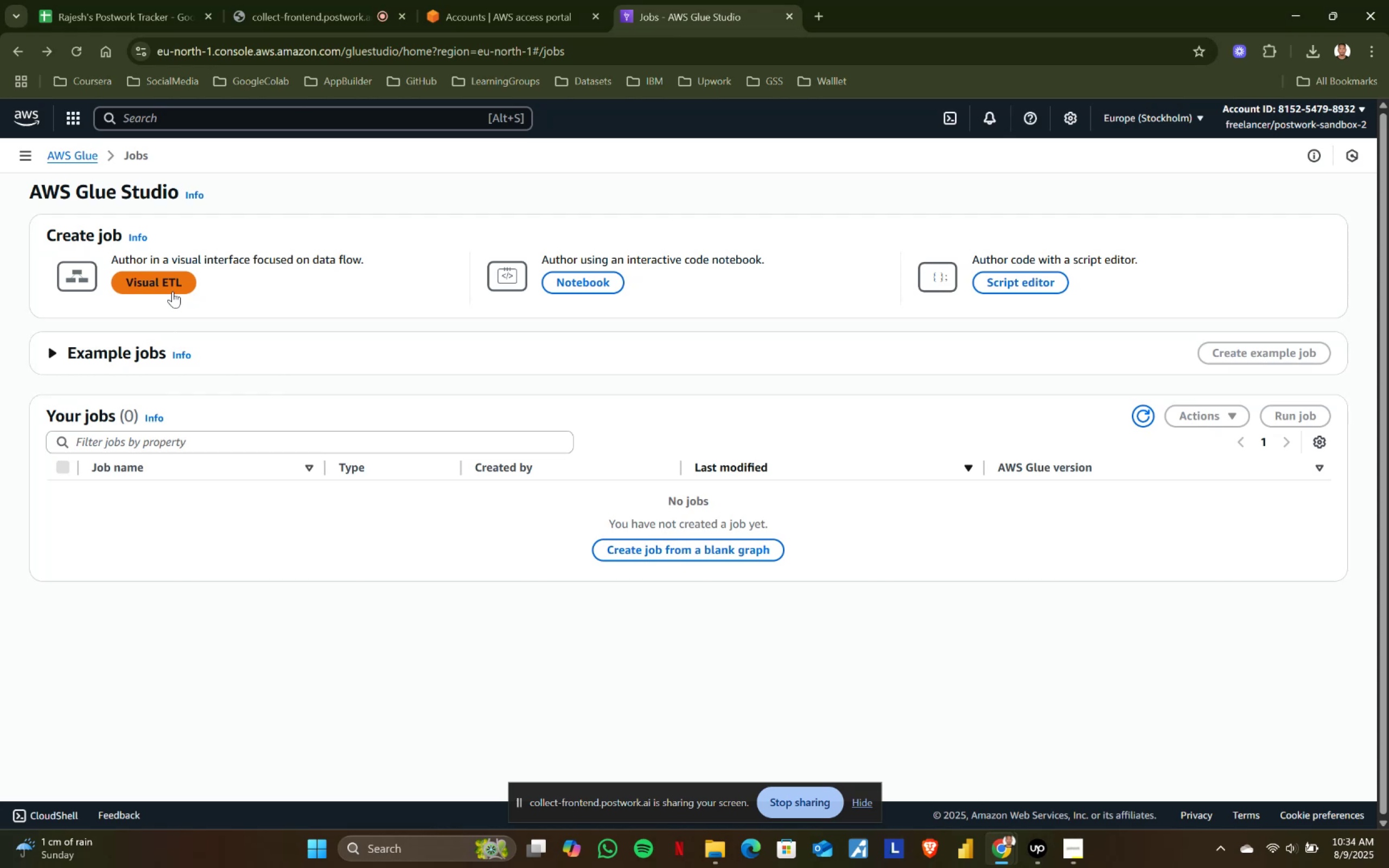 
left_click([173, 291])
 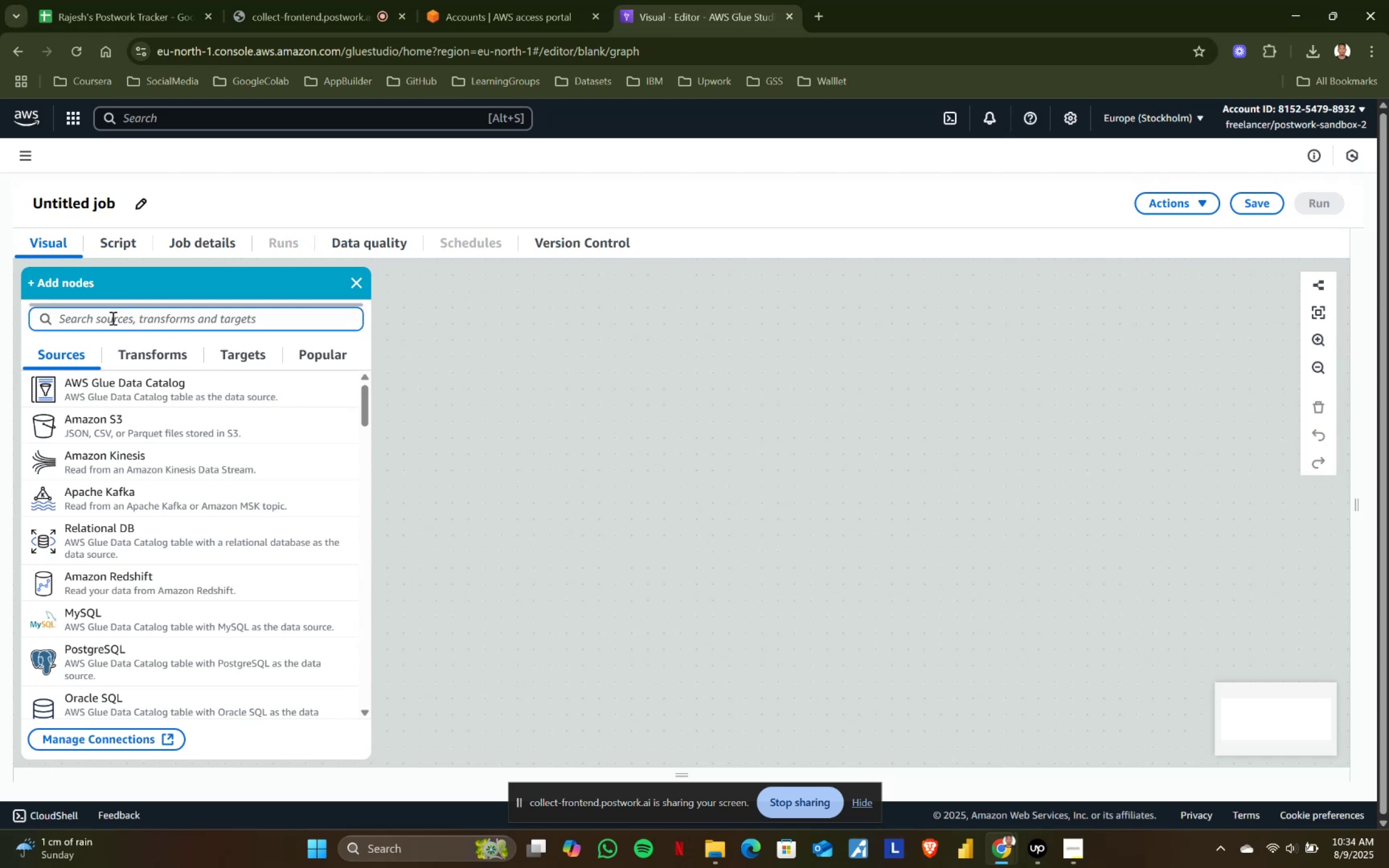 
wait(12.35)
 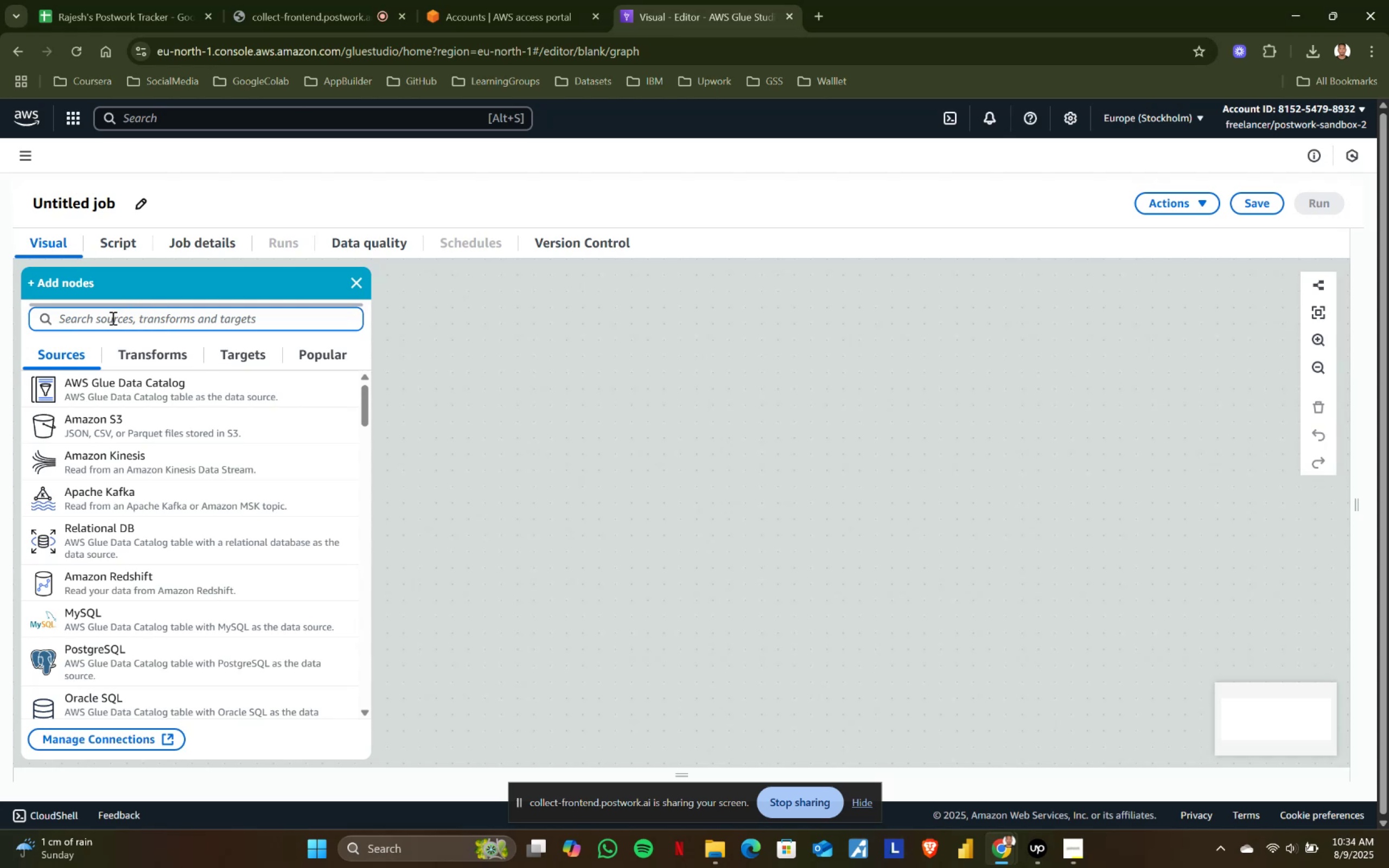 
type(tabl)
 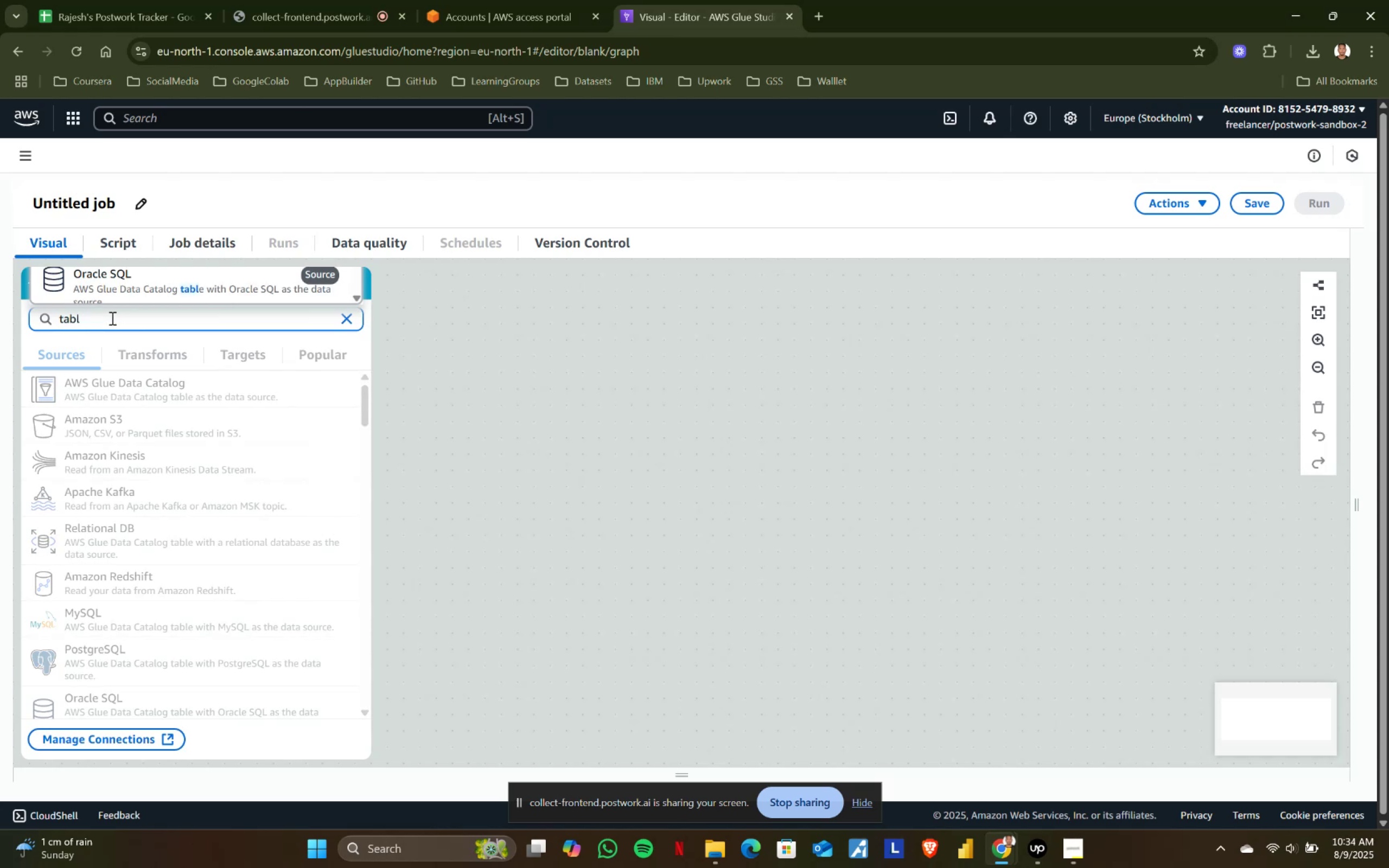 
scroll: coordinate [167, 290], scroll_direction: up, amount: 3.0
 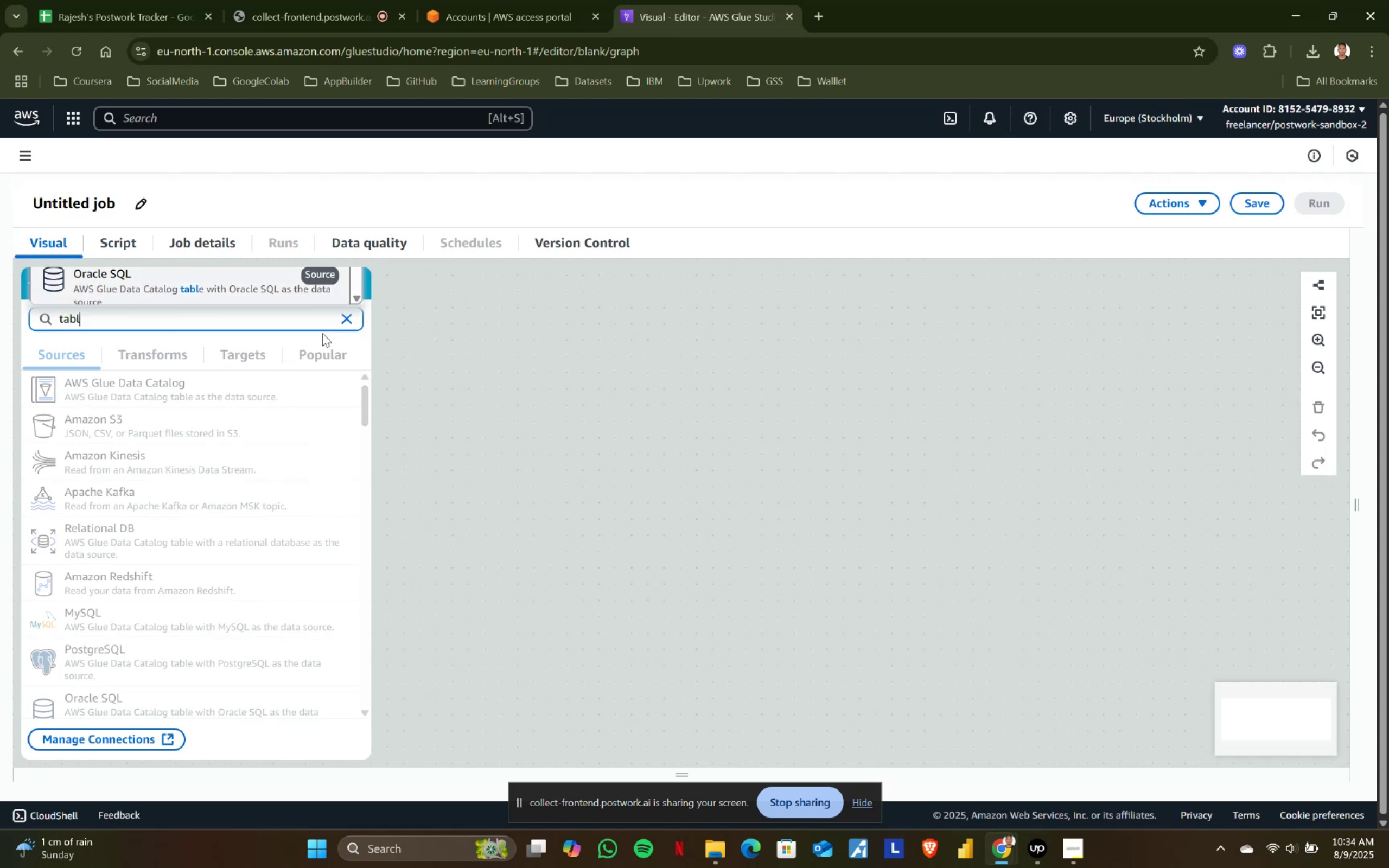 
left_click([354, 315])
 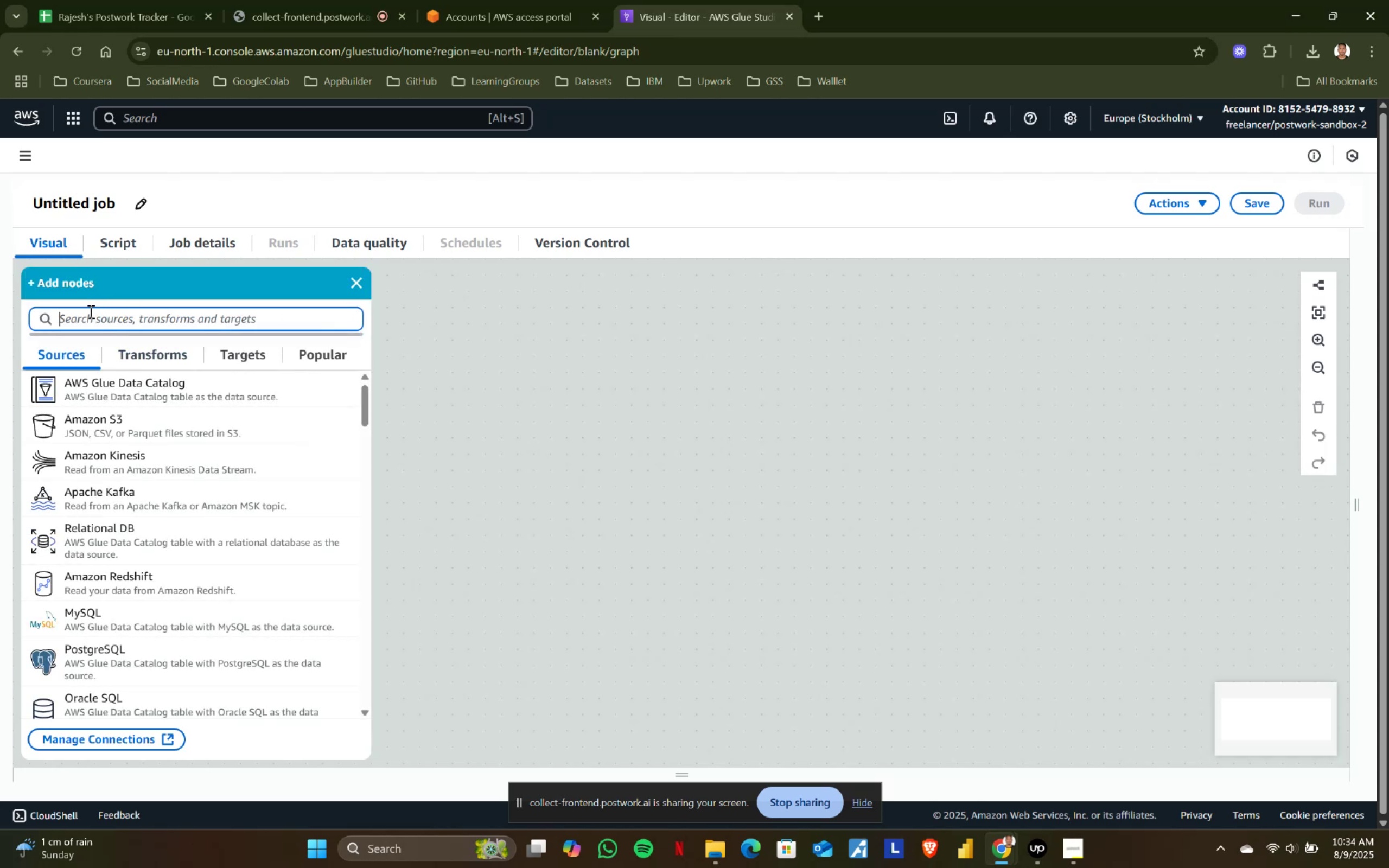 
left_click([74, 358])
 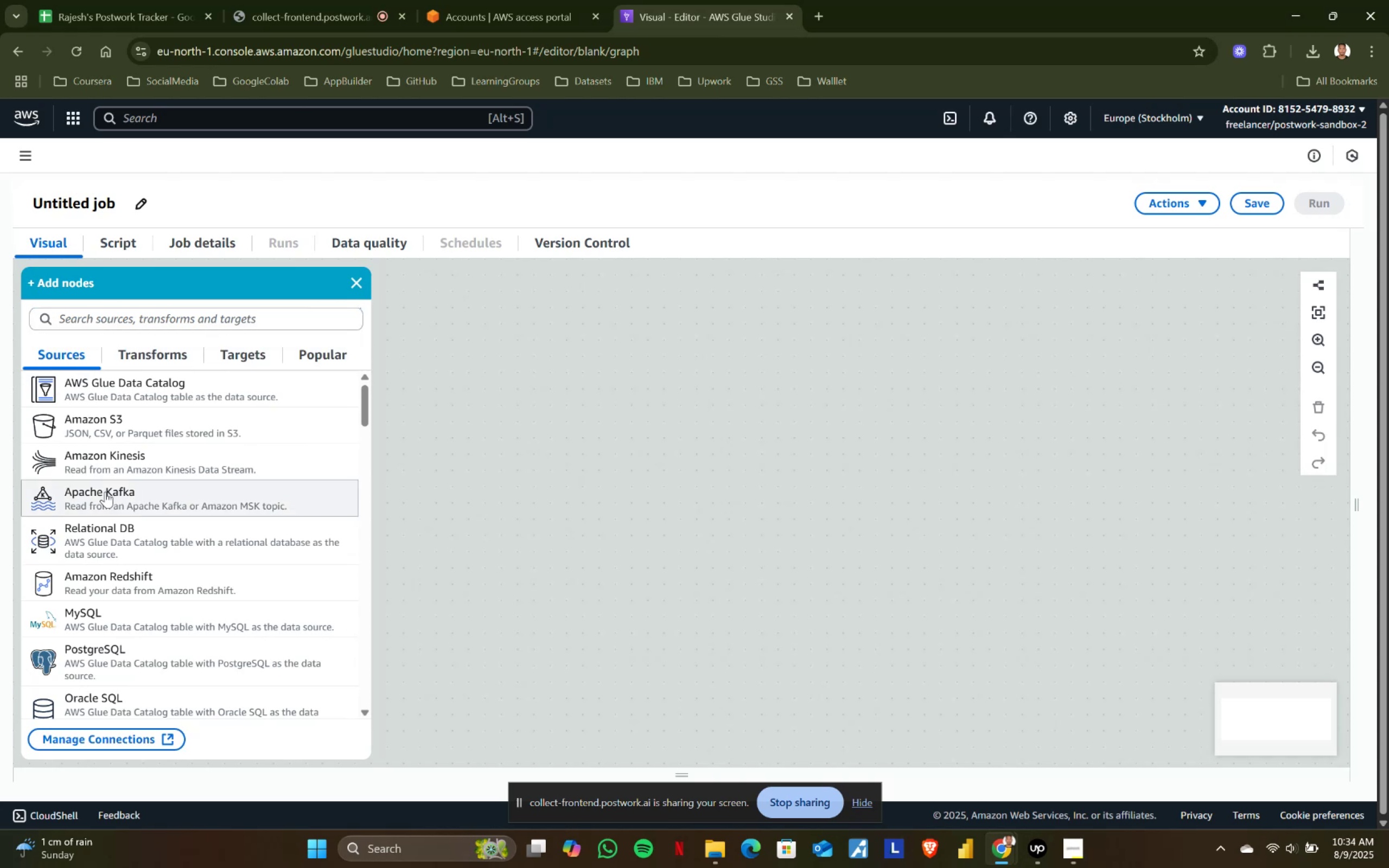 
scroll: coordinate [106, 495], scroll_direction: down, amount: 2.0
 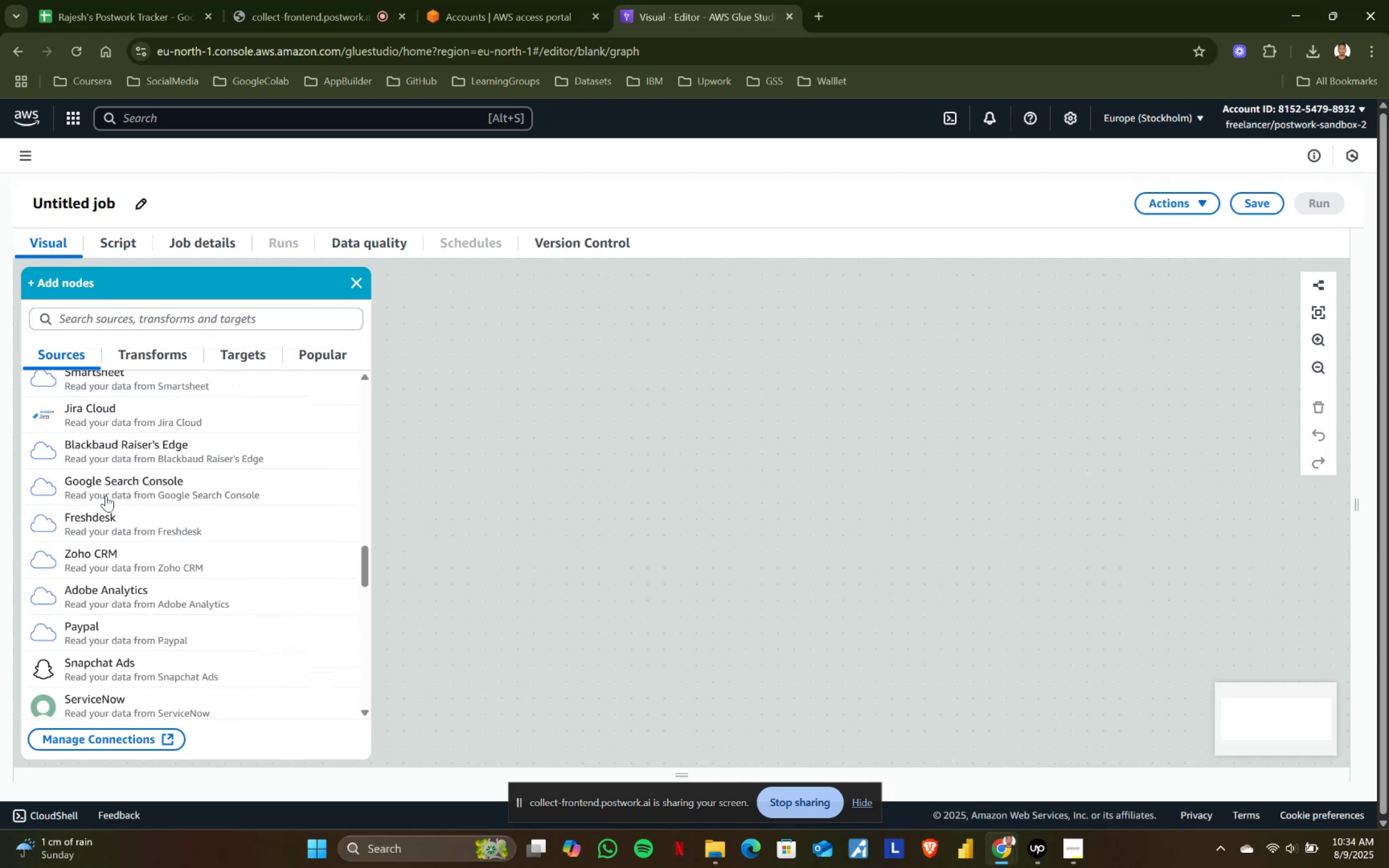 
scroll: coordinate [106, 496], scroll_direction: up, amount: 6.0
 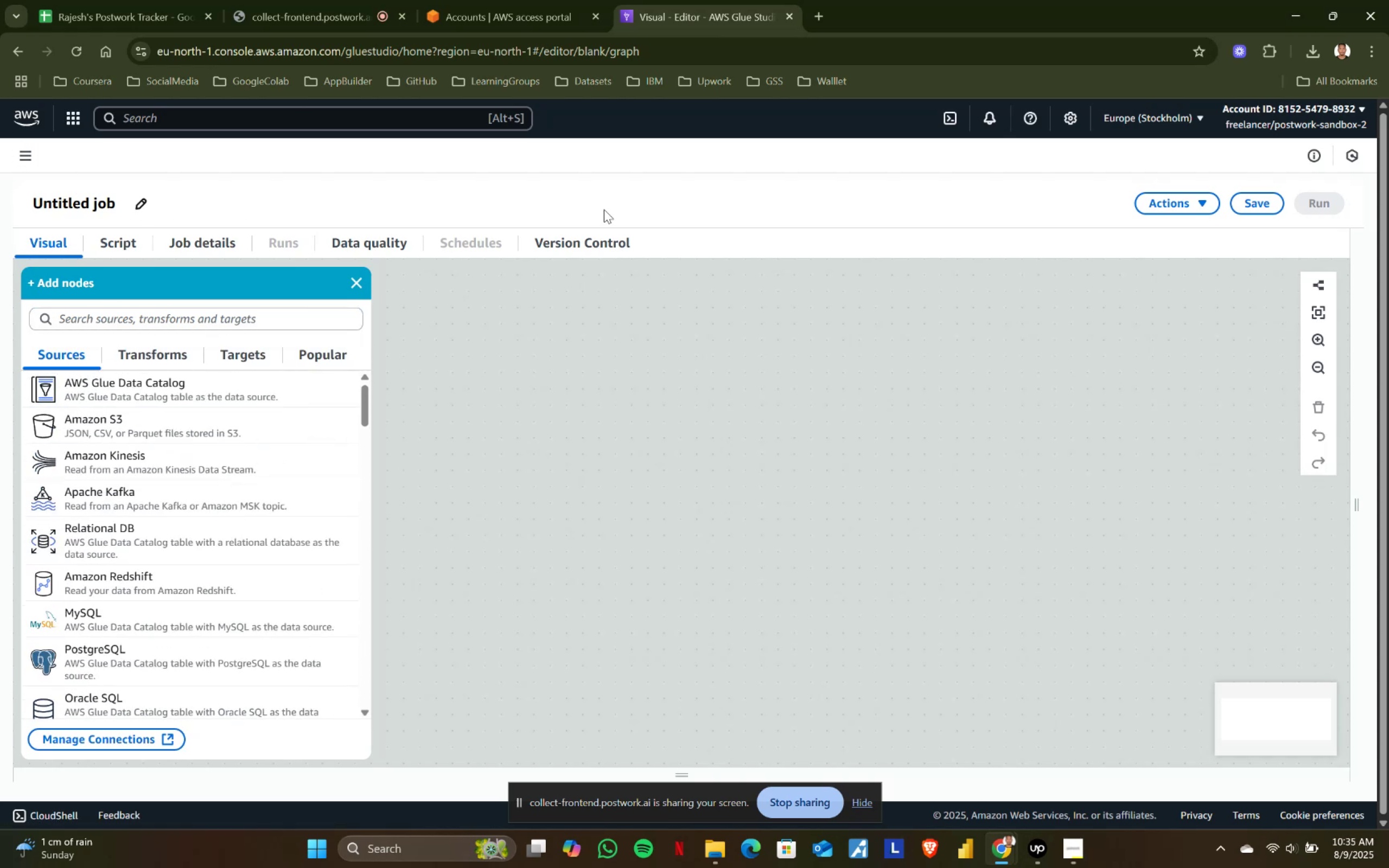 
left_click([1187, 201])
 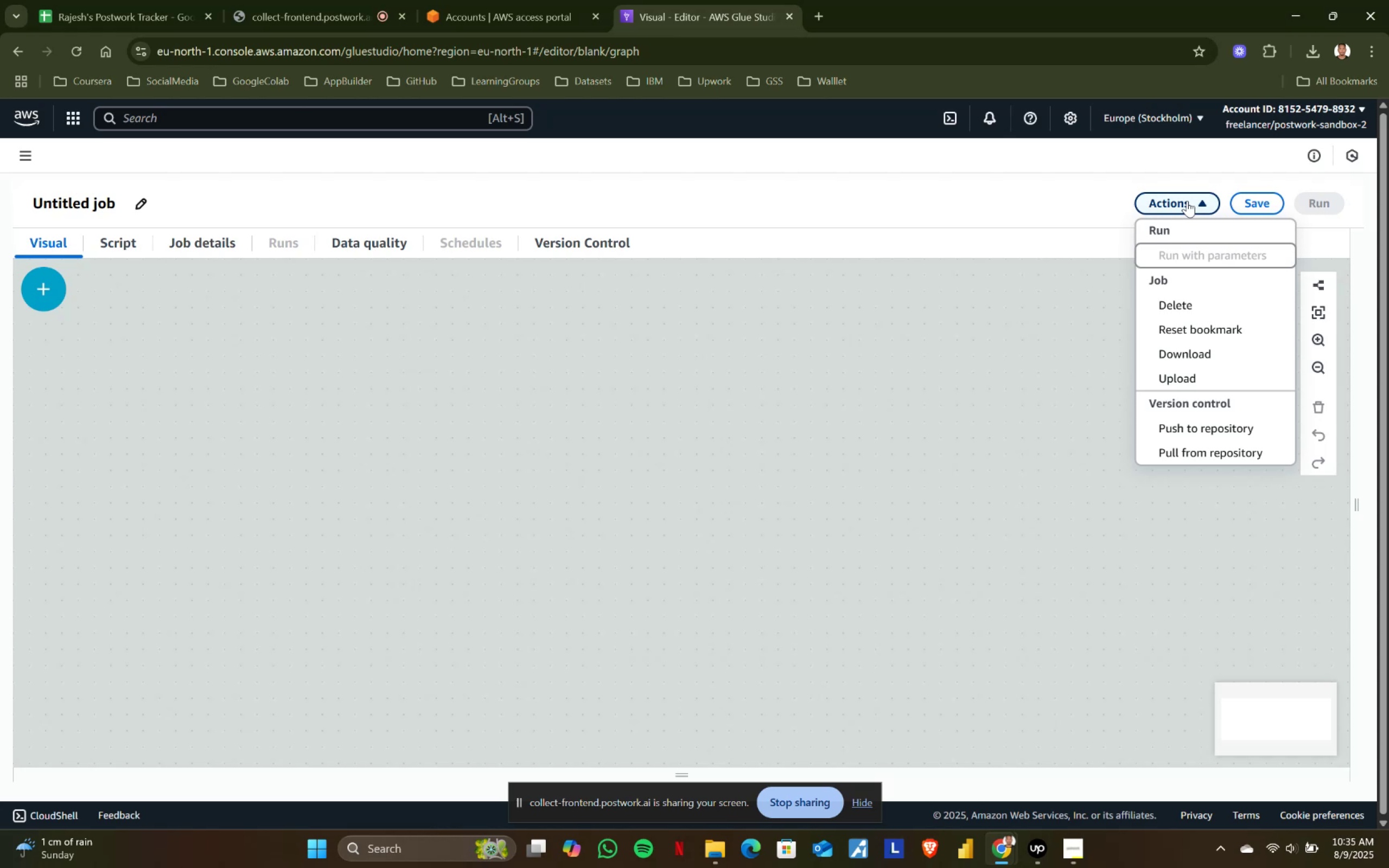 
left_click([1187, 201])
 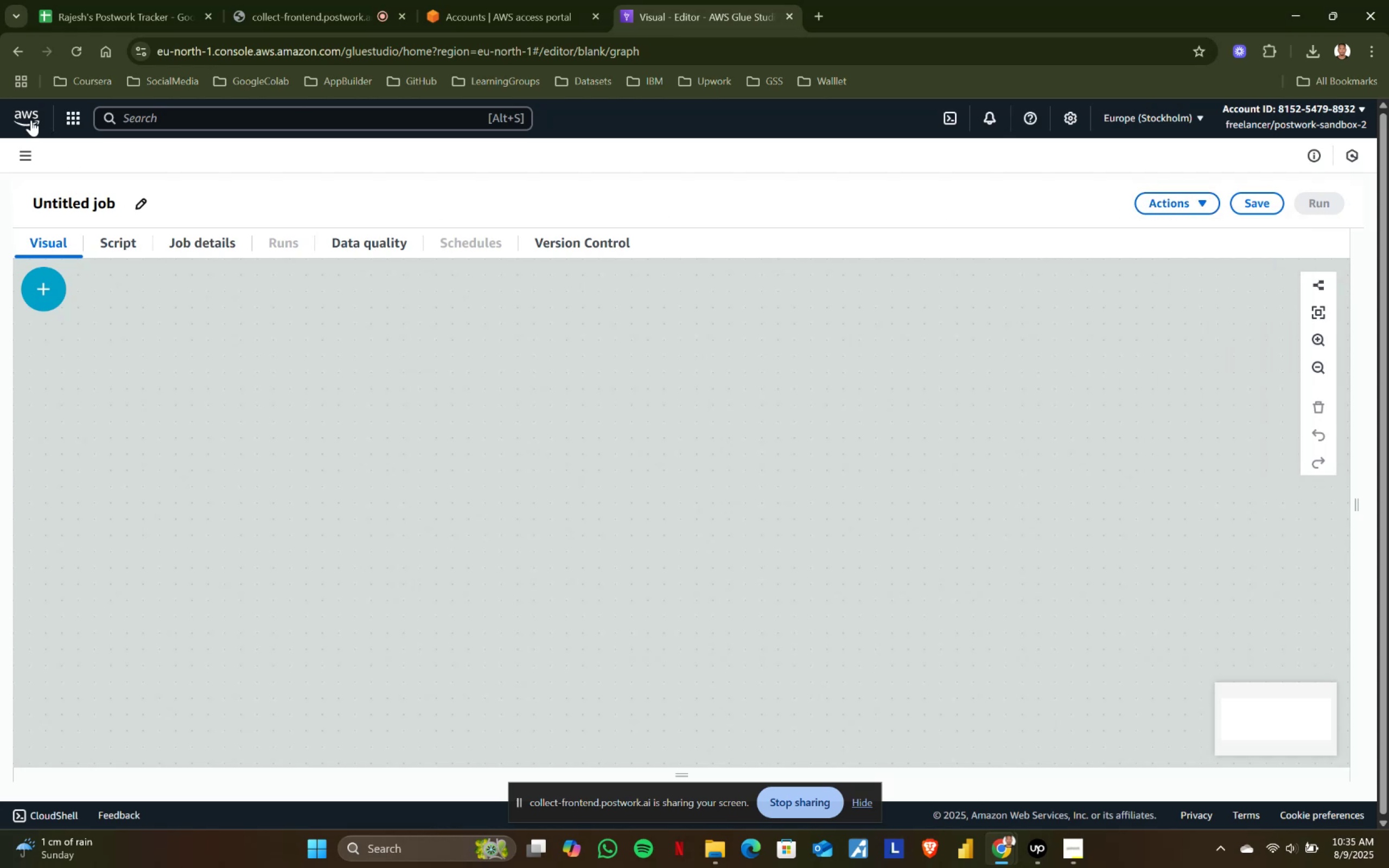 
left_click([12, 55])
 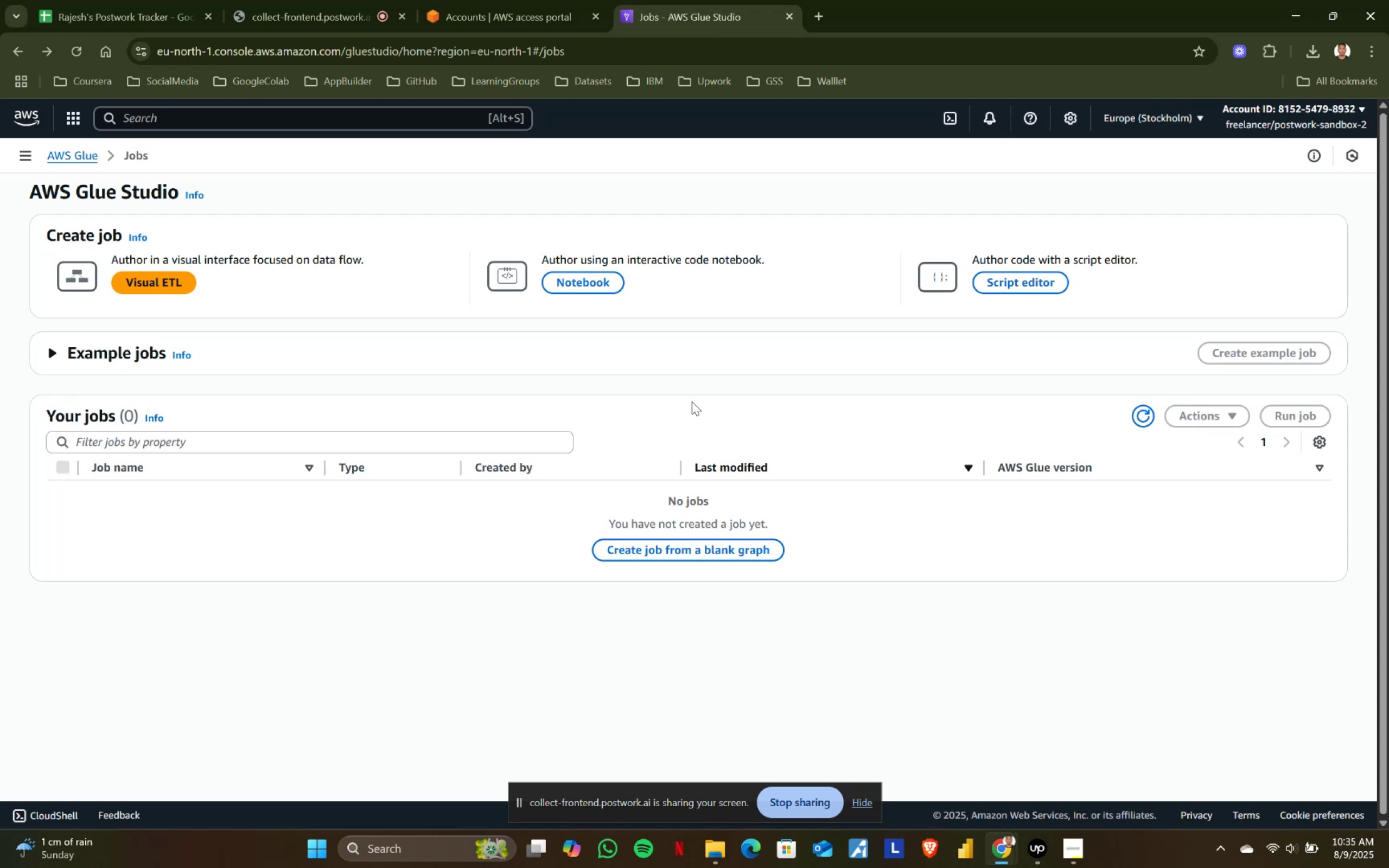 
wait(15.63)
 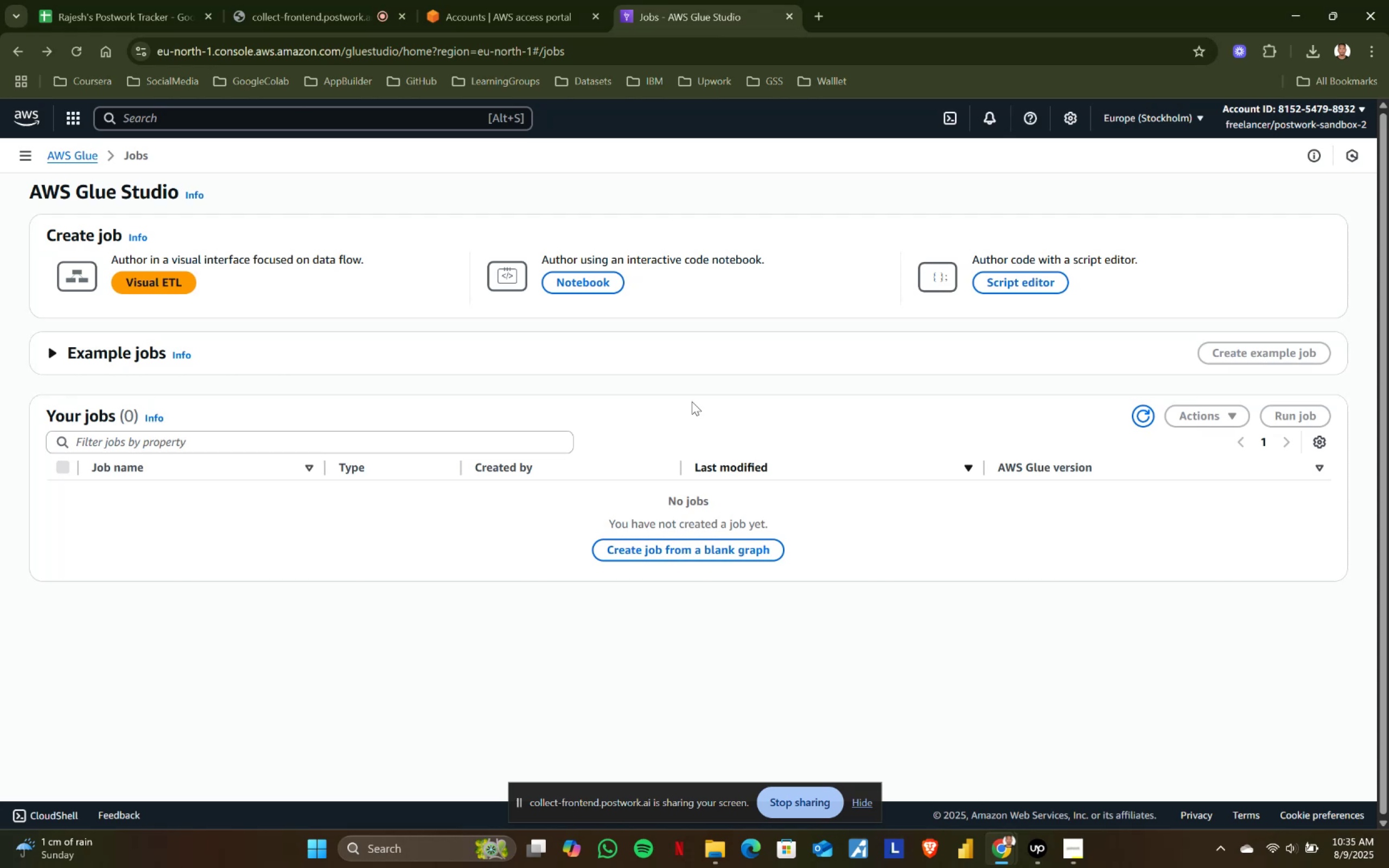 
left_click([170, 280])
 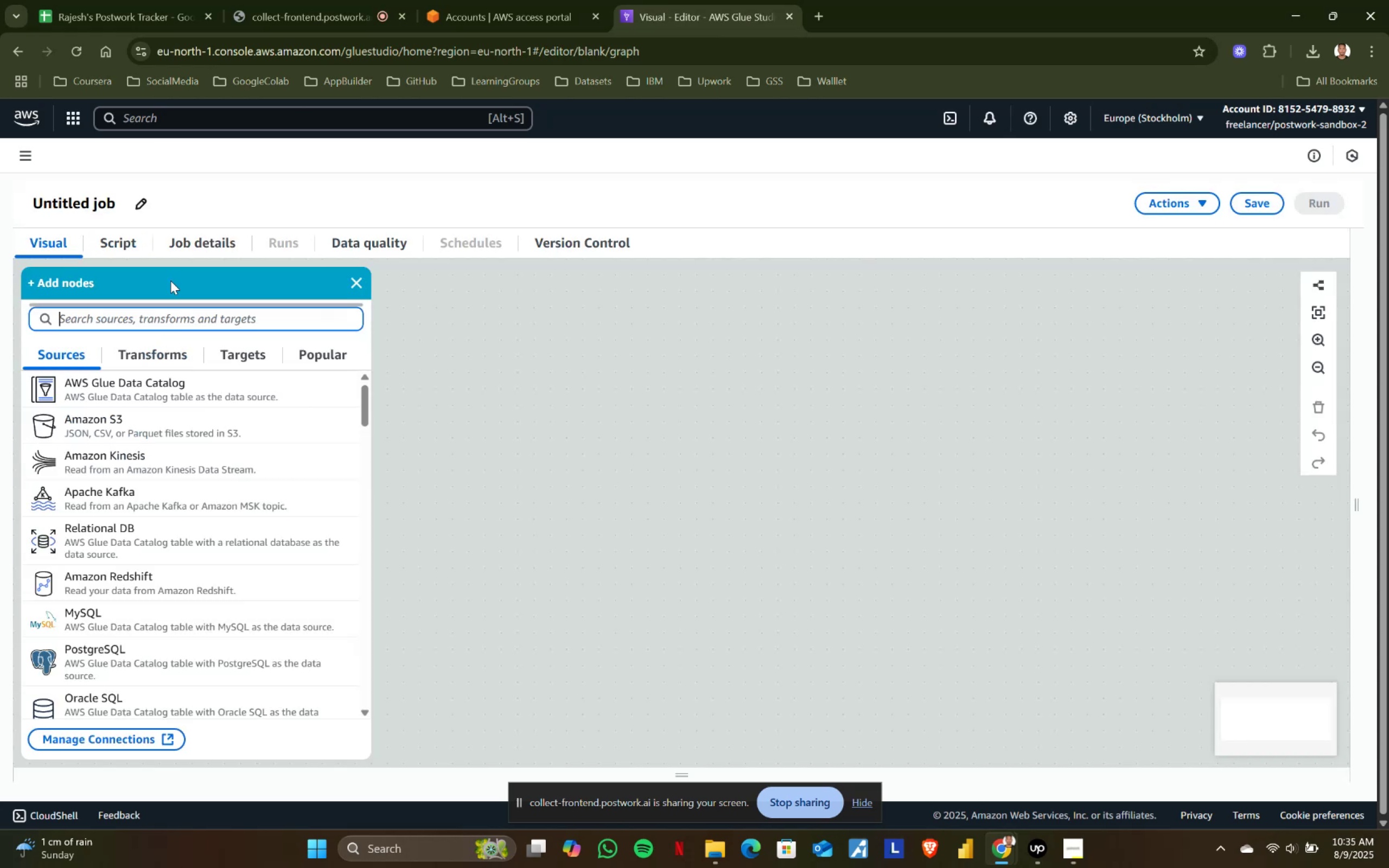 
left_click([158, 352])
 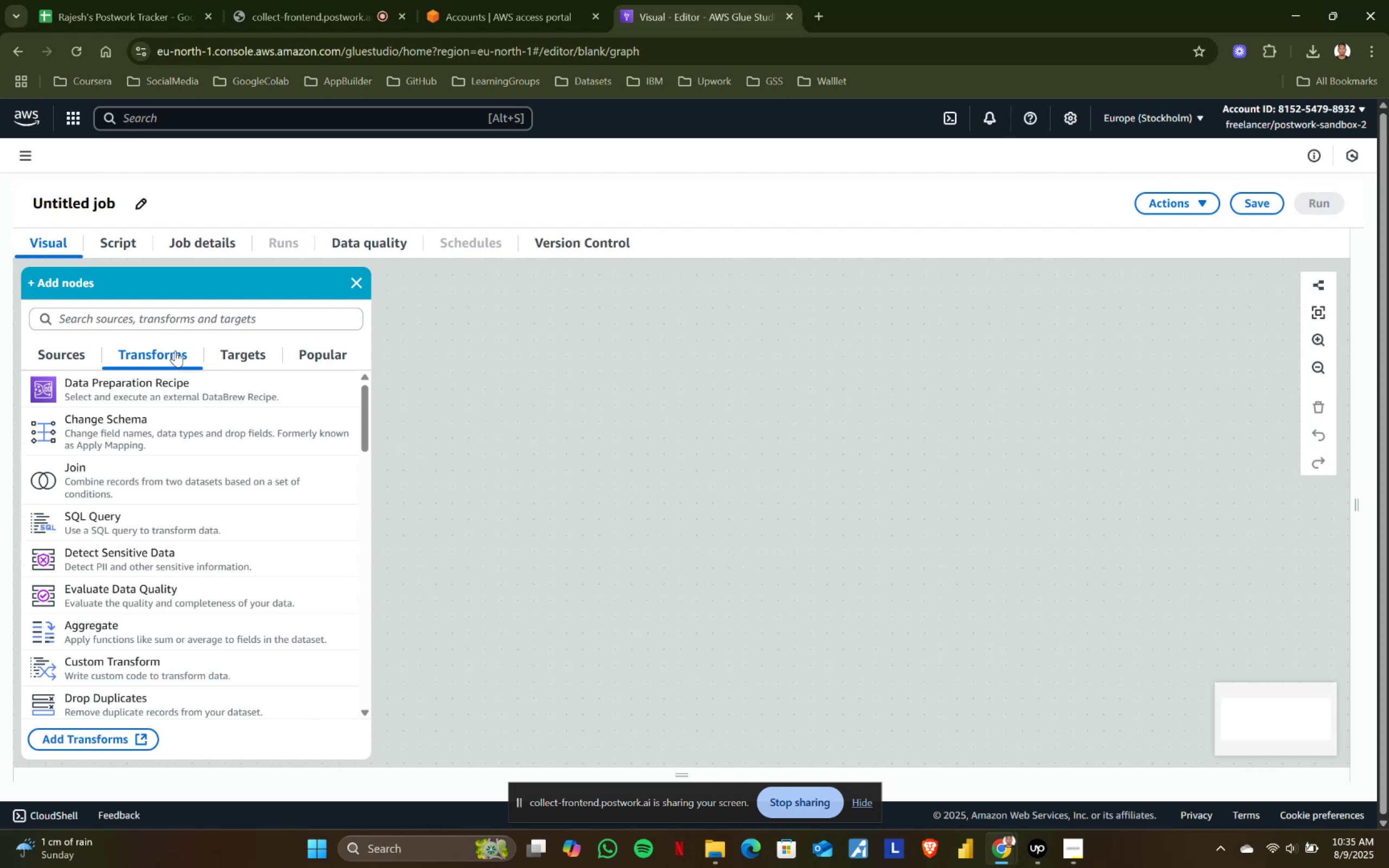 
left_click([272, 349])
 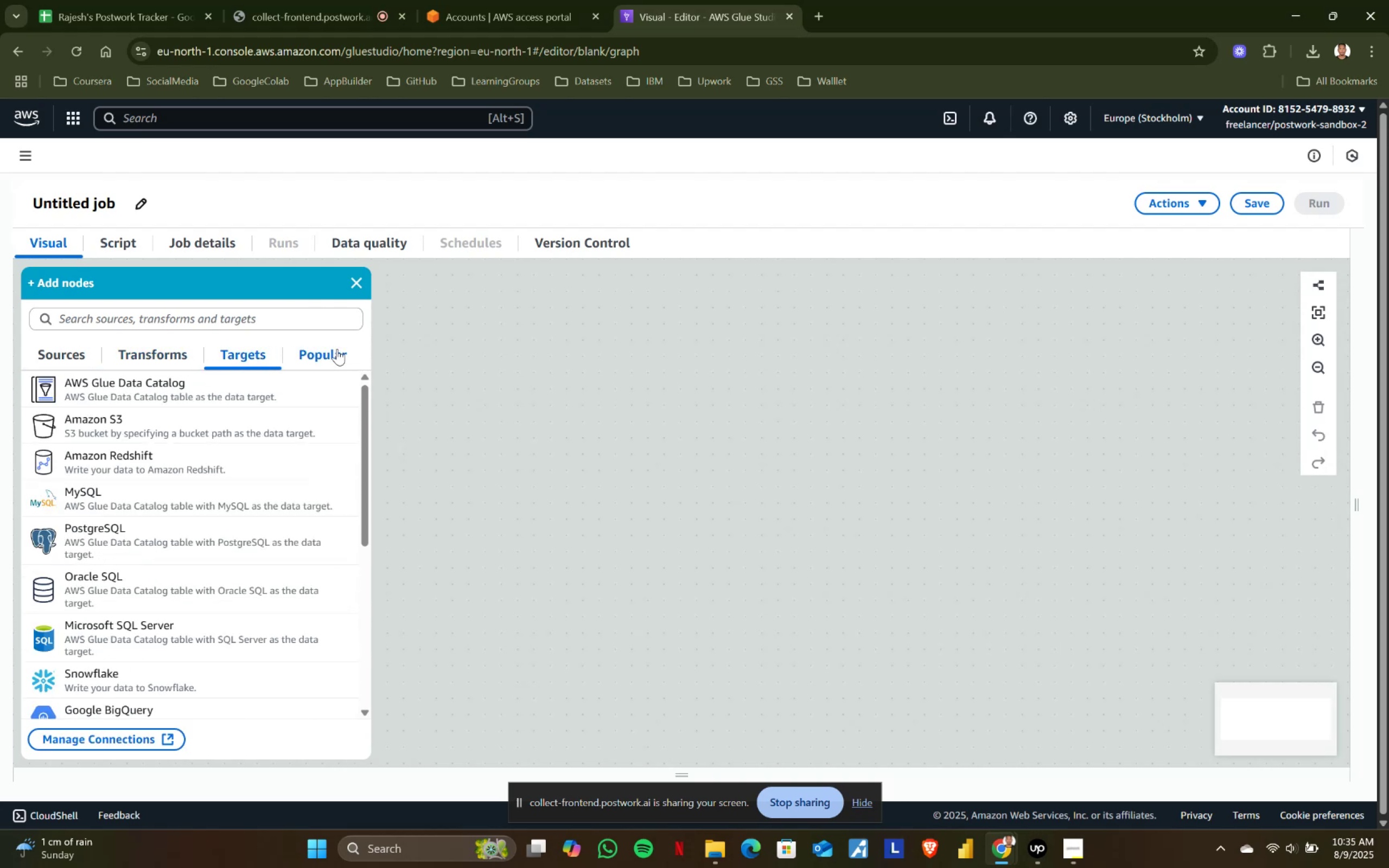 
left_click([337, 349])
 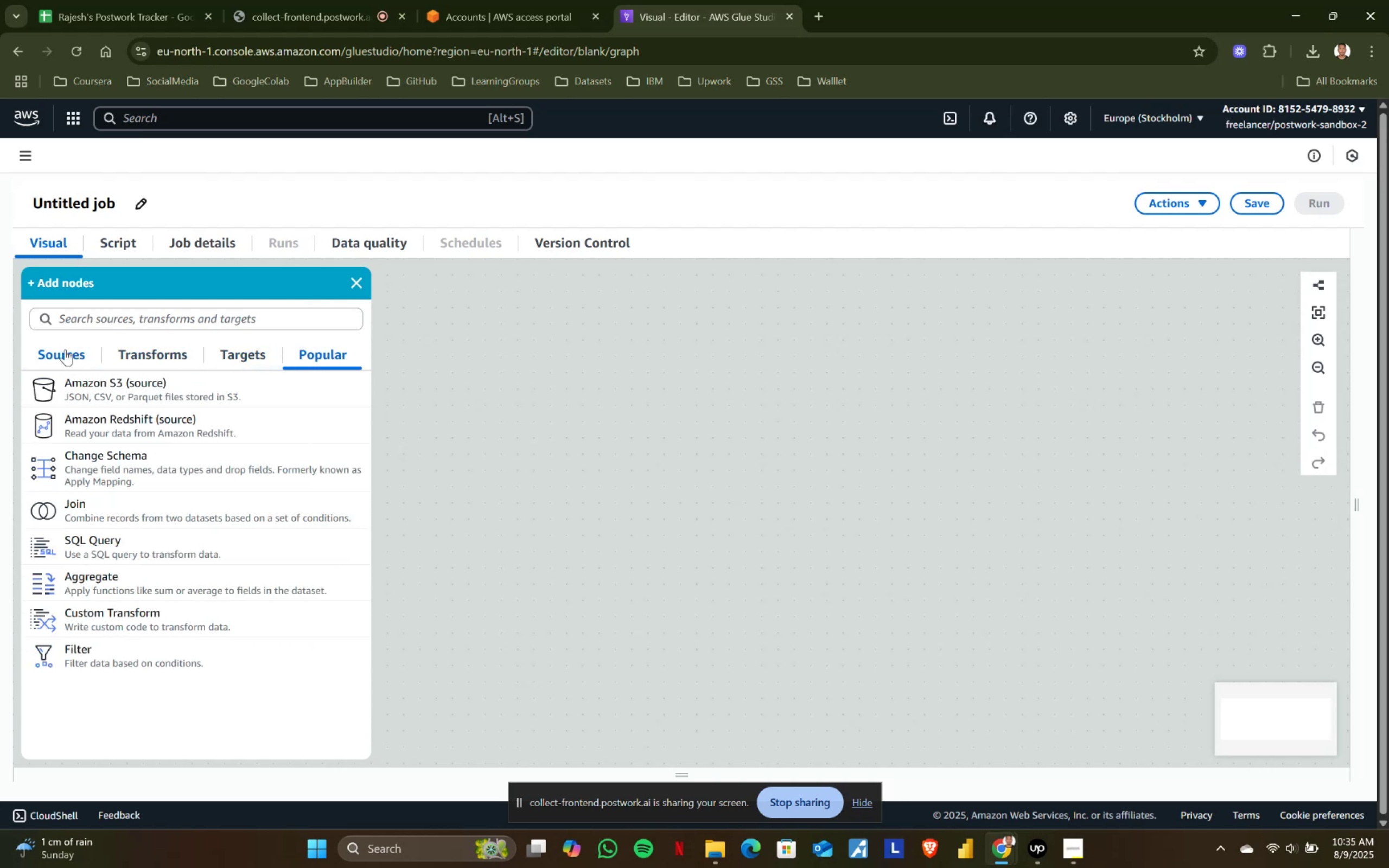 
left_click([65, 349])
 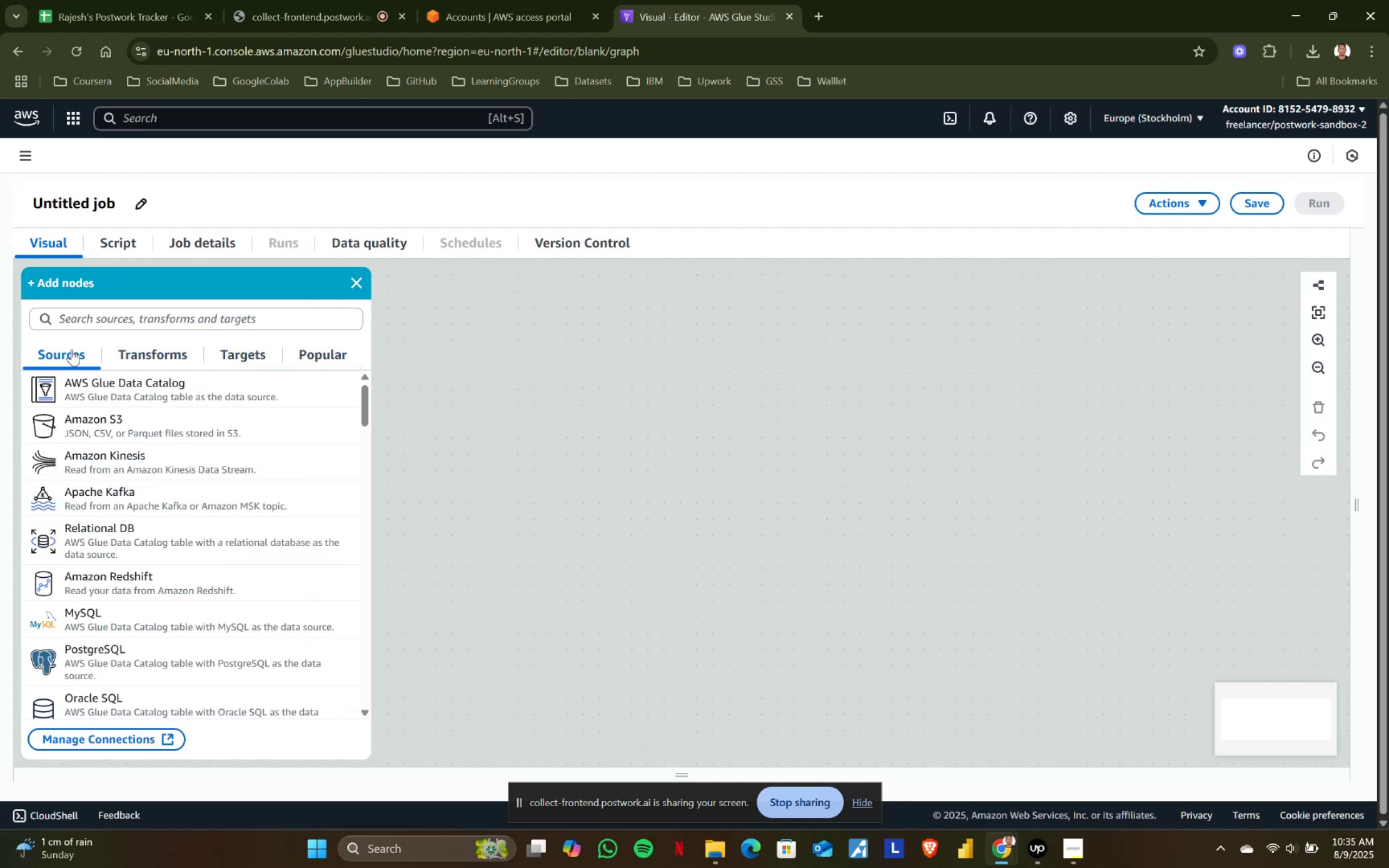 
scroll: coordinate [199, 450], scroll_direction: up, amount: 3.0
 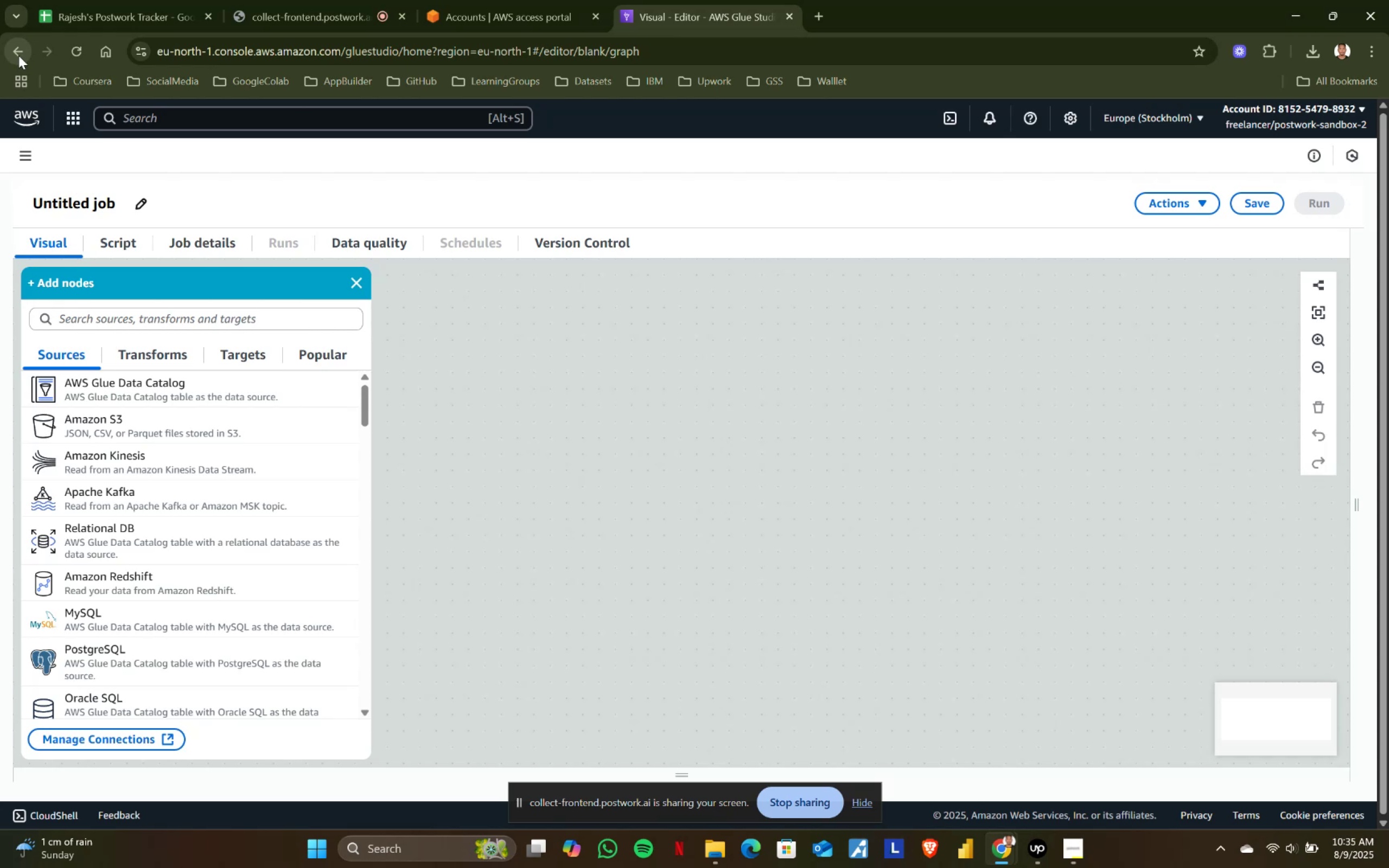 
left_click([18, 55])
 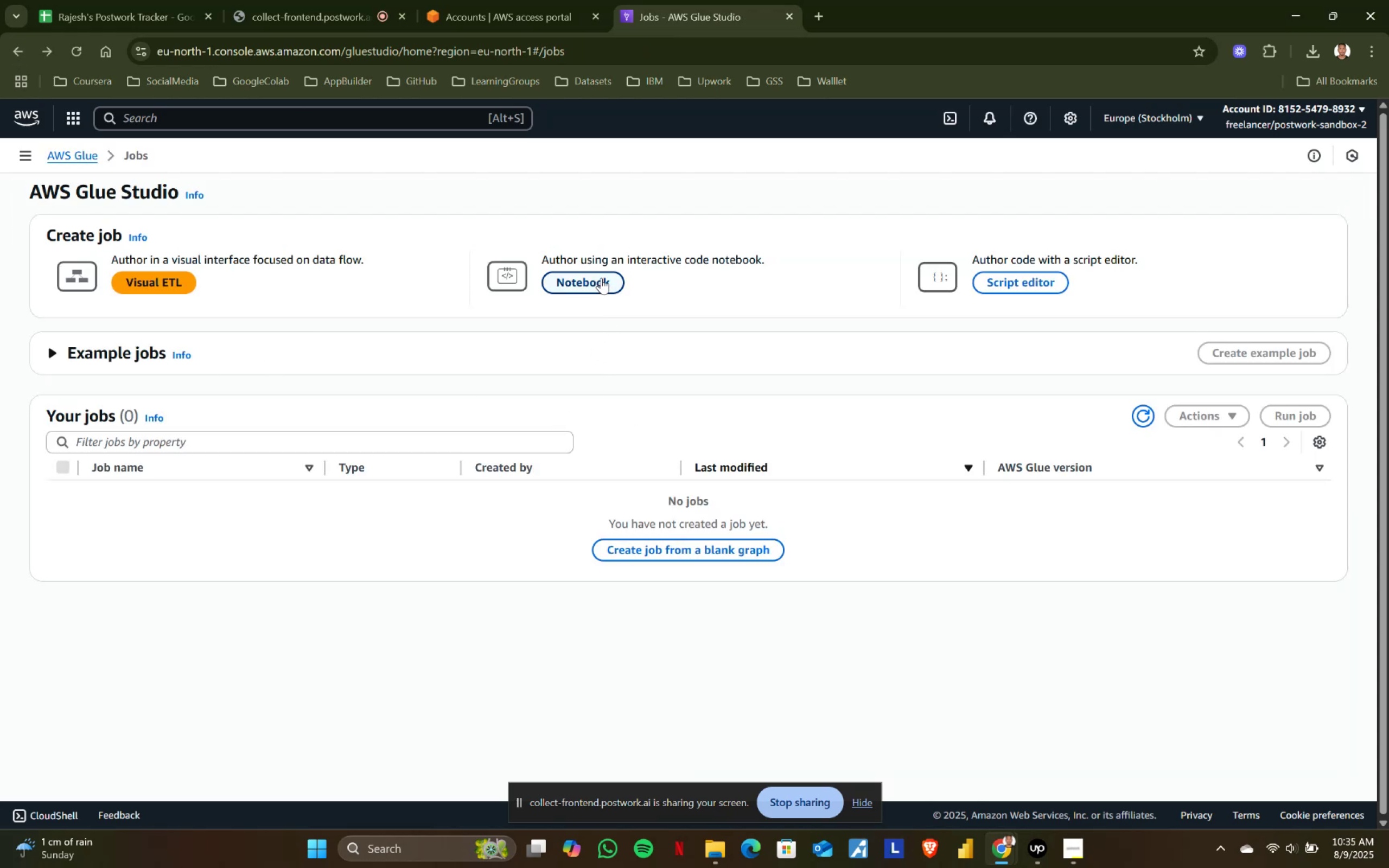 
left_click([671, 548])
 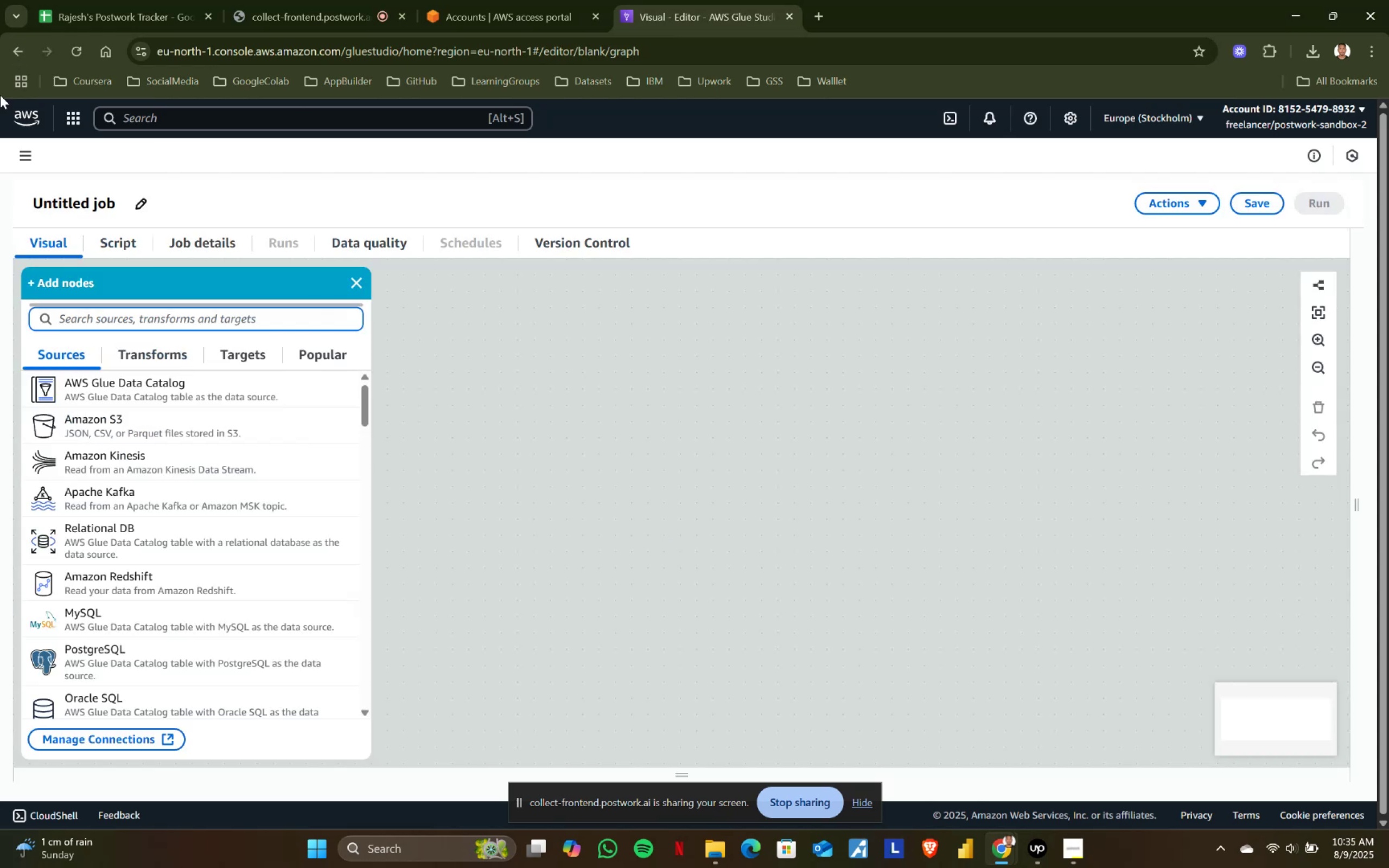 
left_click([17, 48])
 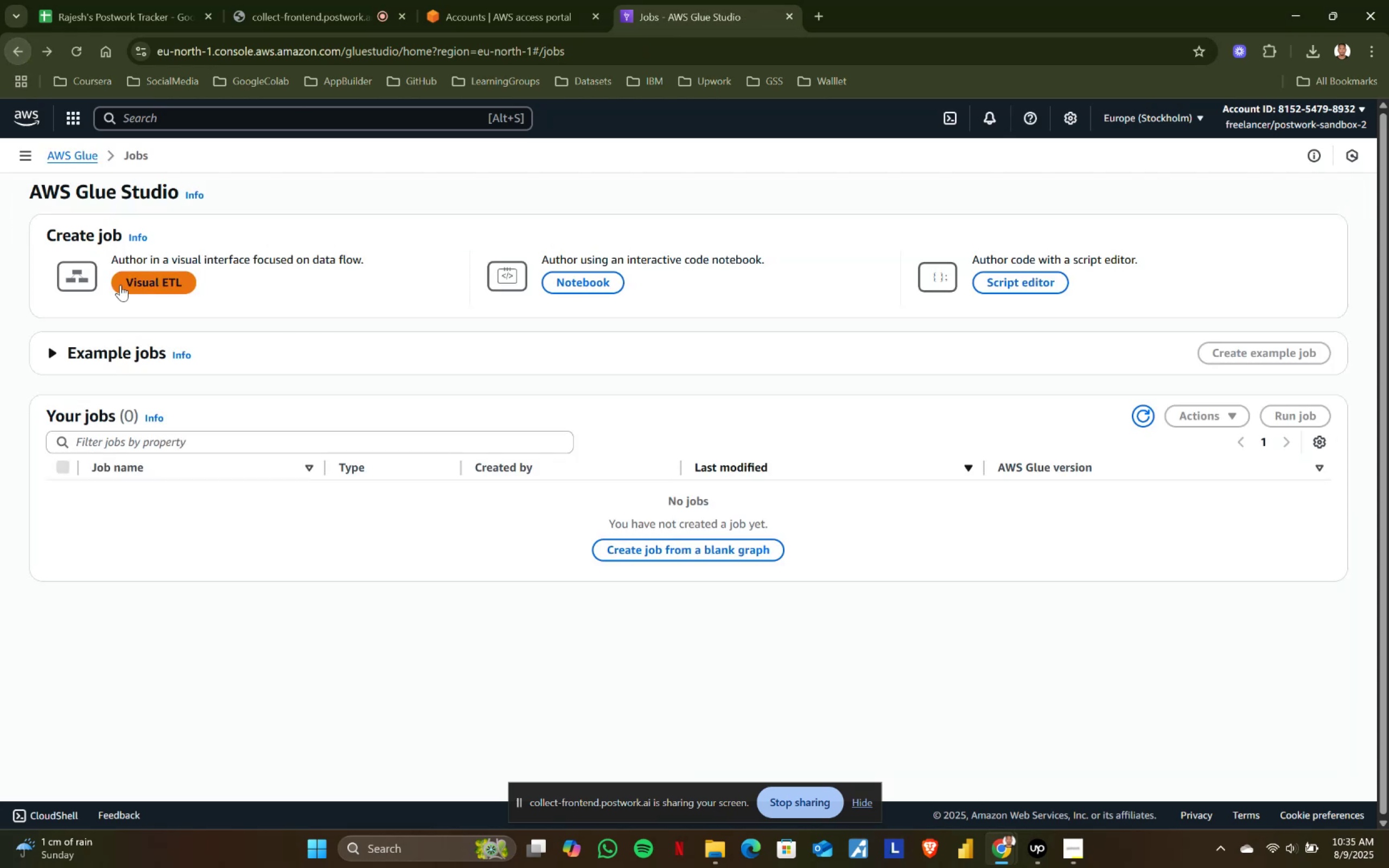 
left_click([139, 279])
 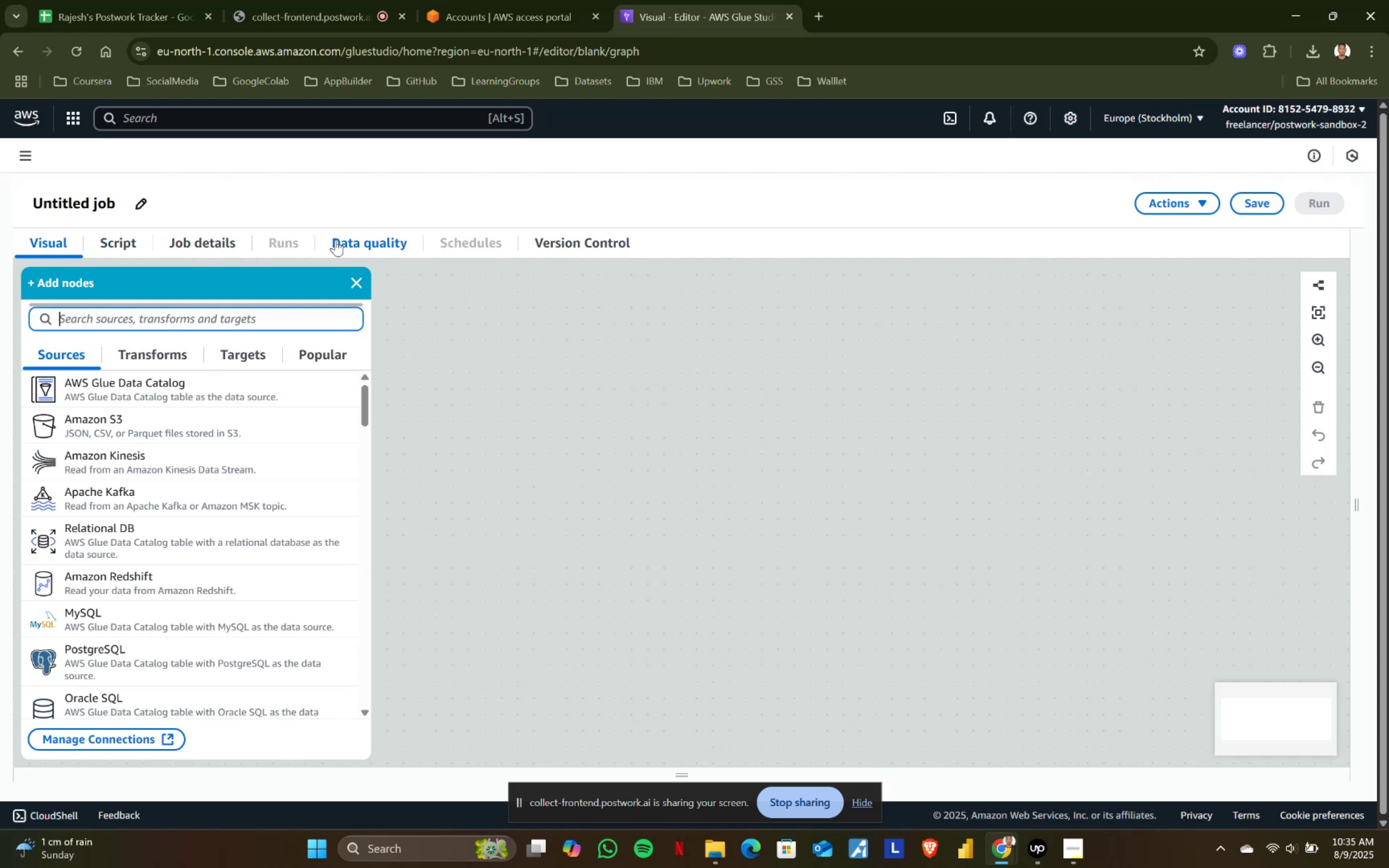 
left_click([339, 238])
 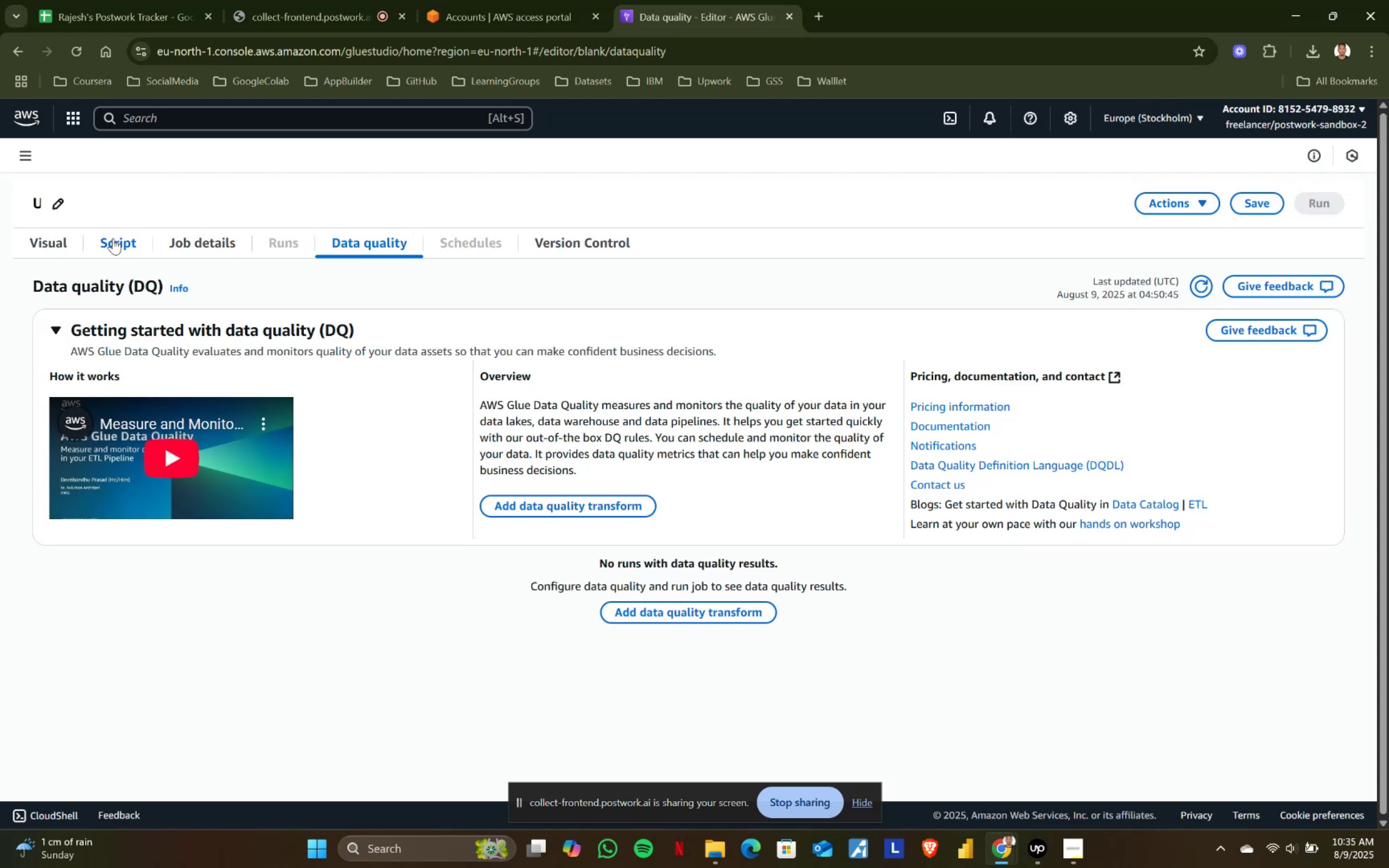 
left_click([113, 238])
 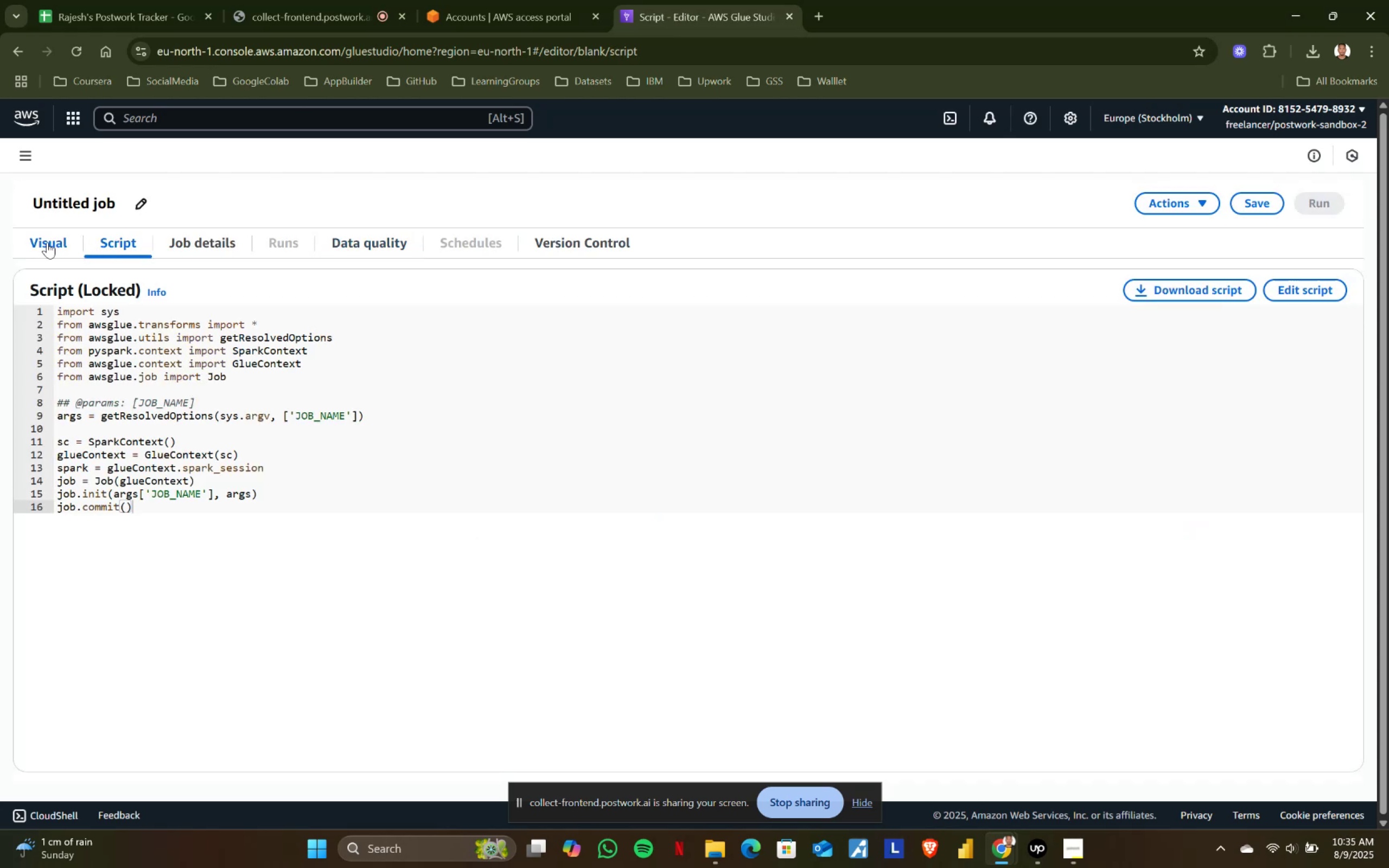 
left_click([47, 242])
 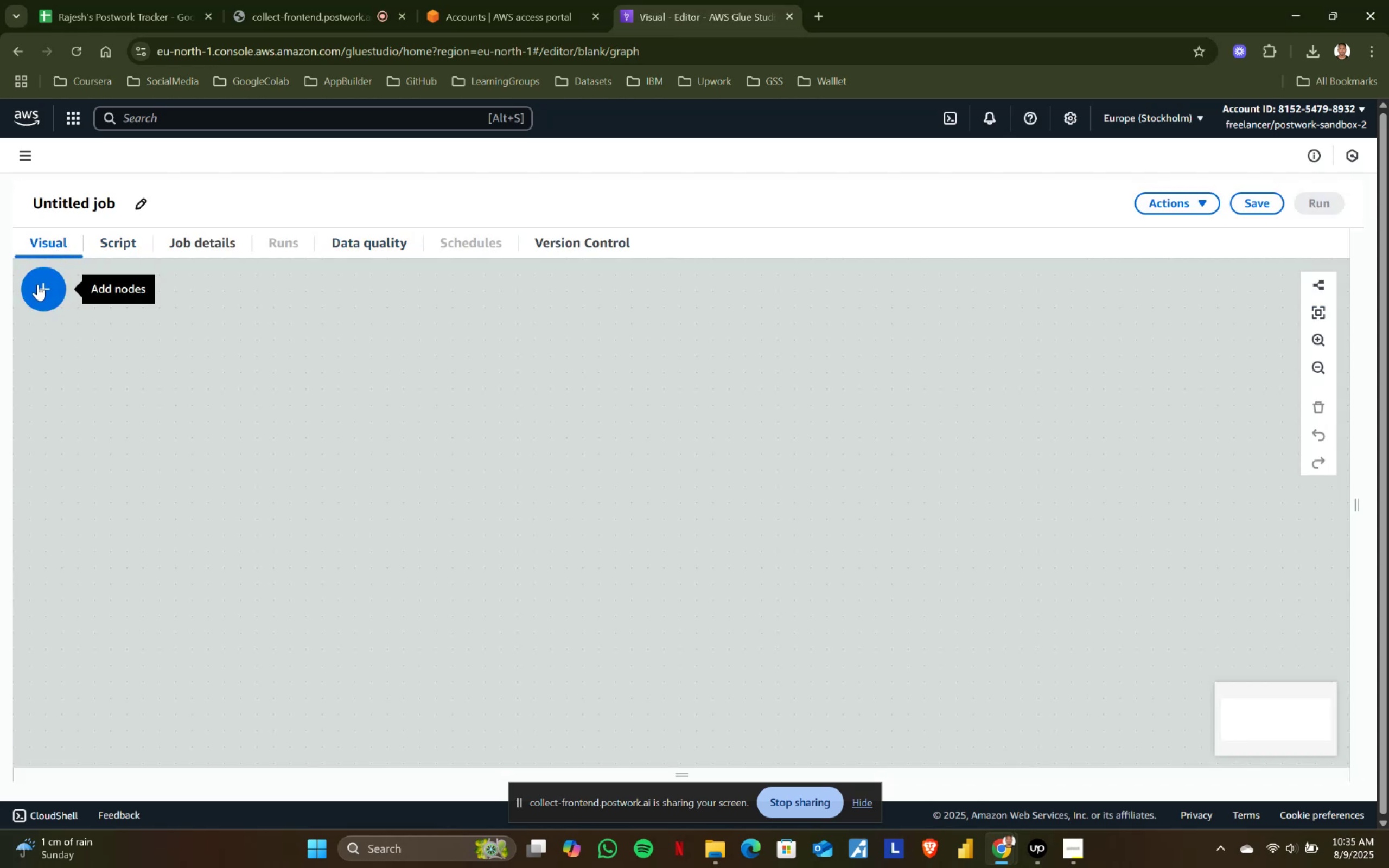 
left_click([37, 286])
 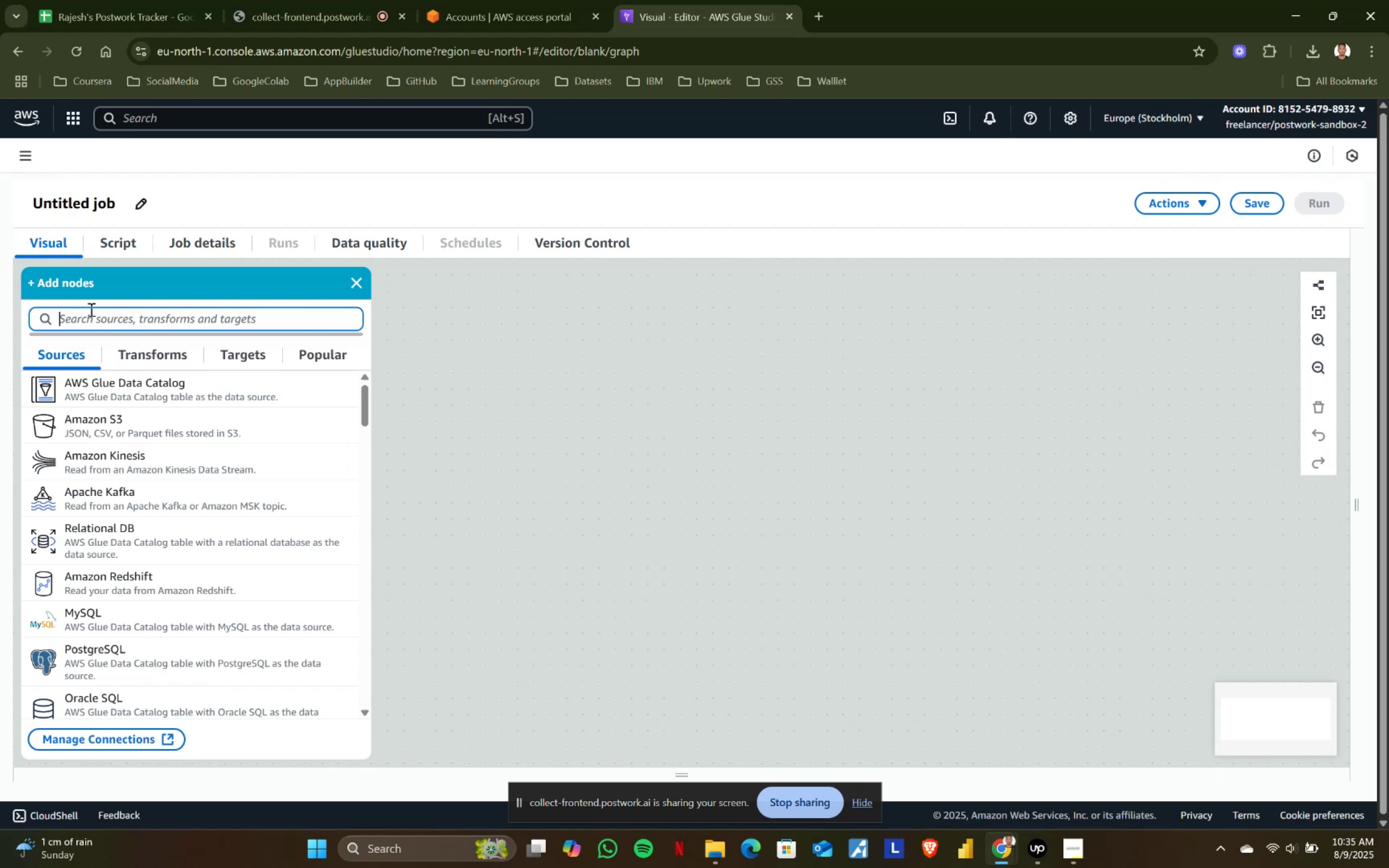 
scroll: coordinate [119, 609], scroll_direction: down, amount: 1.0
 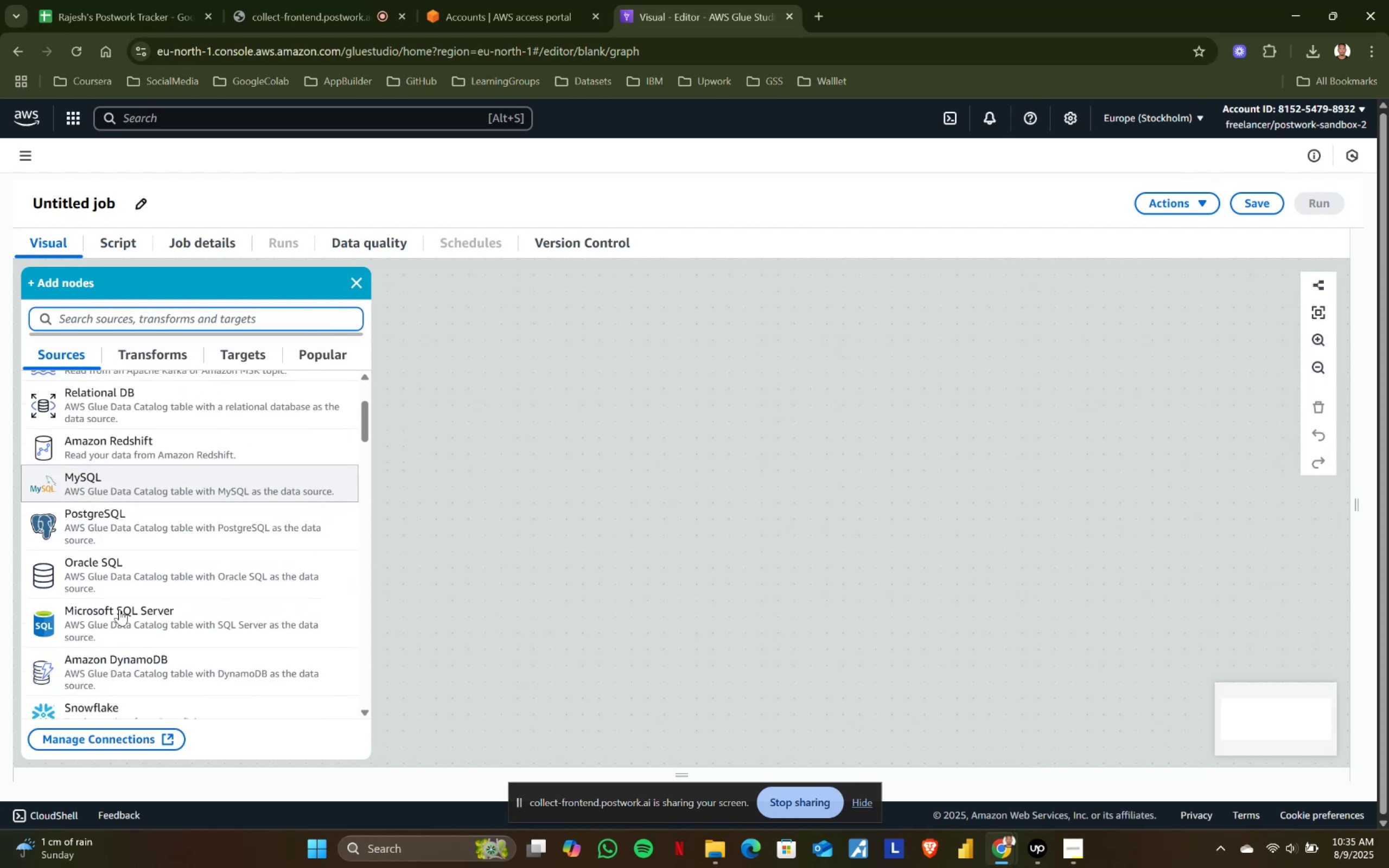 
scroll: coordinate [119, 609], scroll_direction: up, amount: 2.0
 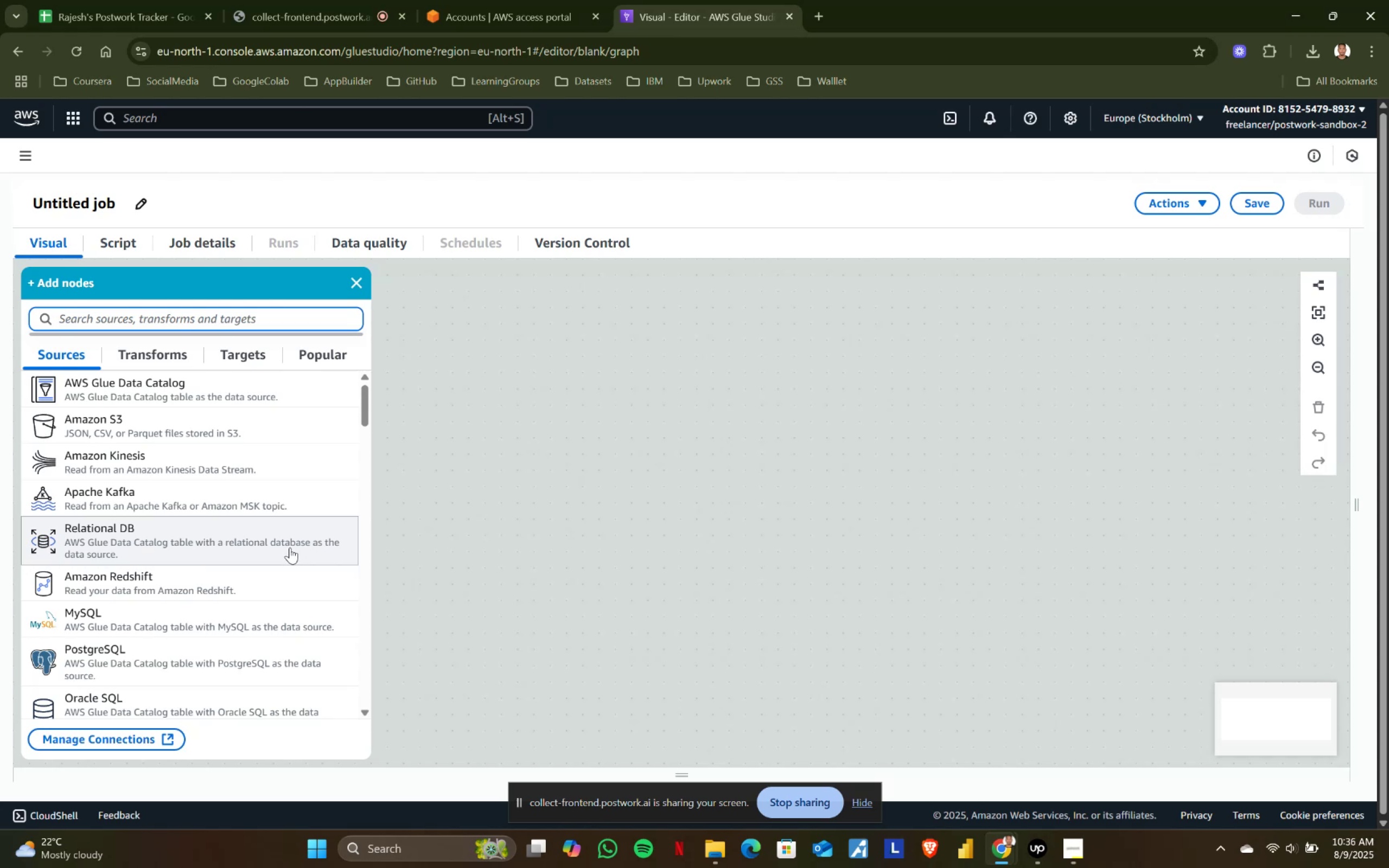 
wait(41.17)
 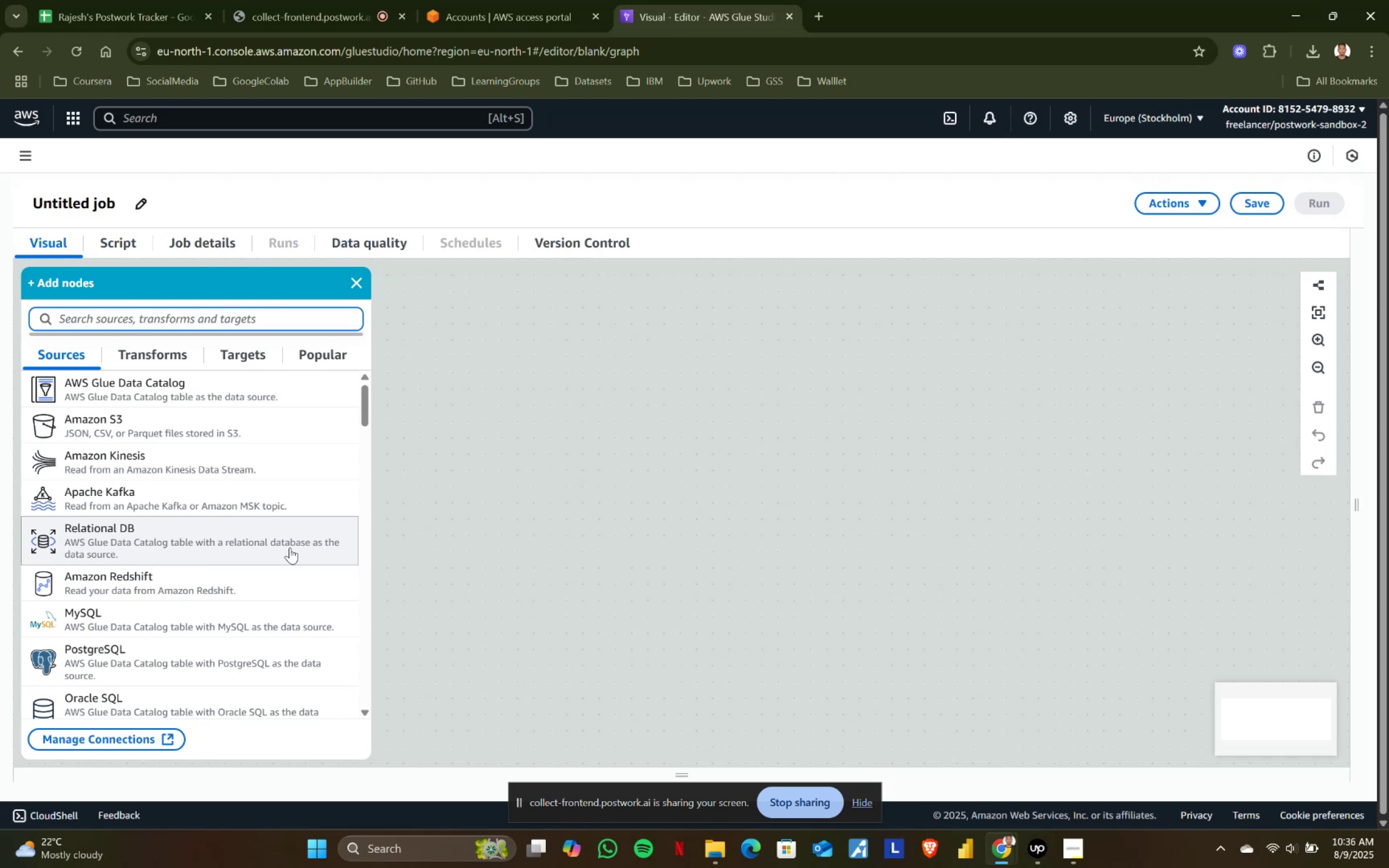 
left_click([123, 313])
 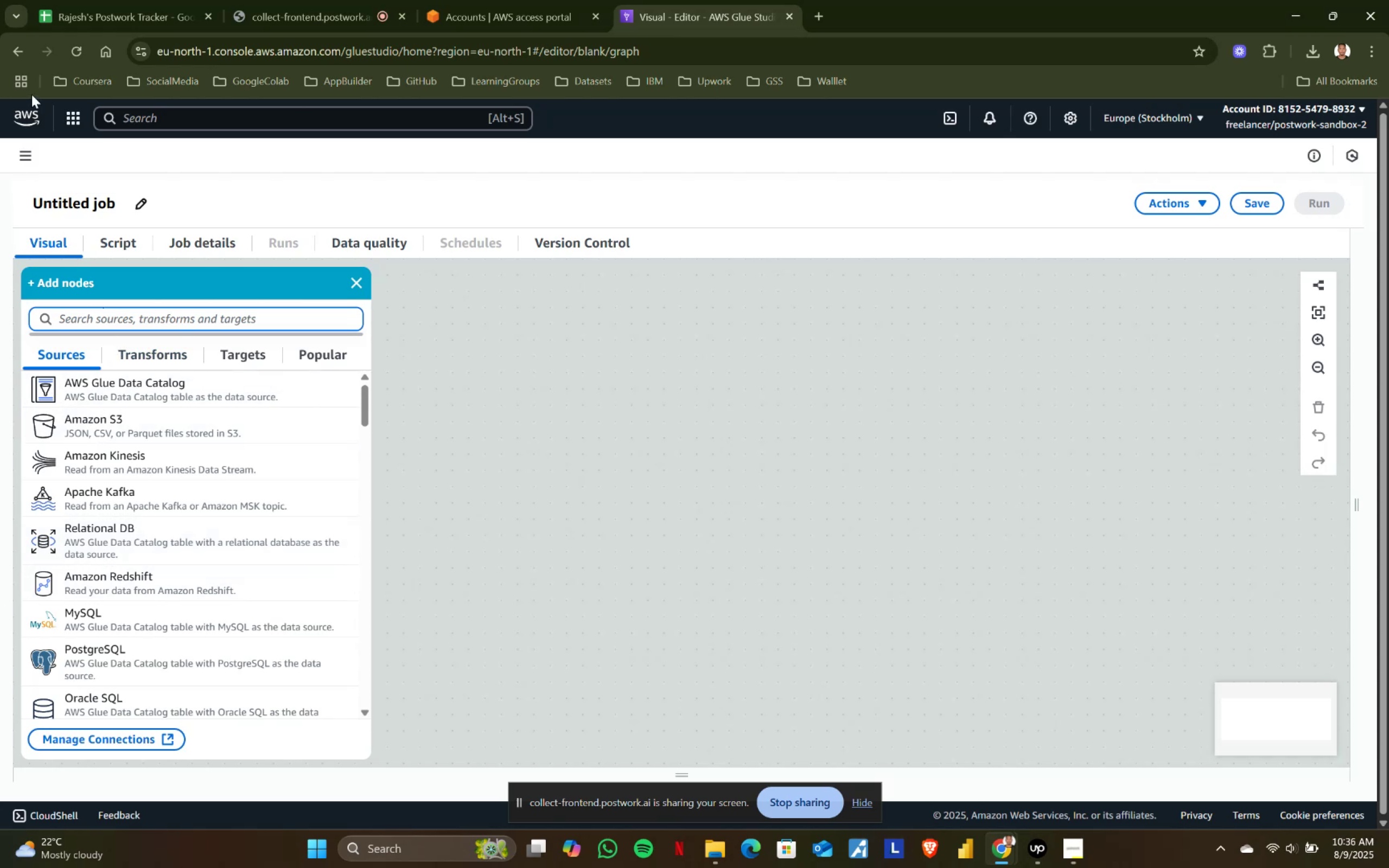 
left_click([12, 44])
 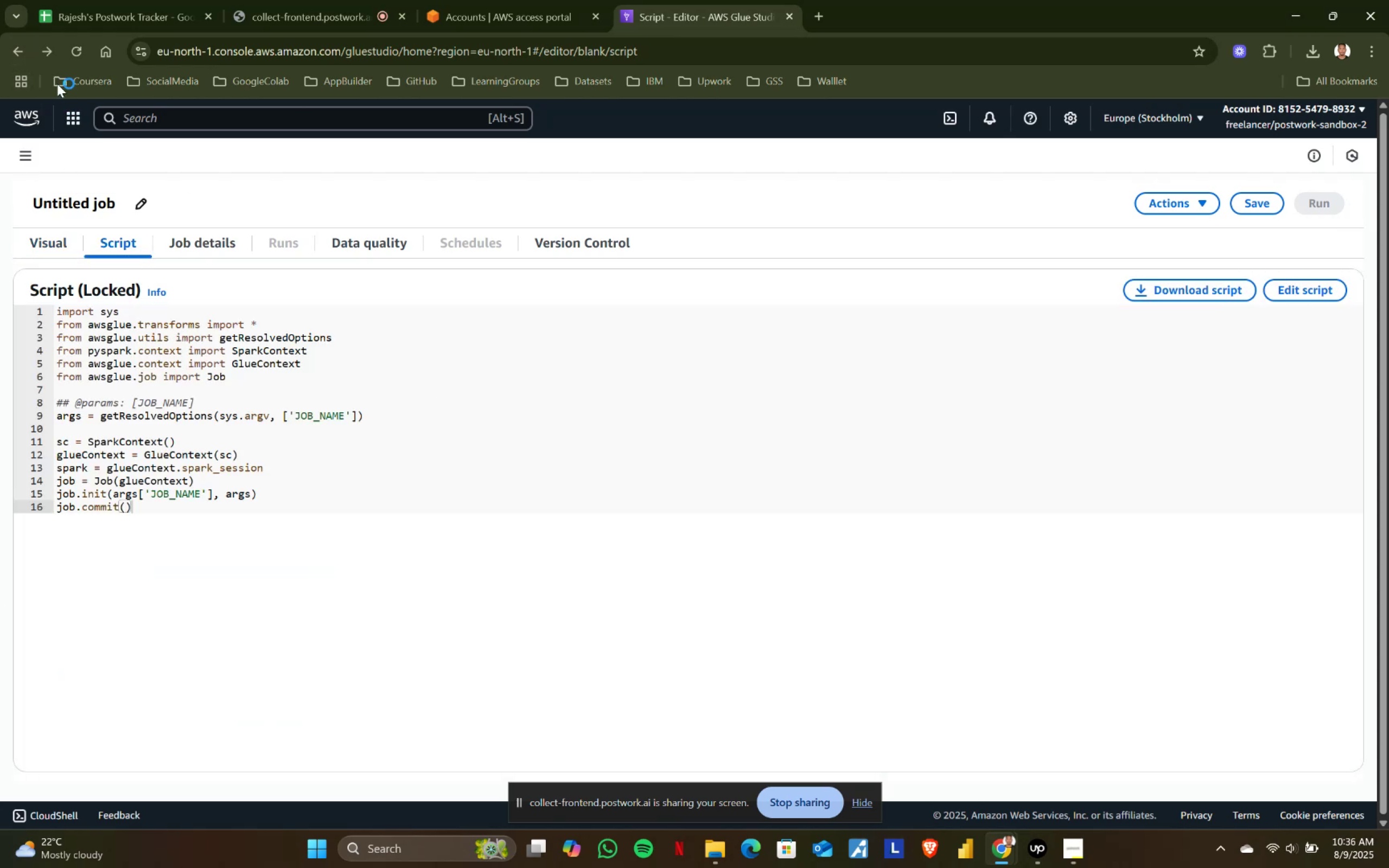 
left_click([15, 52])
 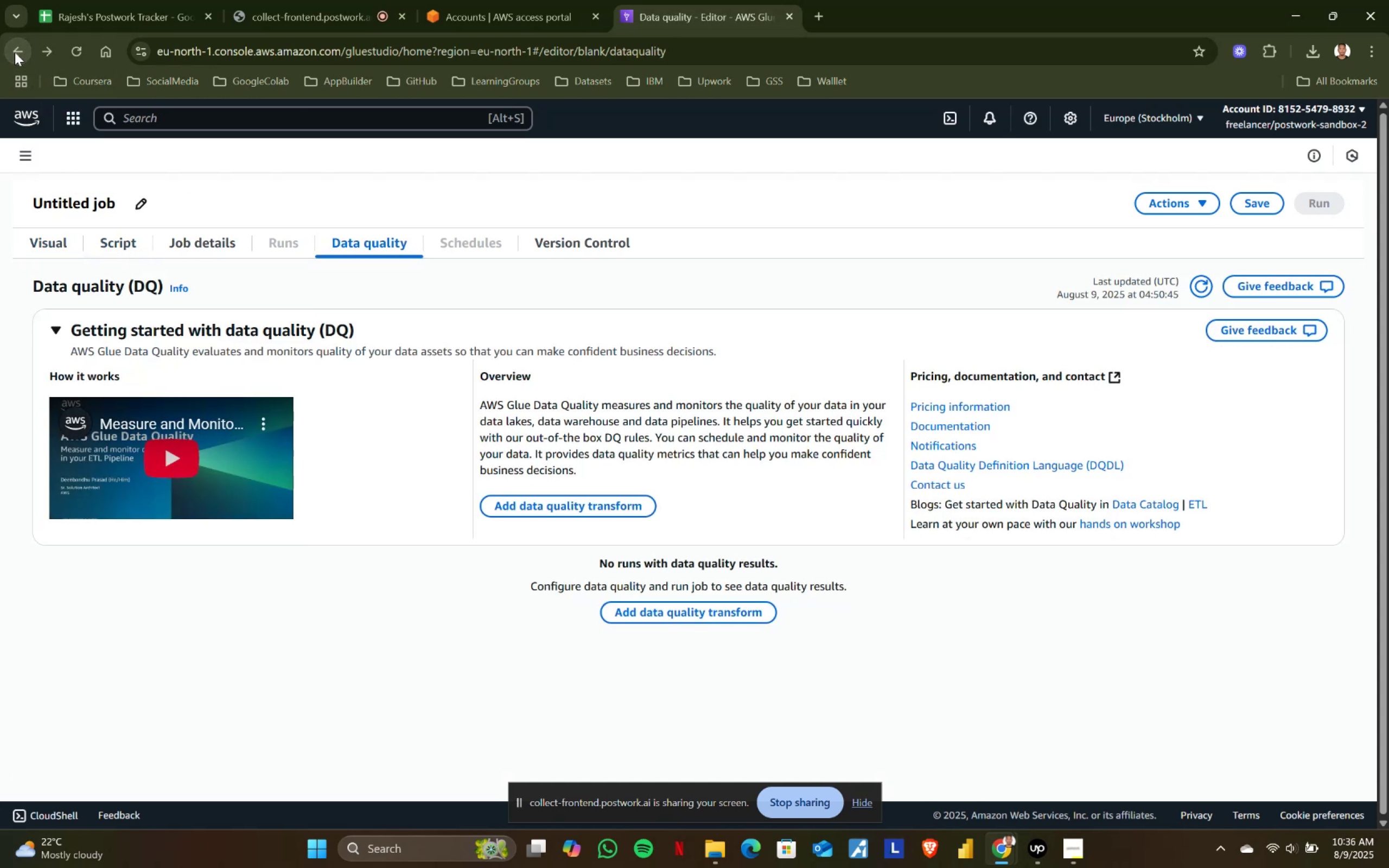 
left_click([15, 52])
 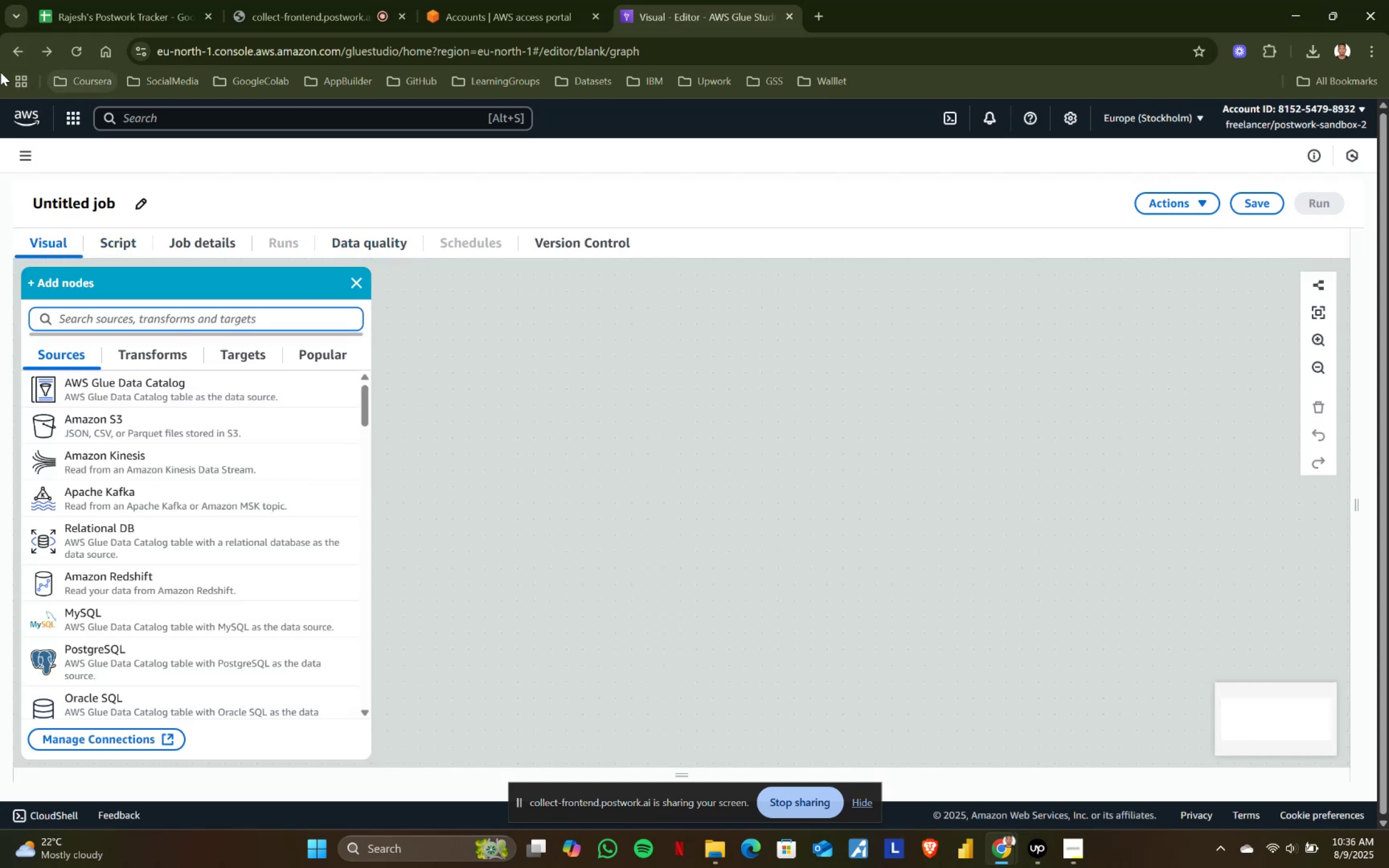 
left_click([8, 54])
 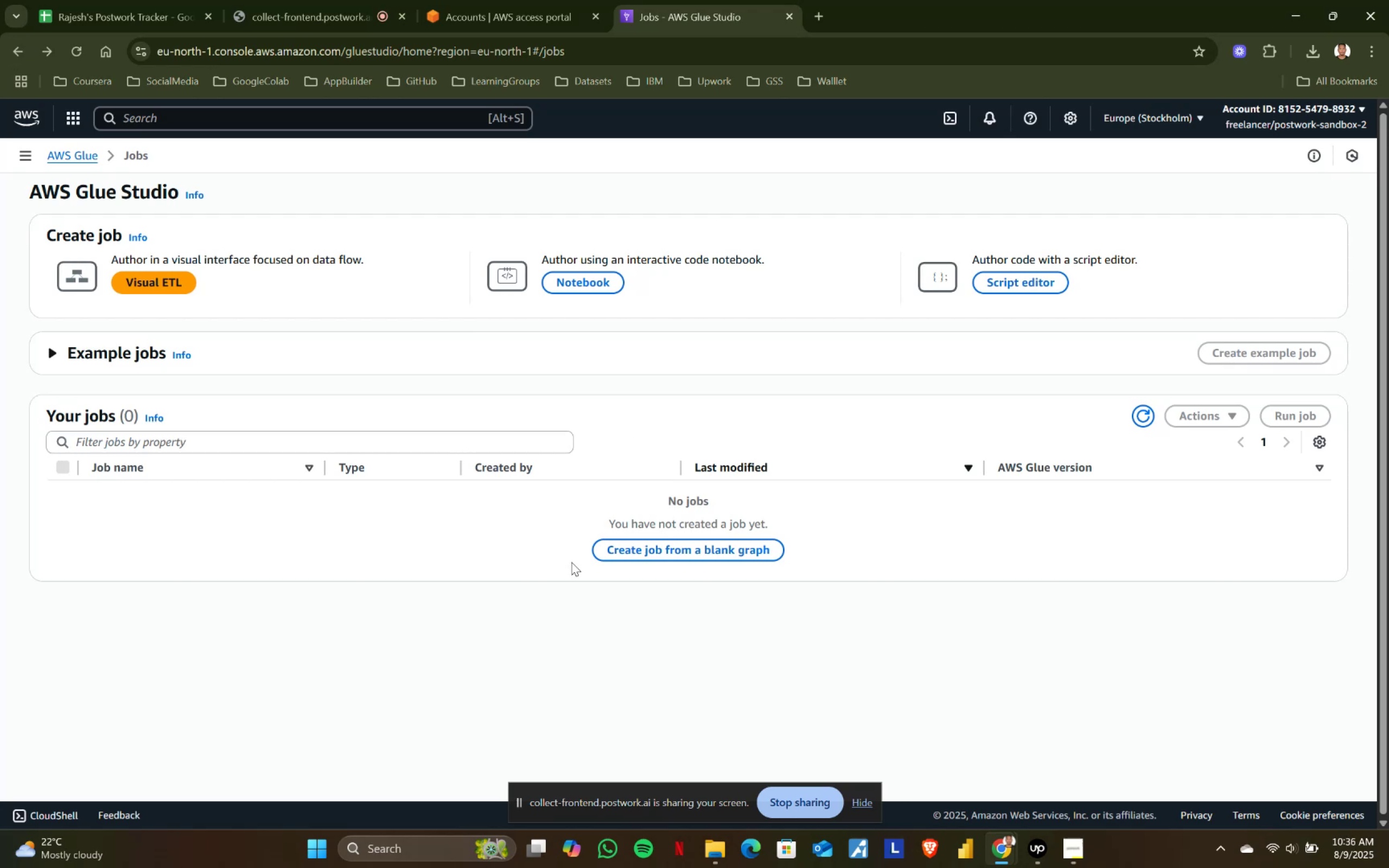 
left_click([643, 554])
 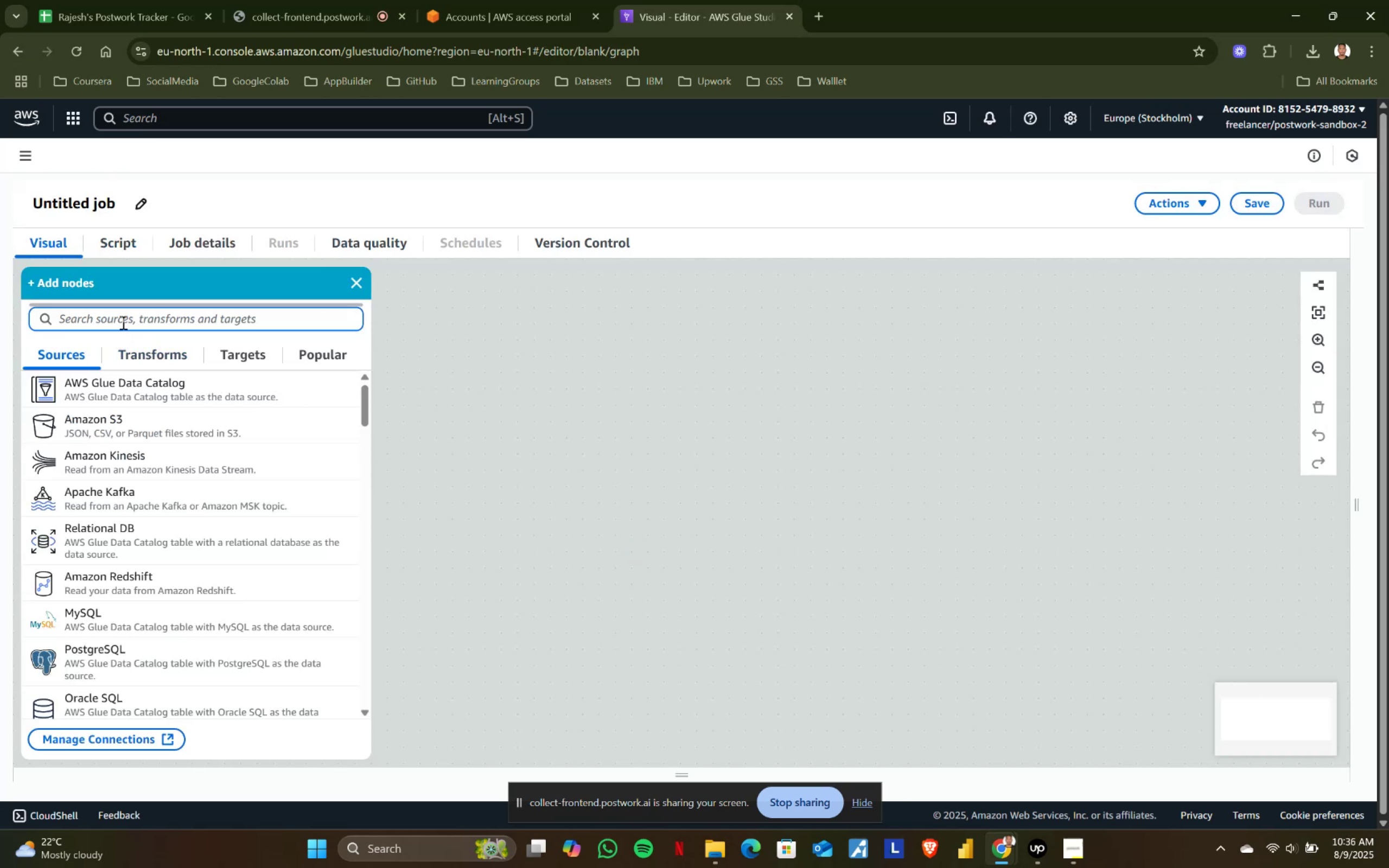 
type(Table)
key(Backspace)
key(Backspace)
key(Backspace)
key(Backspace)
key(Backspace)
type(customerwine)
key(Backspace)
key(Backspace)
key(Backspace)
key(Backspace)
key(Backspace)
 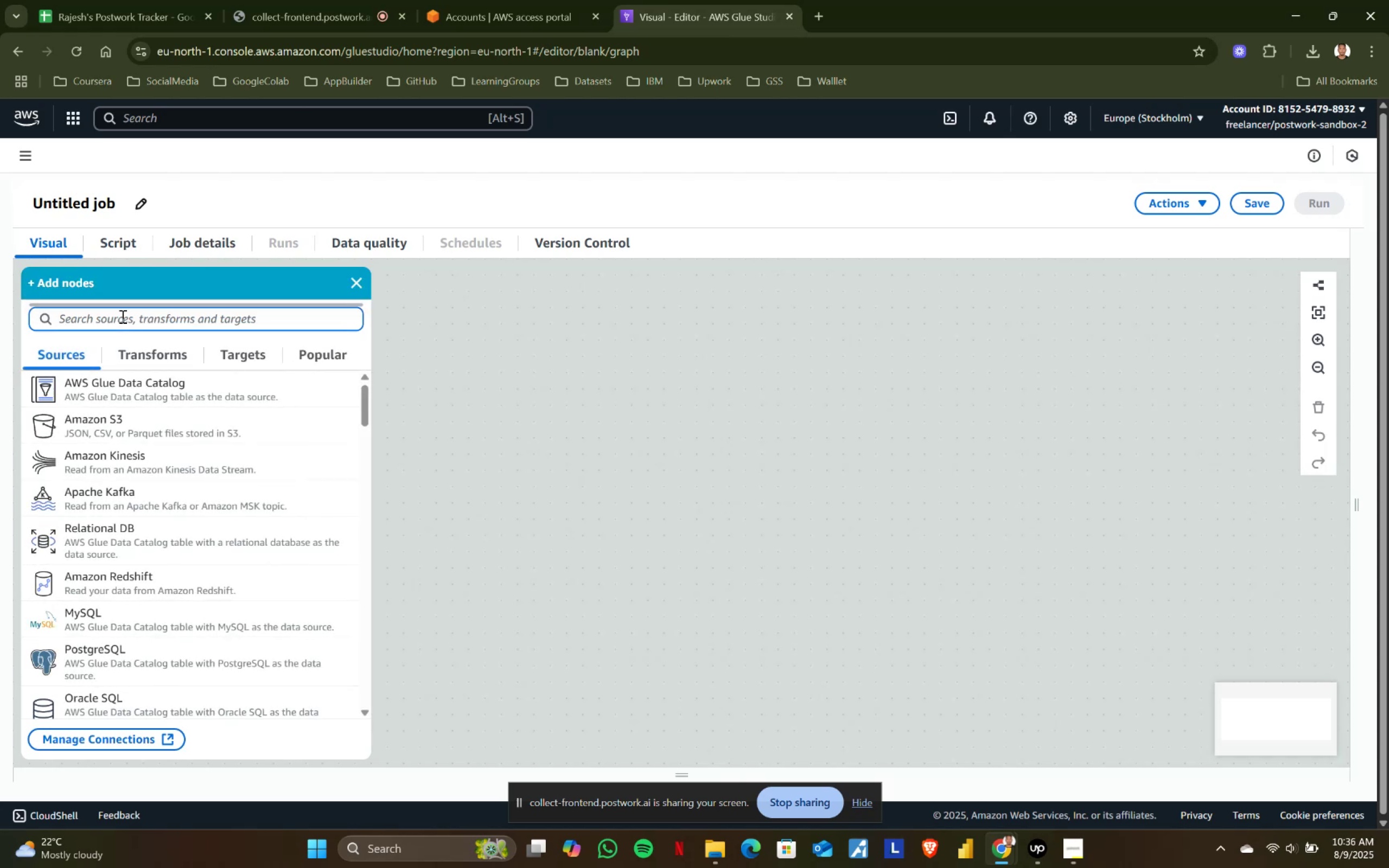 
scroll: coordinate [146, 565], scroll_direction: down, amount: 3.0
 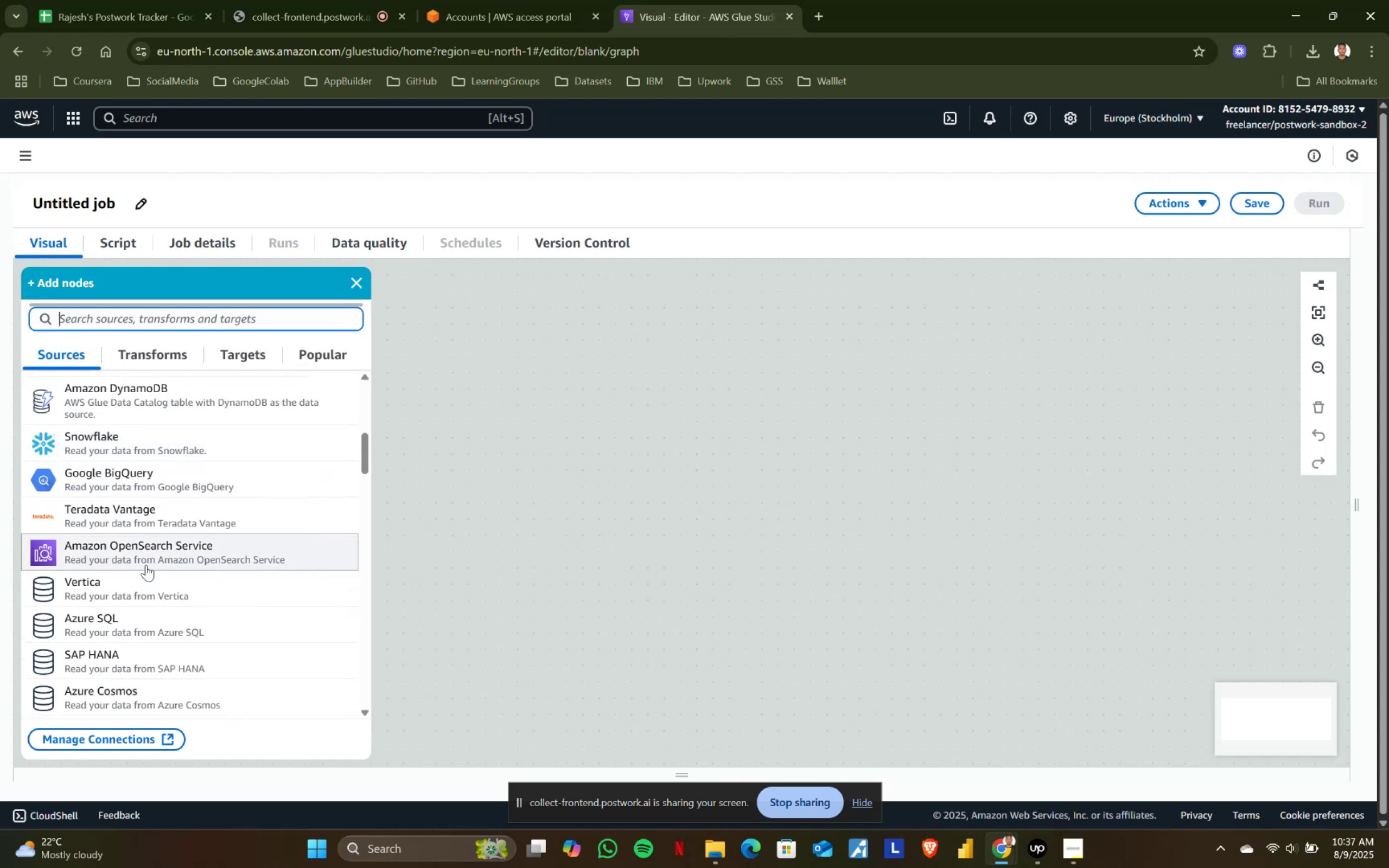 
scroll: coordinate [155, 570], scroll_direction: up, amount: 8.0
 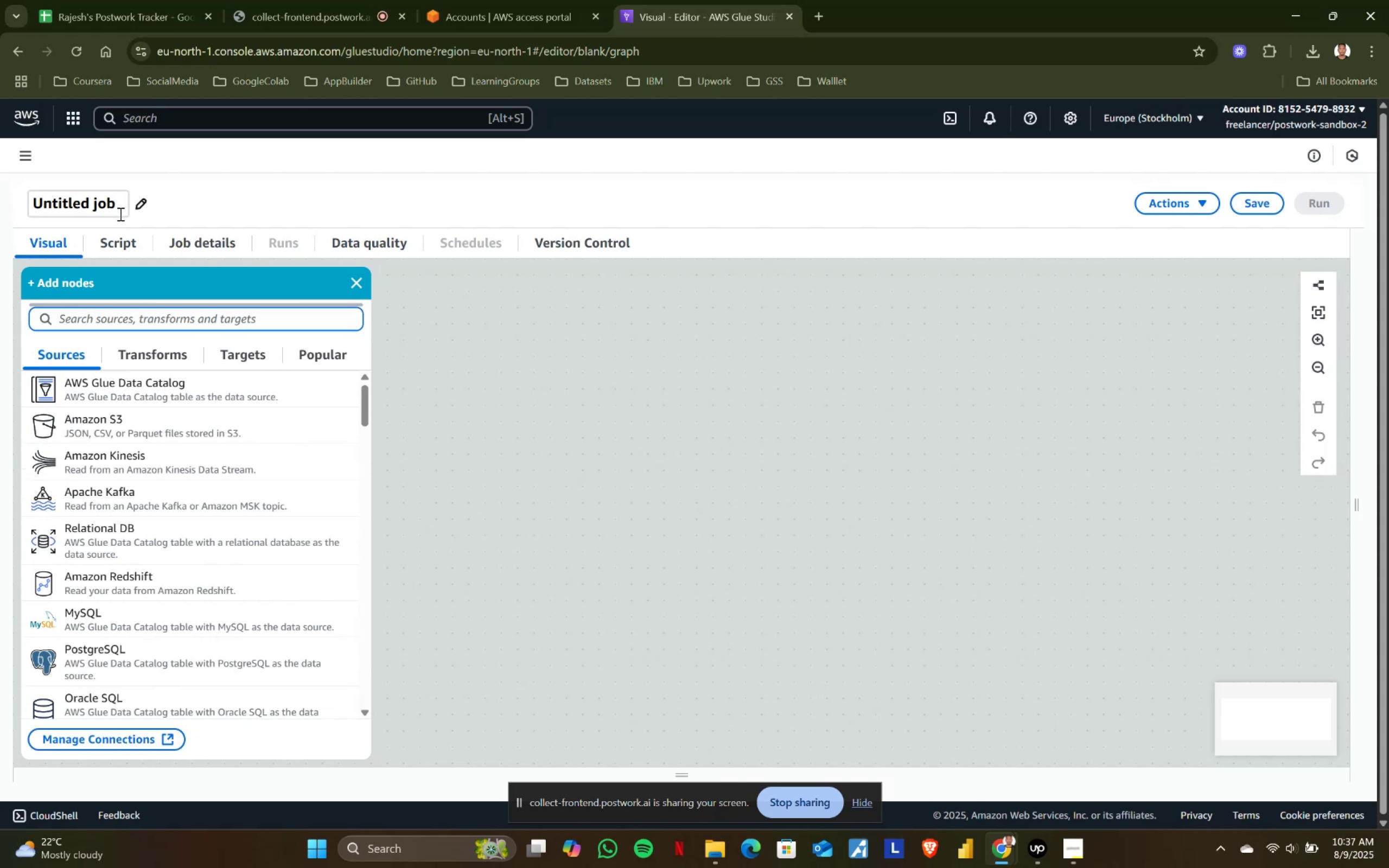 
left_click([103, 239])
 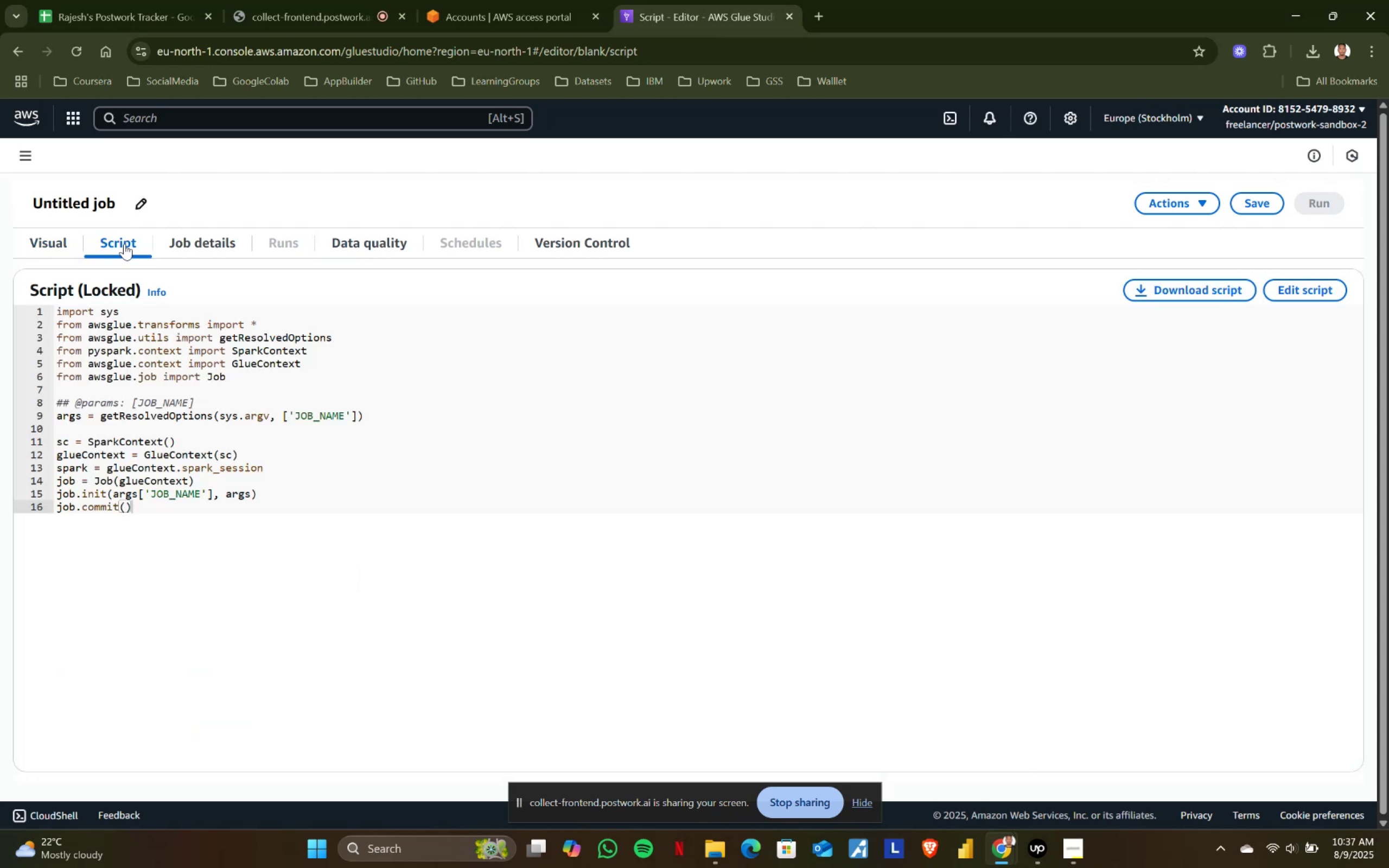 
left_click([237, 244])
 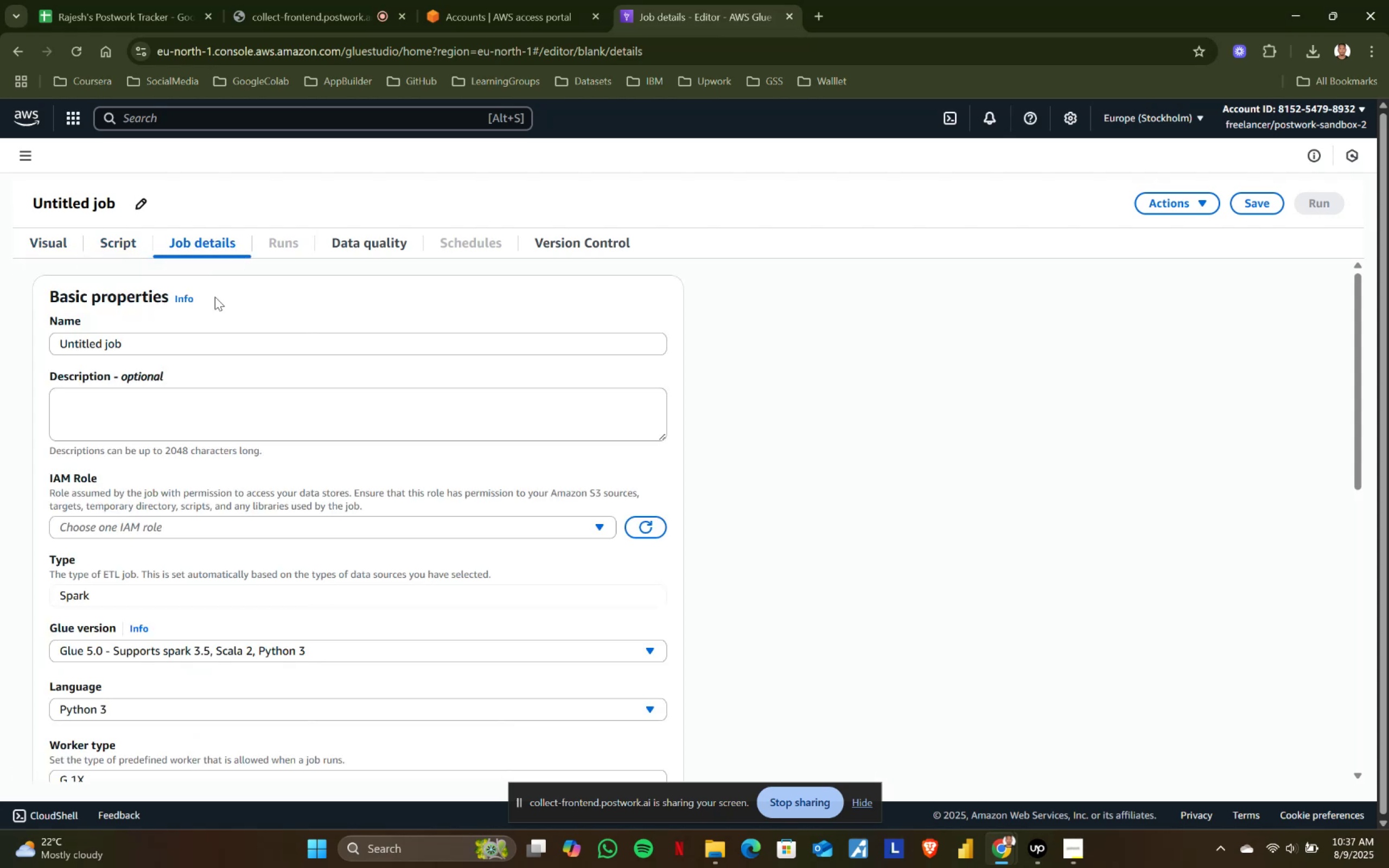 
scroll: coordinate [132, 481], scroll_direction: down, amount: 4.0
 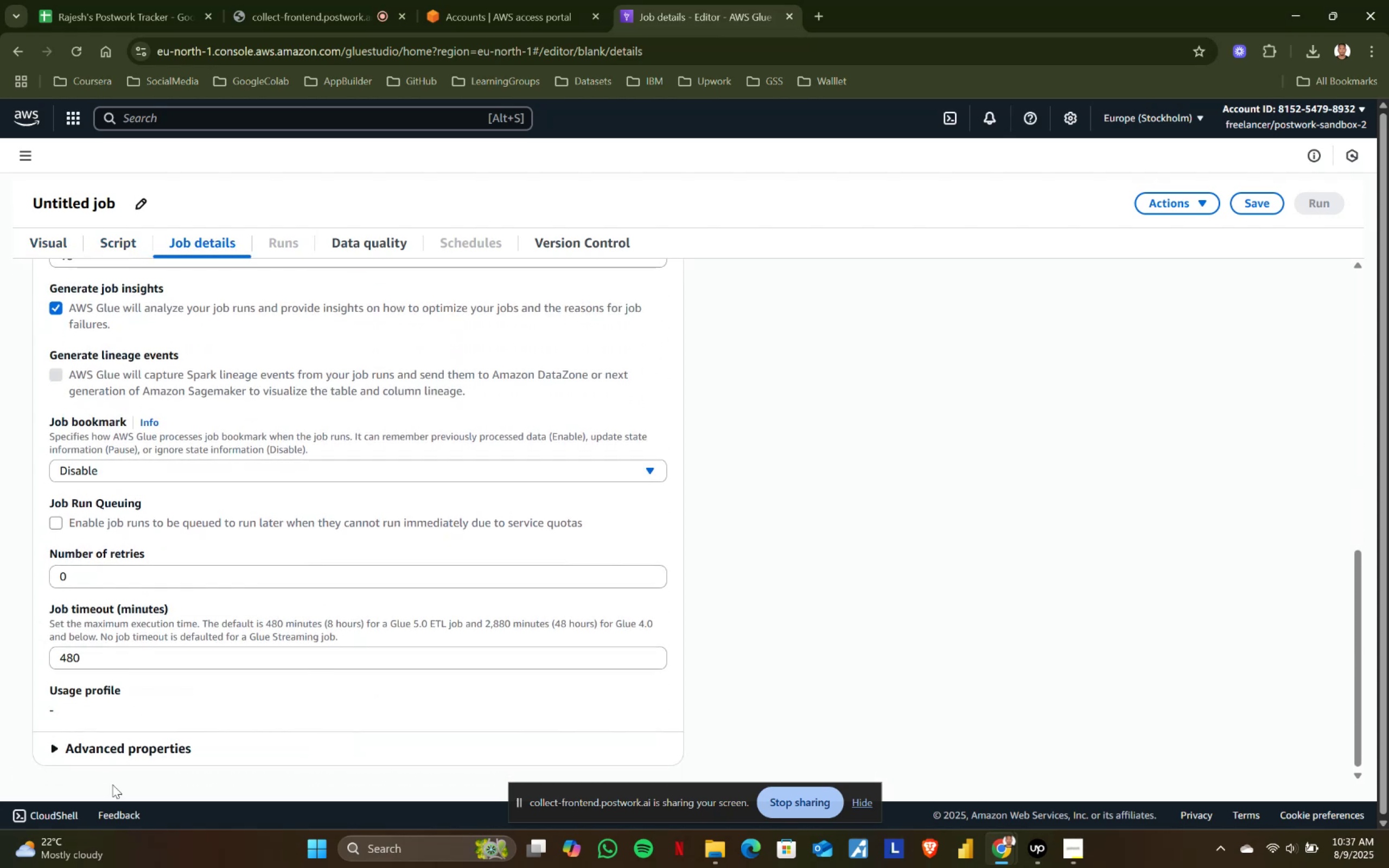 
left_click([147, 739])
 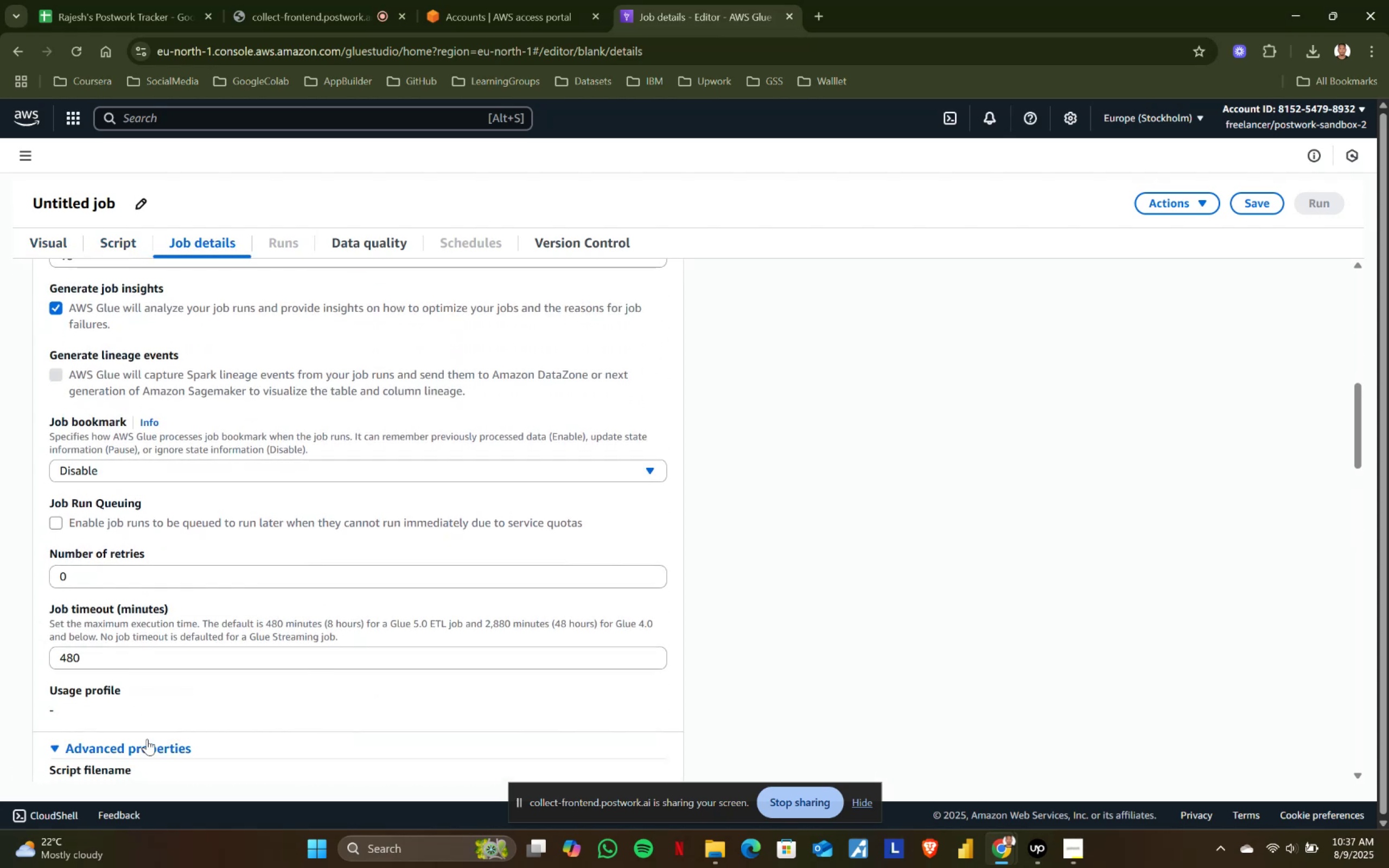 
scroll: coordinate [177, 731], scroll_direction: down, amount: 9.0
 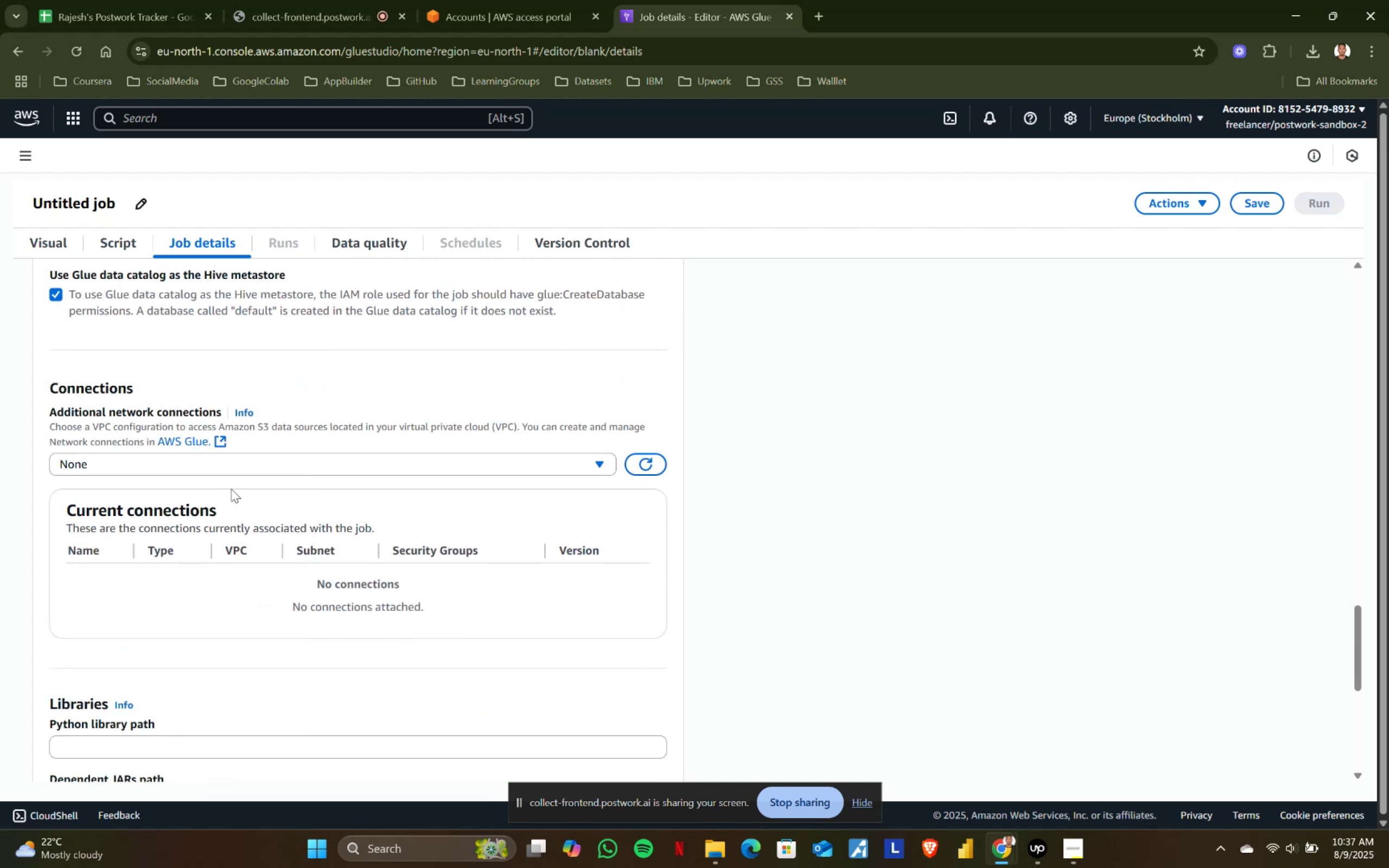 
left_click([185, 463])
 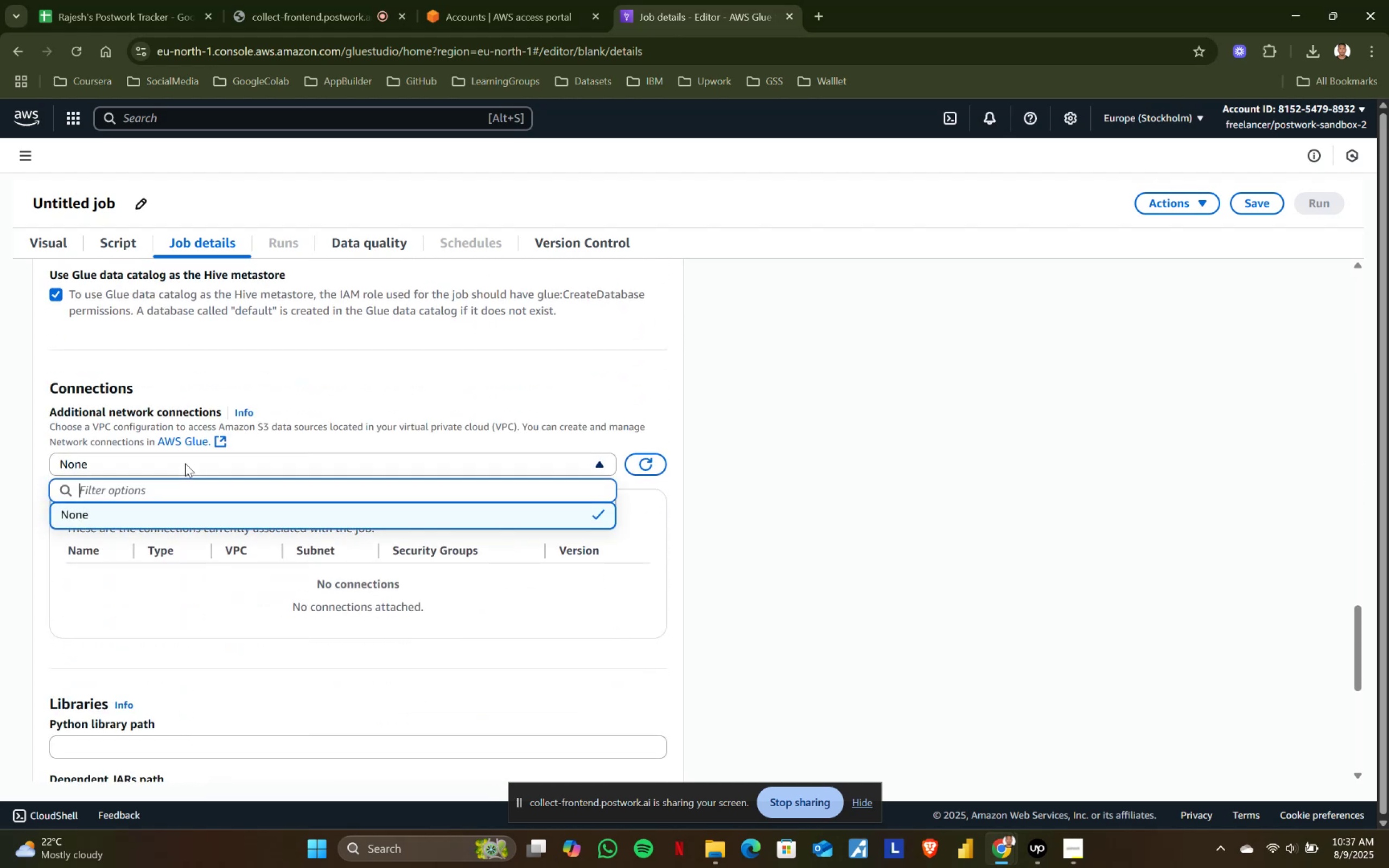 
left_click([185, 463])
 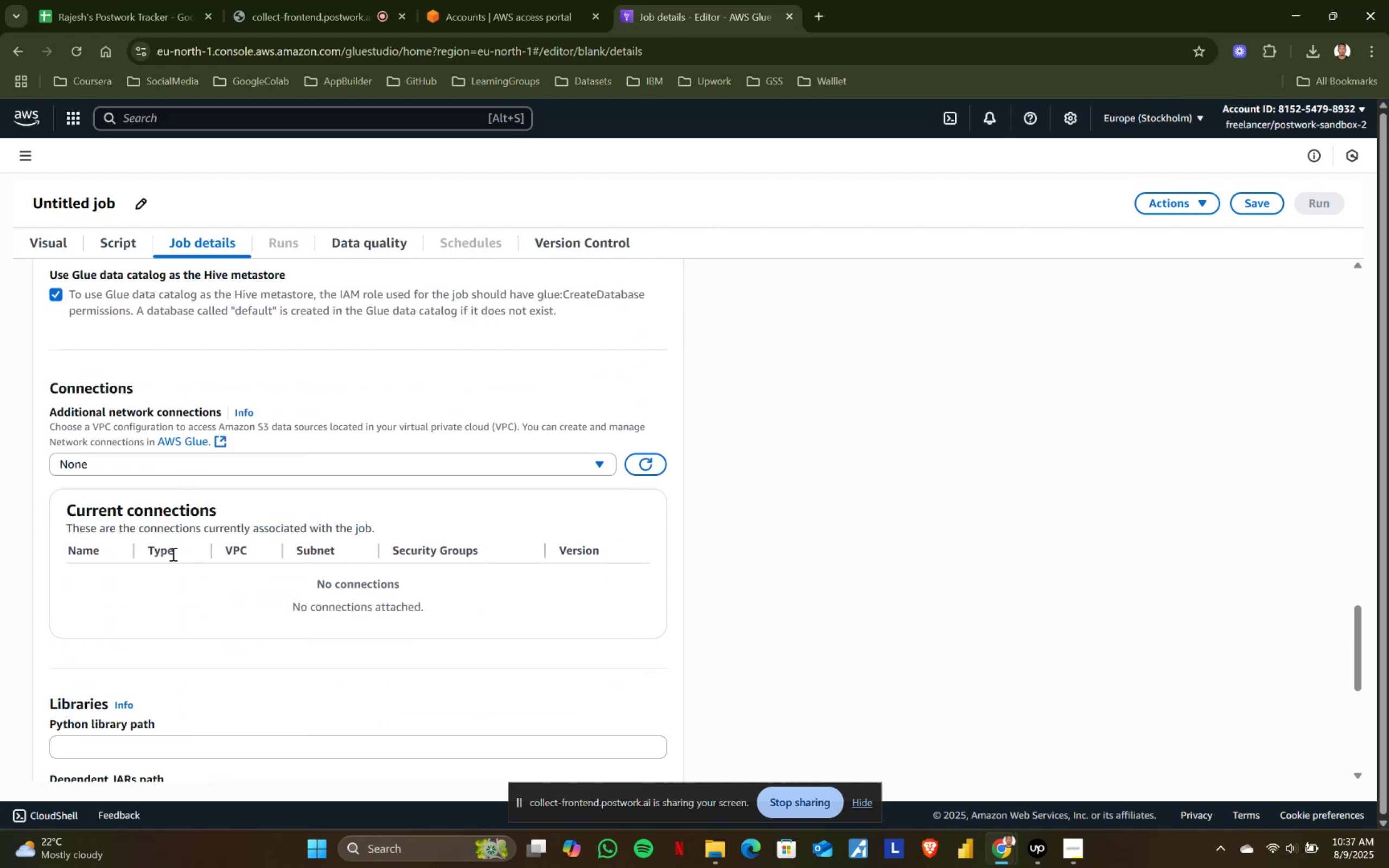 
scroll: coordinate [179, 640], scroll_direction: down, amount: 3.0
 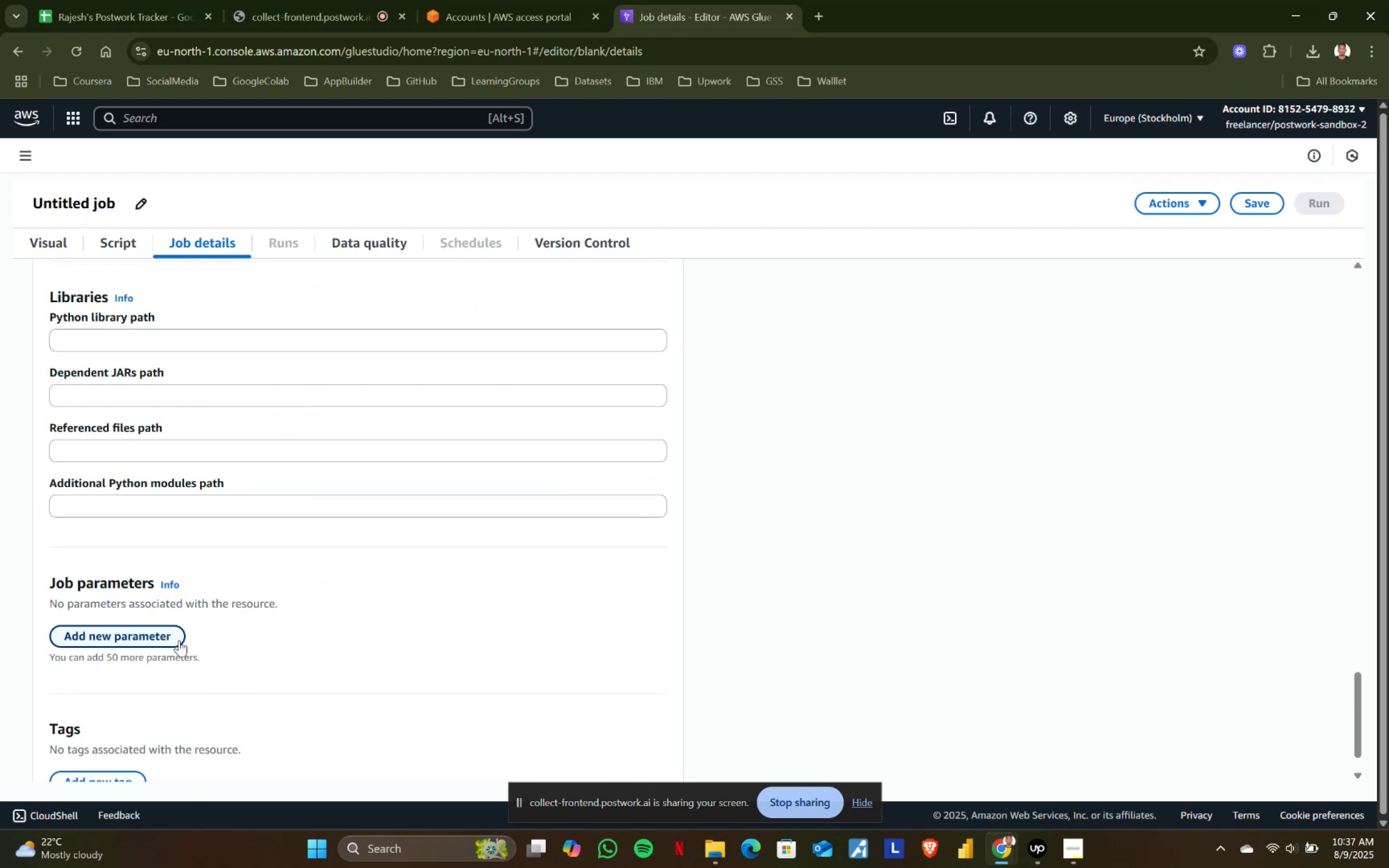 
scroll: coordinate [108, 132], scroll_direction: up, amount: 5.0
 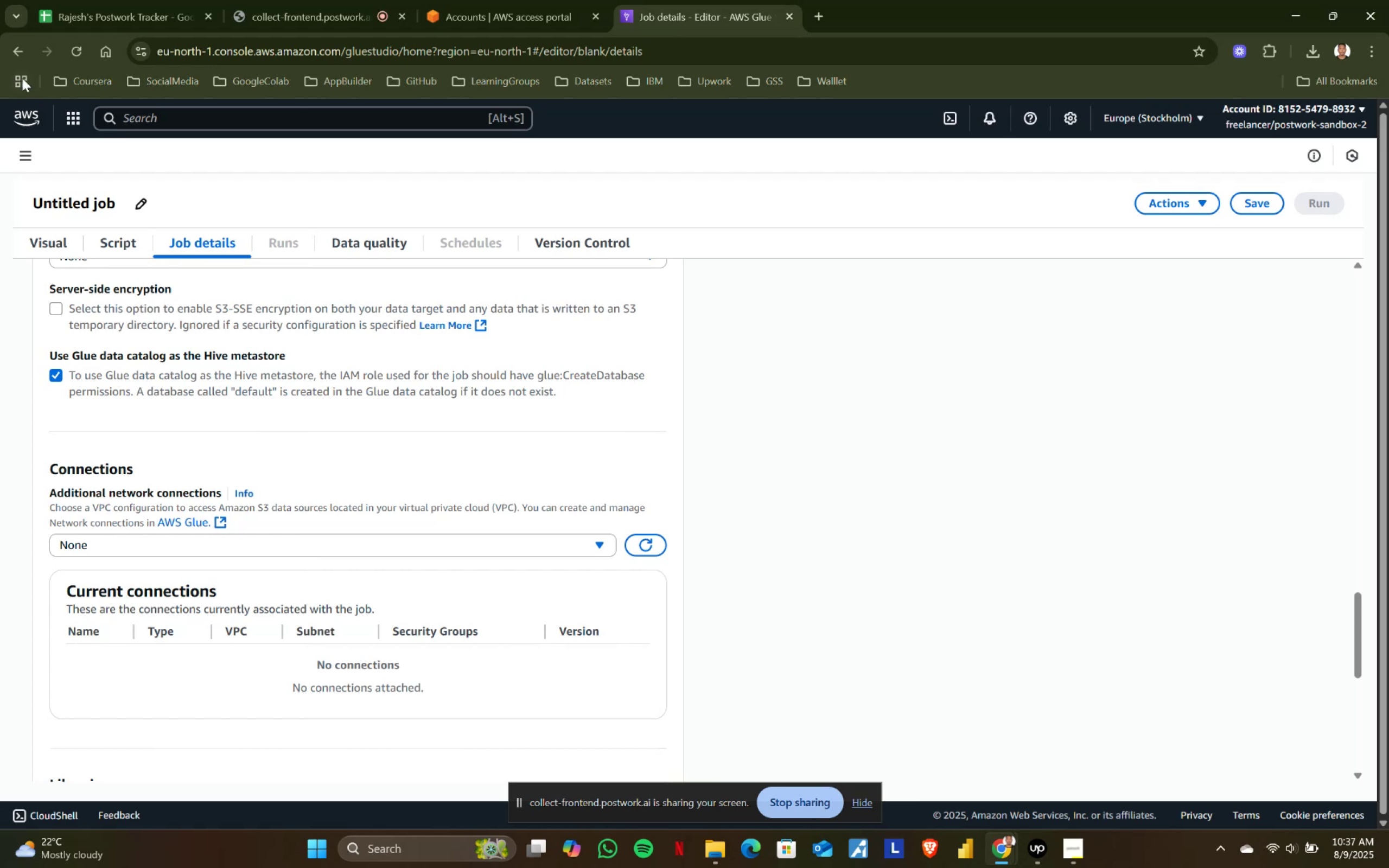 
left_click([11, 48])
 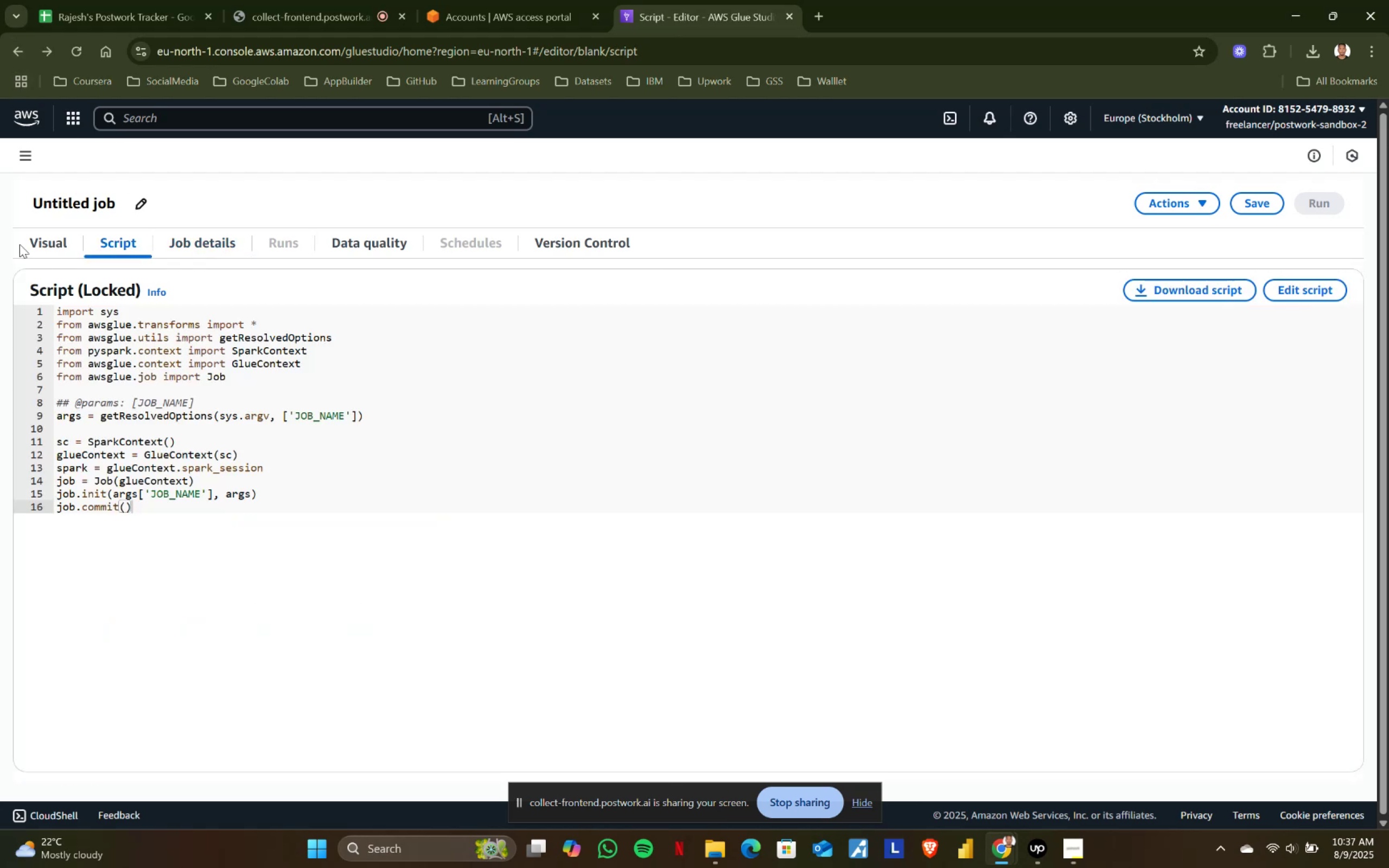 
left_click([42, 232])
 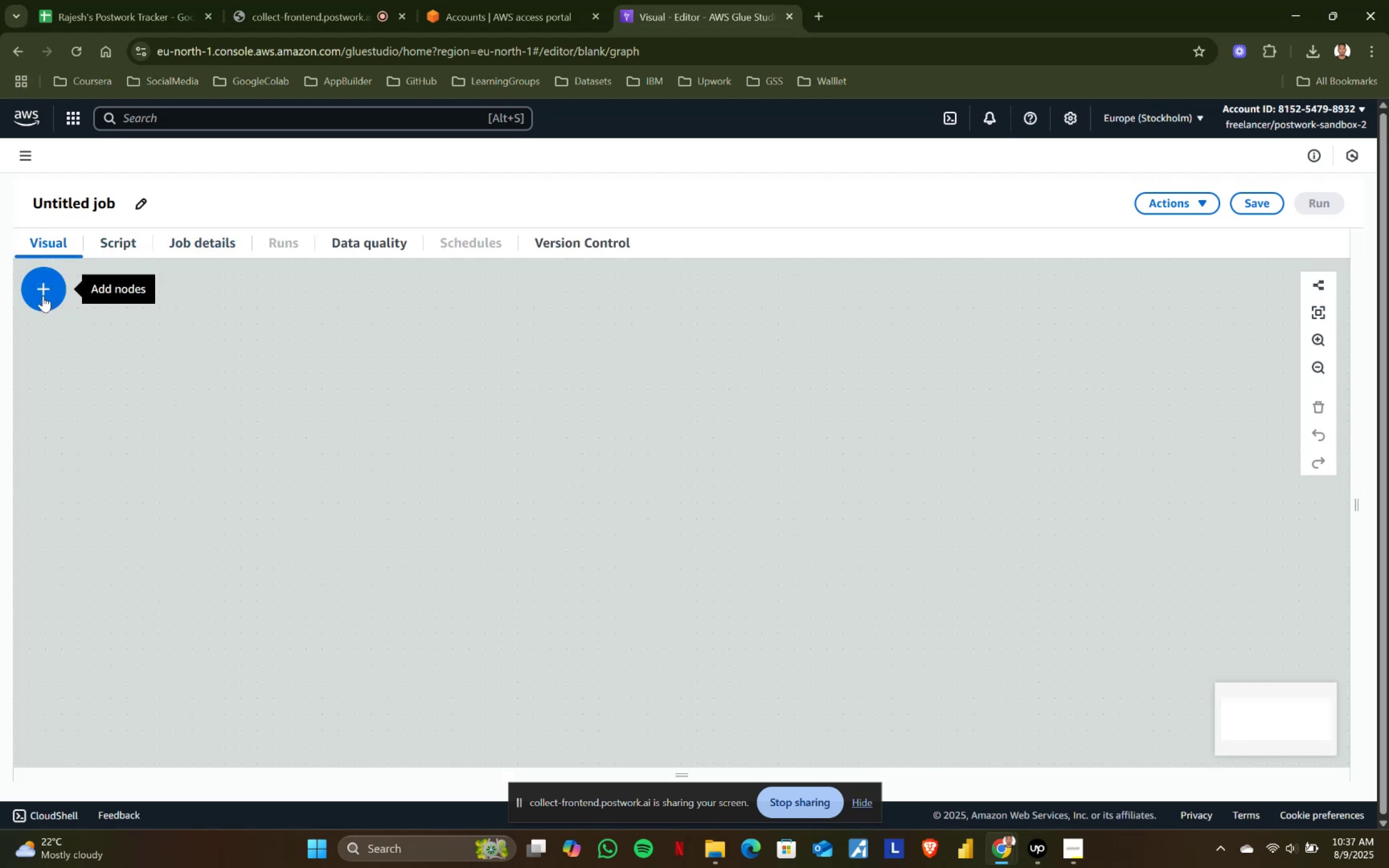 
left_click([397, 379])
 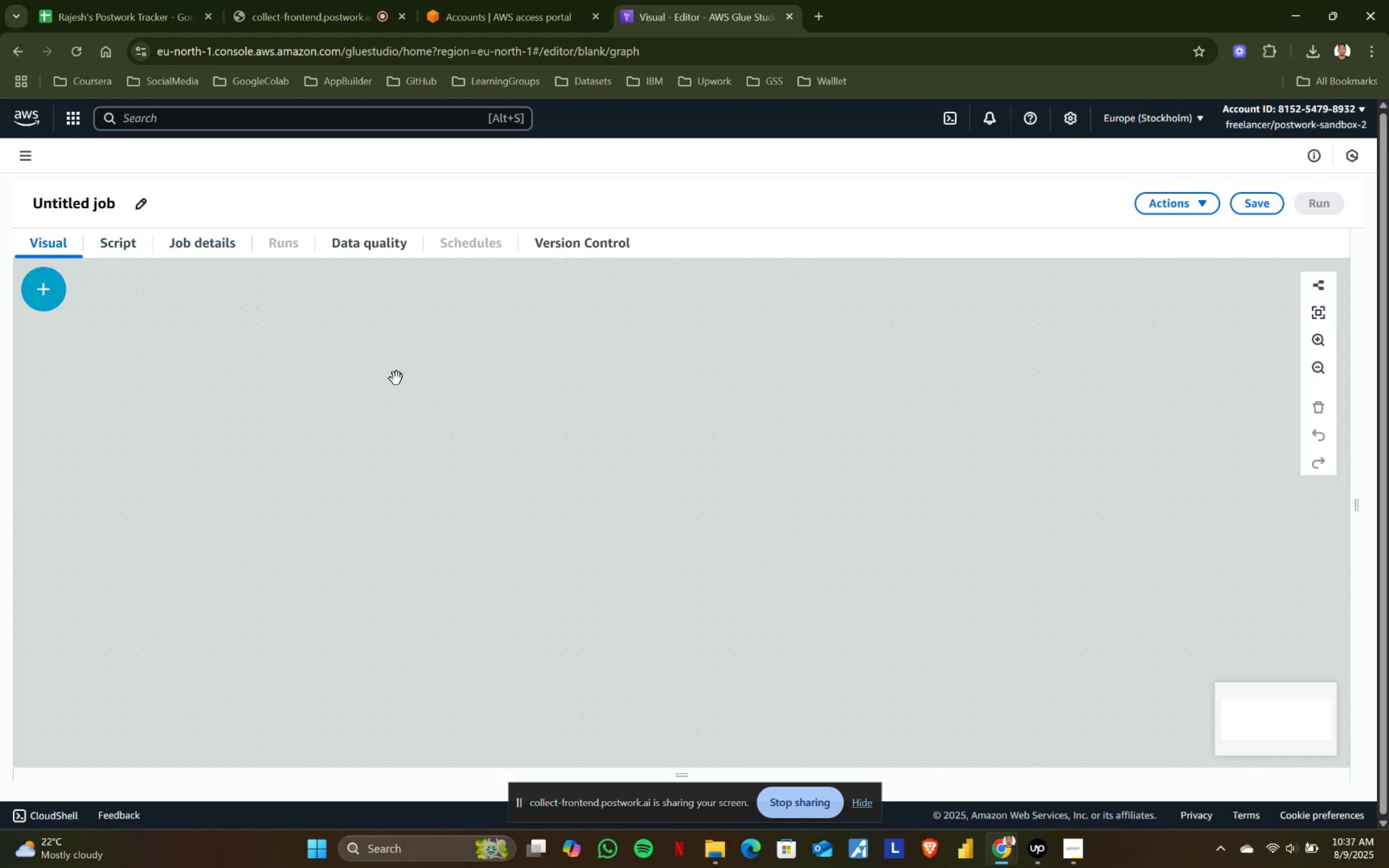 
left_click_drag(start_coordinate=[369, 348], to_coordinate=[526, 484])
 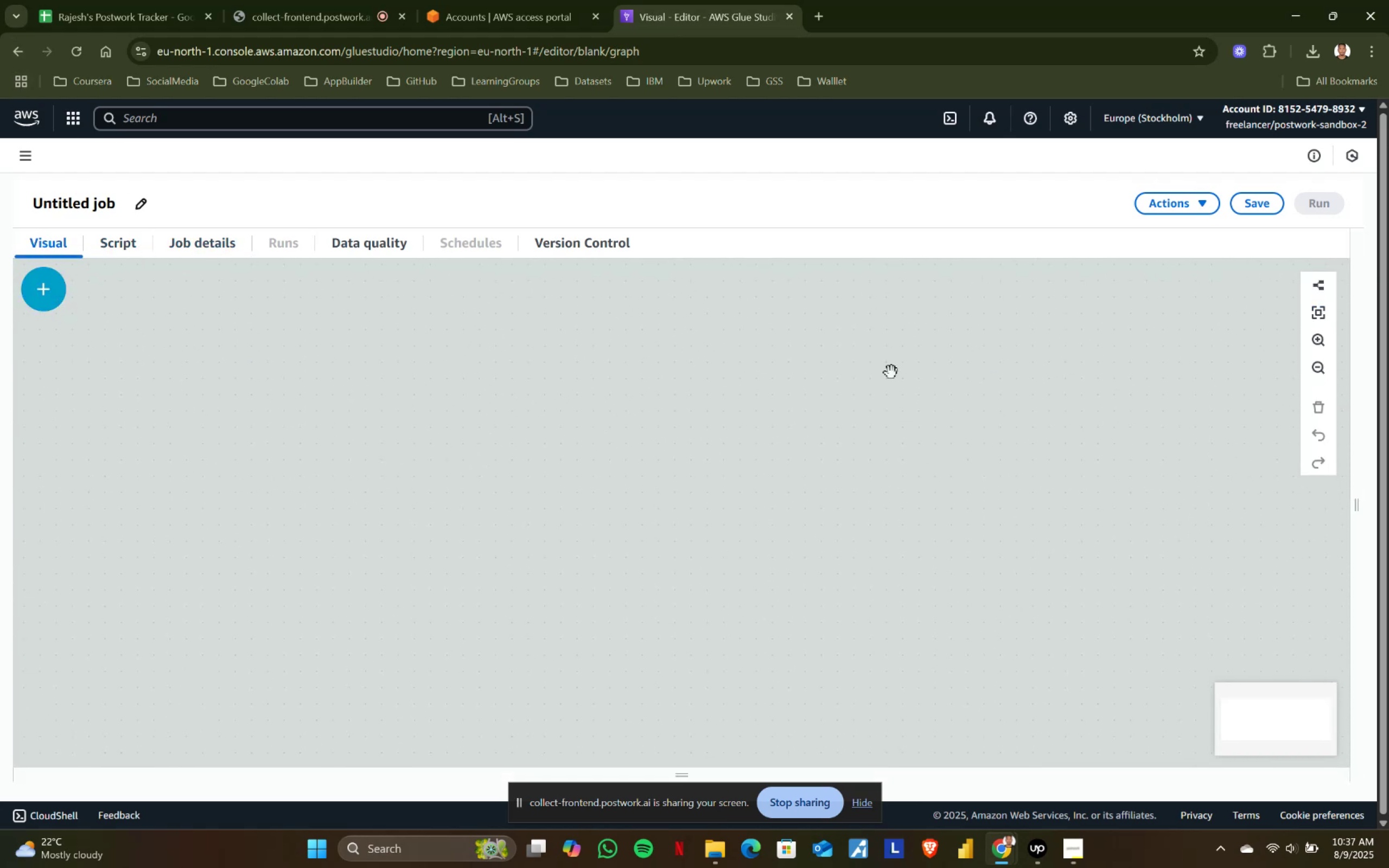 
right_click([279, 362])
 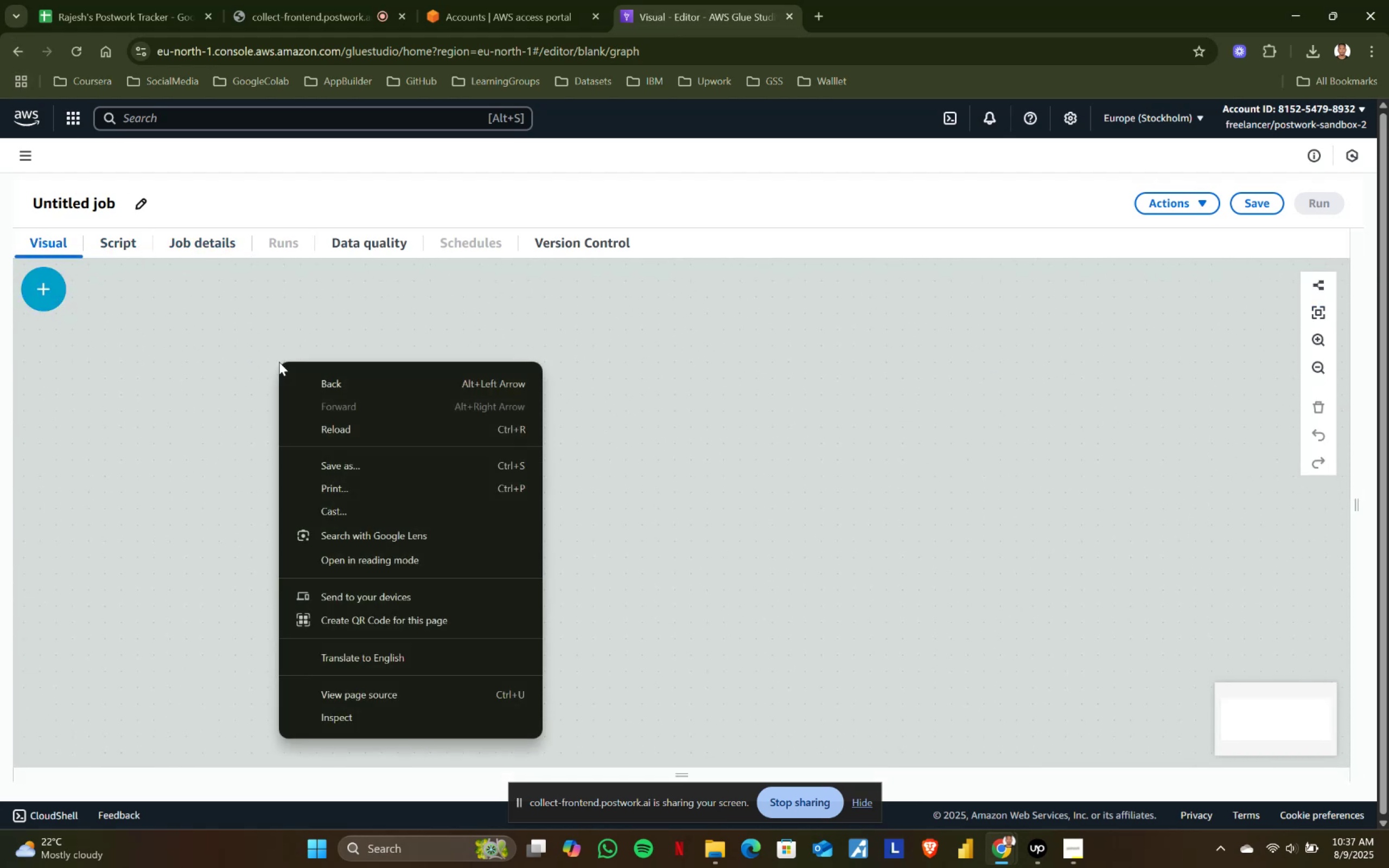 
left_click([225, 362])
 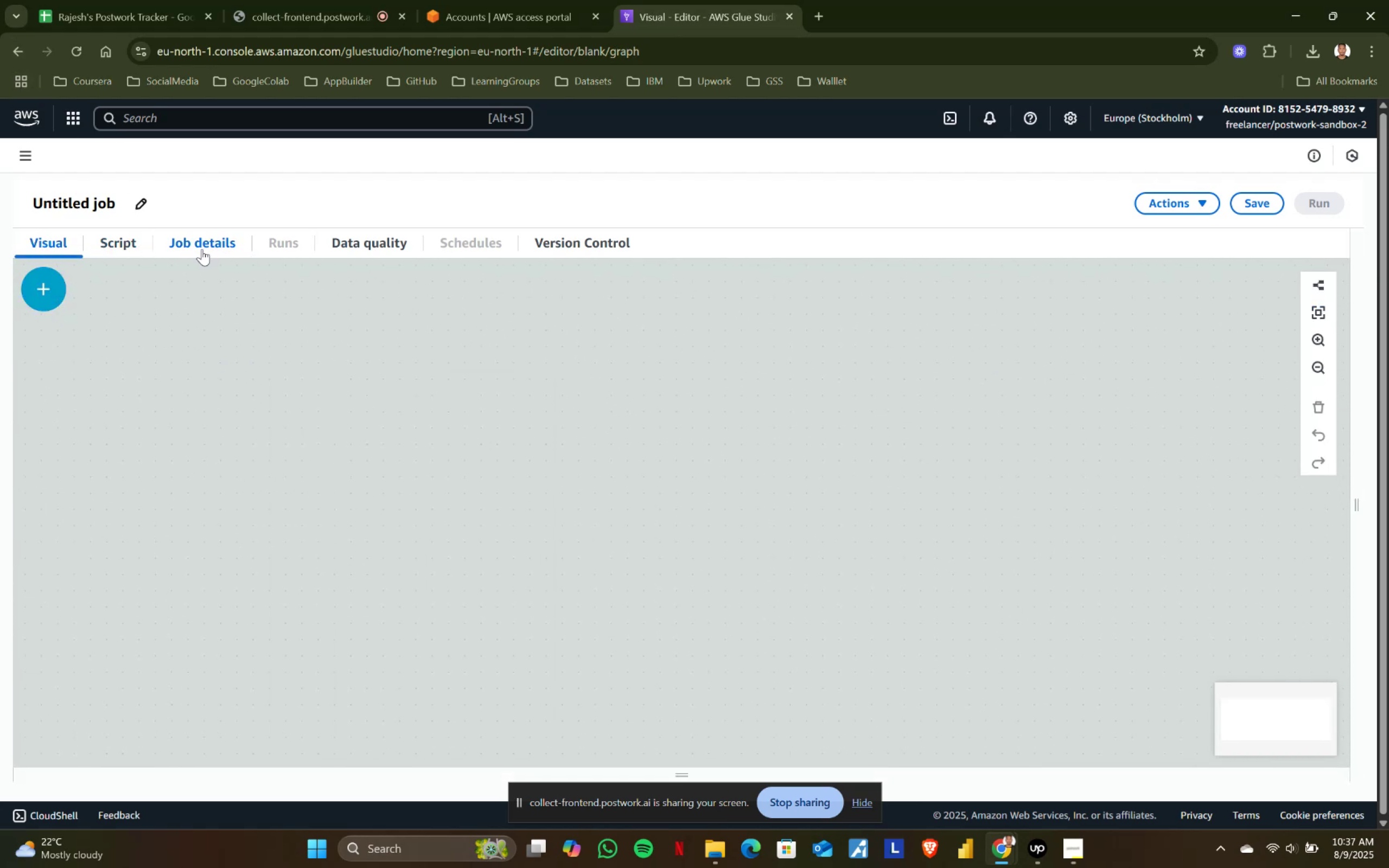 
left_click([203, 241])
 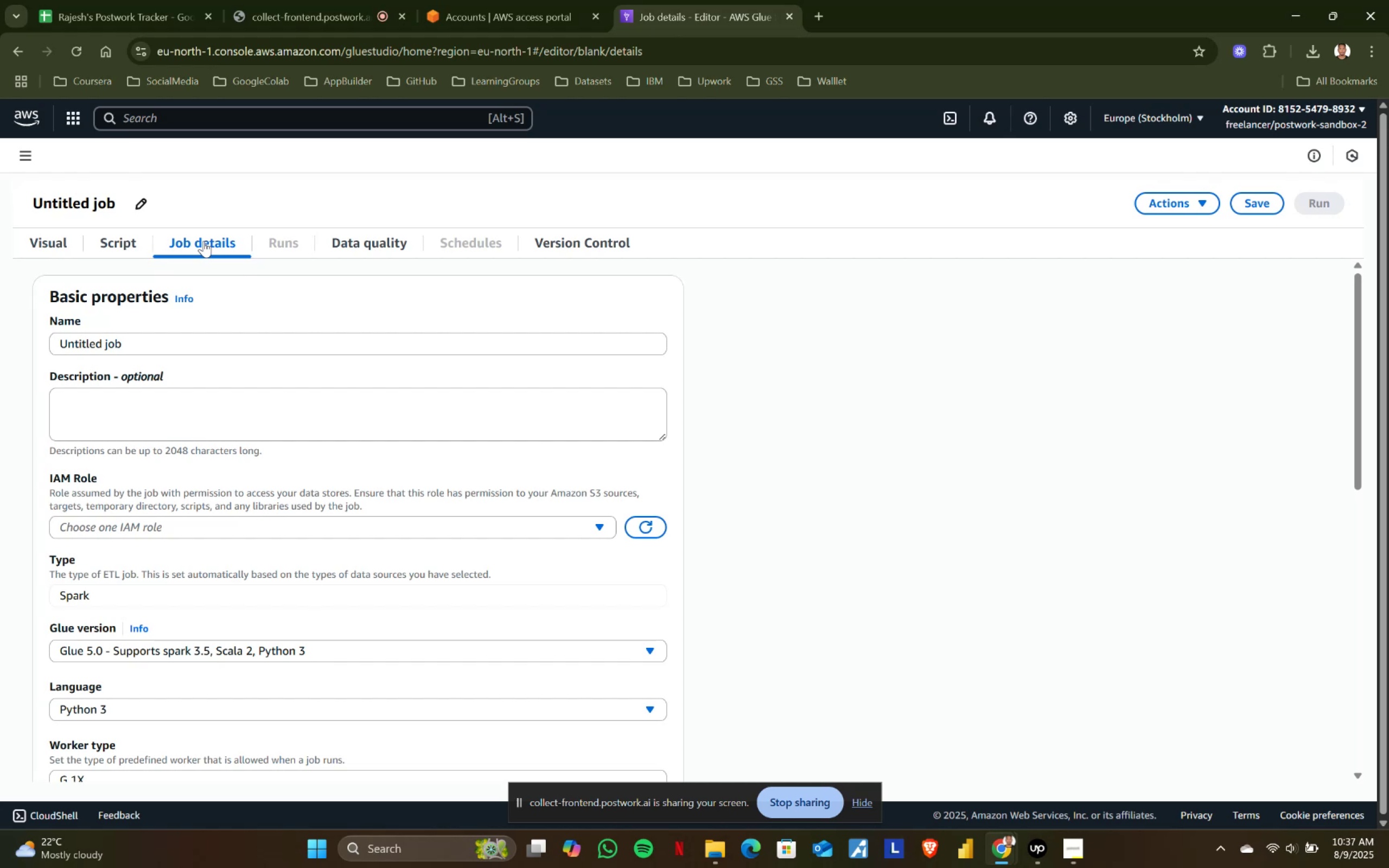 
left_click([113, 527])
 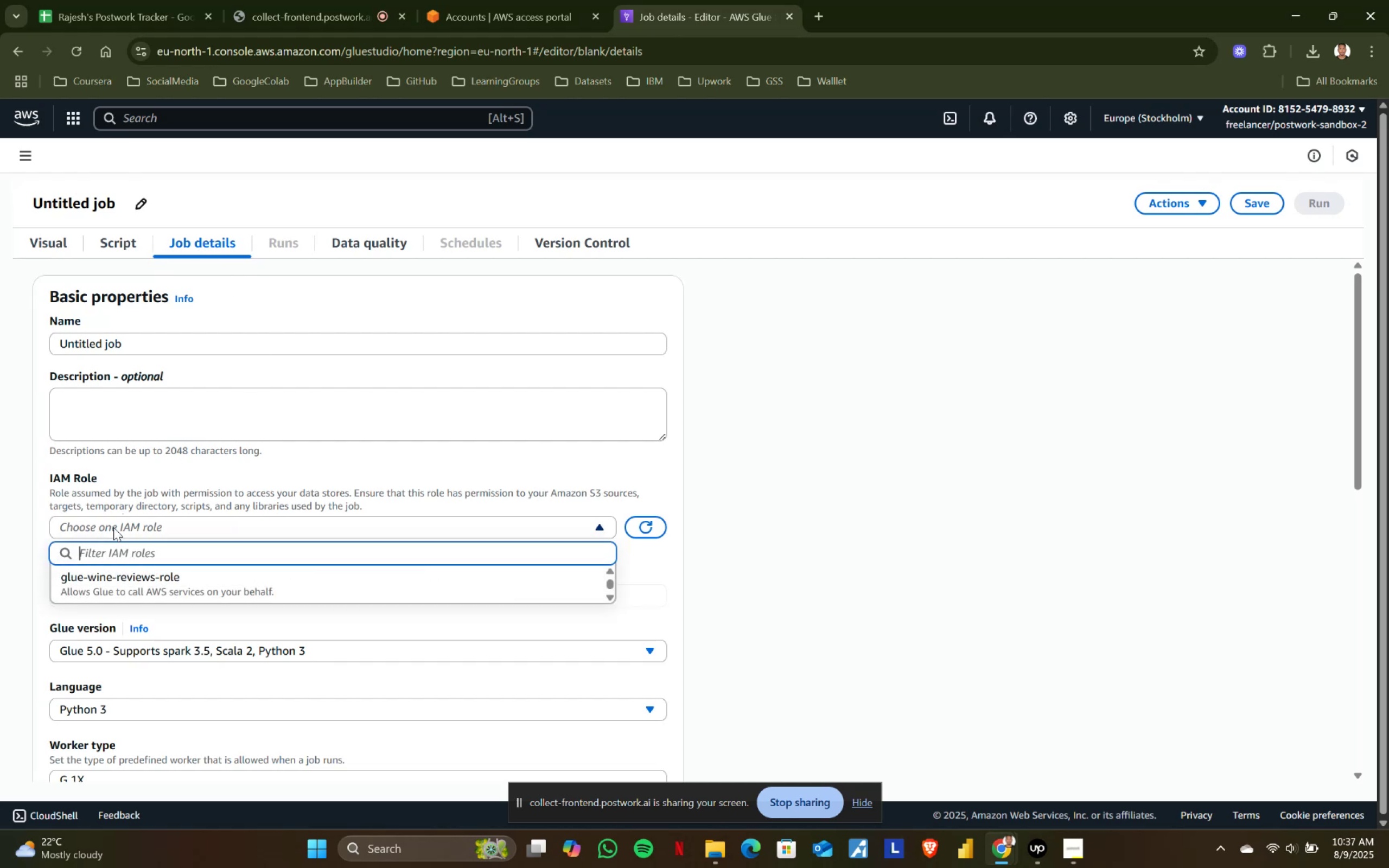 
left_click([113, 527])
 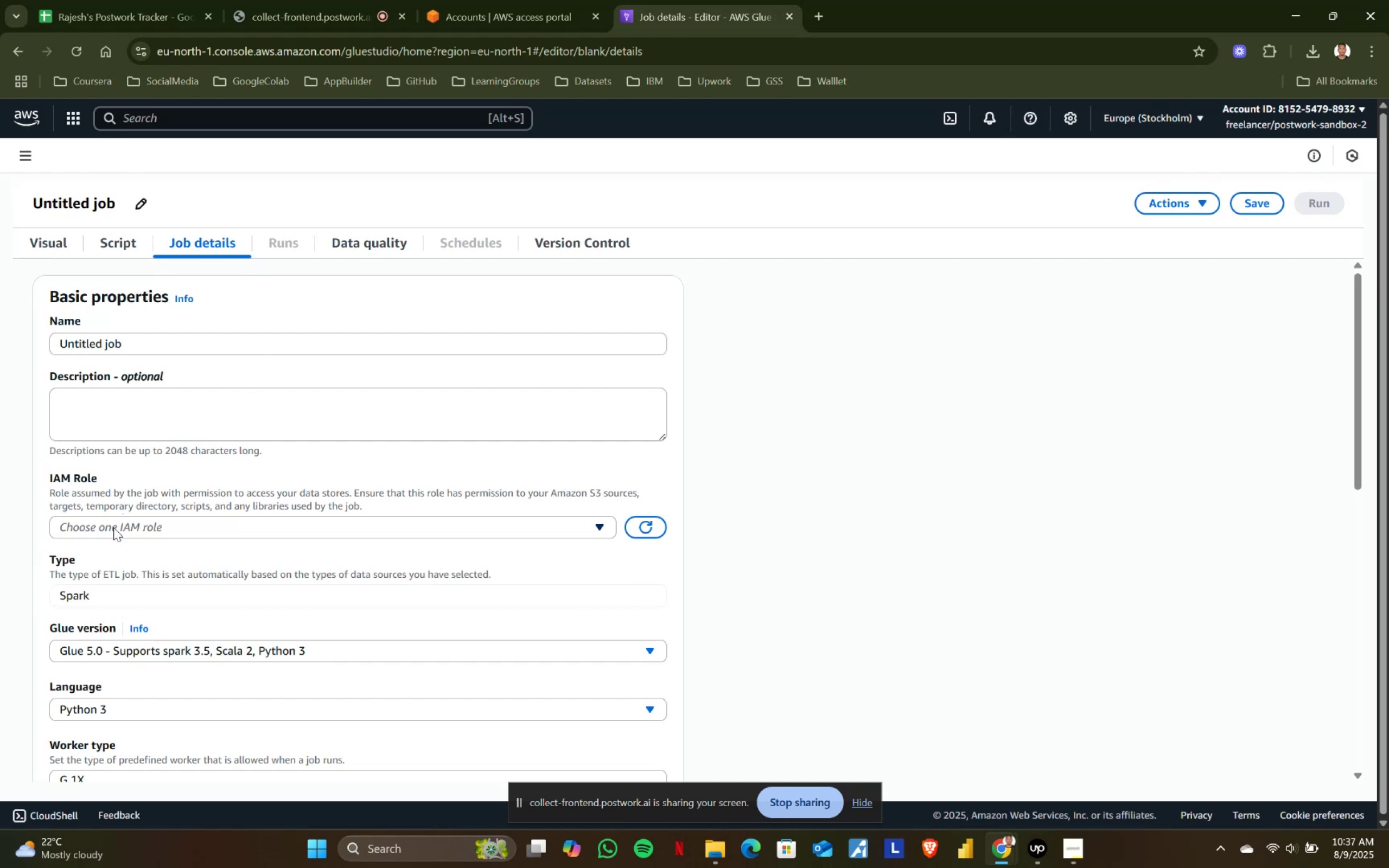 
scroll: coordinate [113, 527], scroll_direction: down, amount: 1.0
 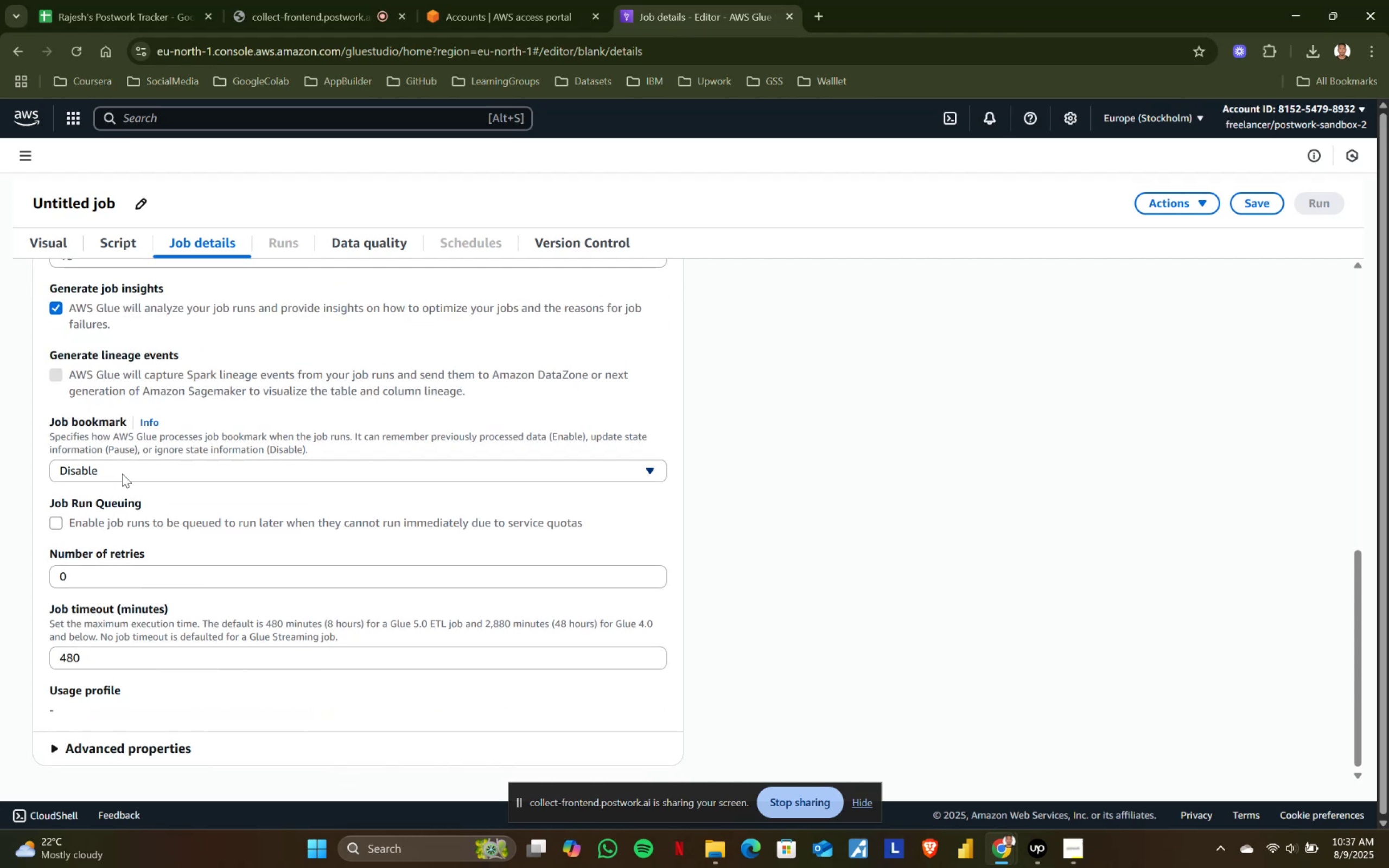 
left_click([123, 469])
 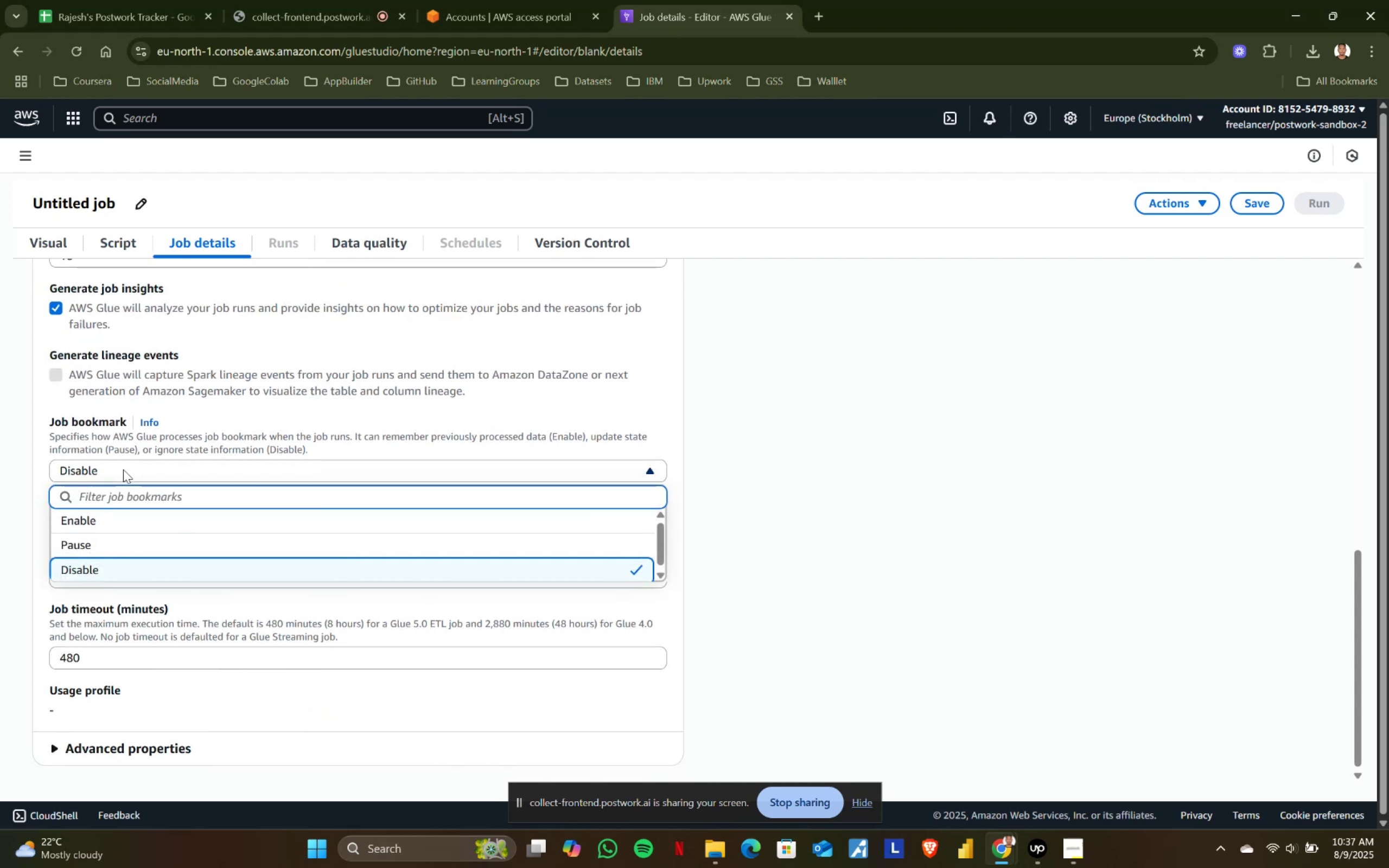 
left_click([123, 469])
 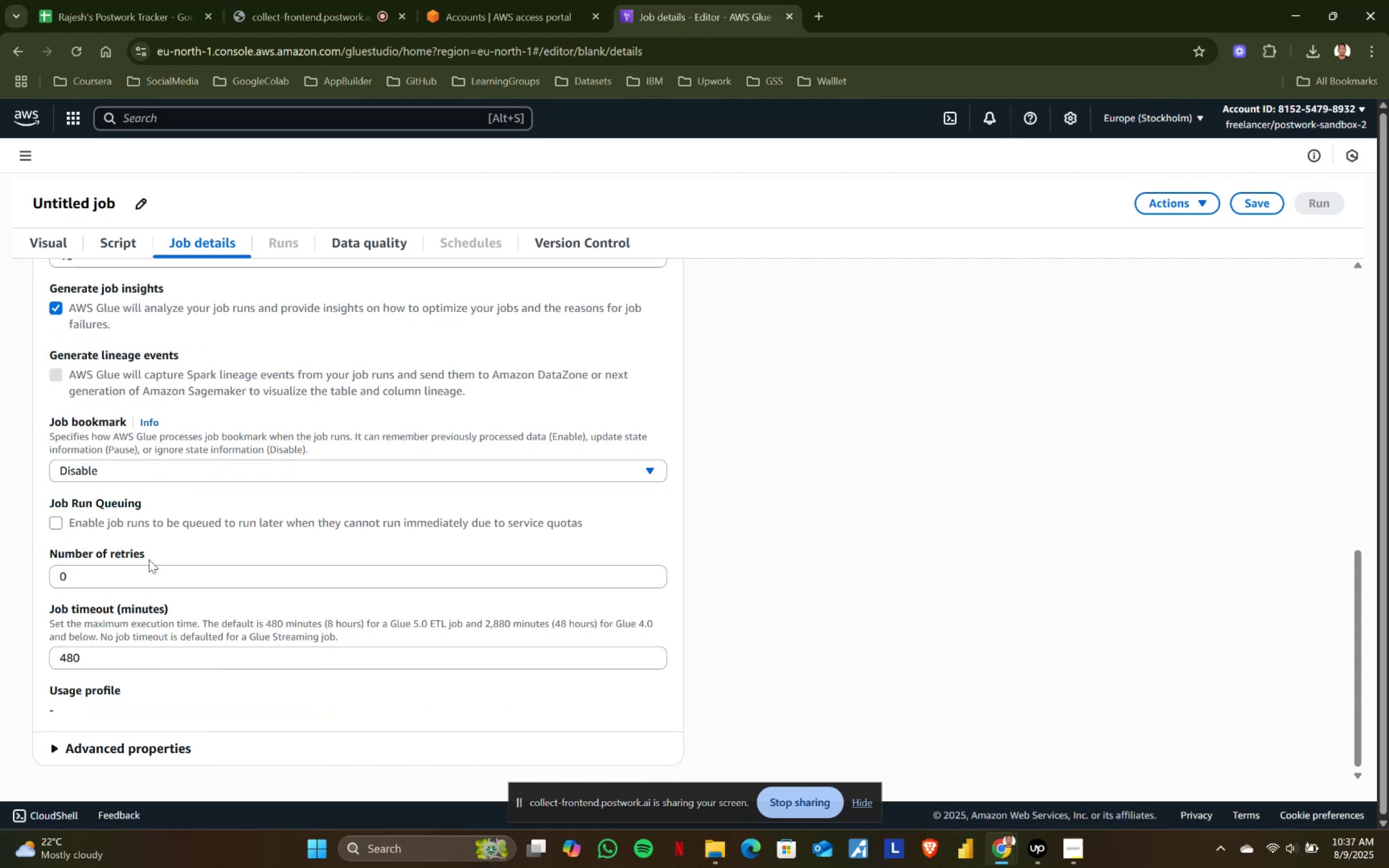 
scroll: coordinate [153, 710], scroll_direction: down, amount: 2.0
 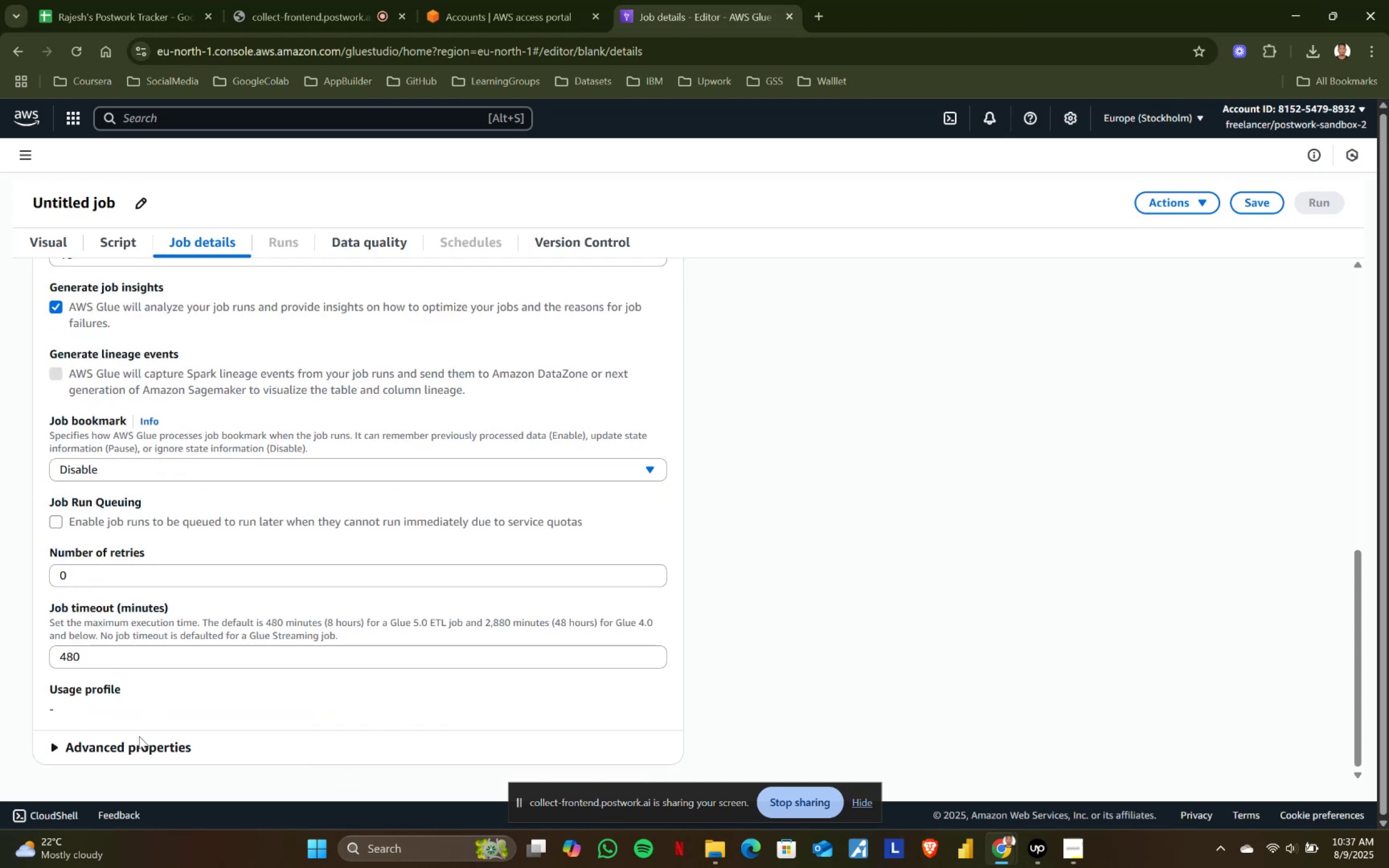 
left_click([138, 736])
 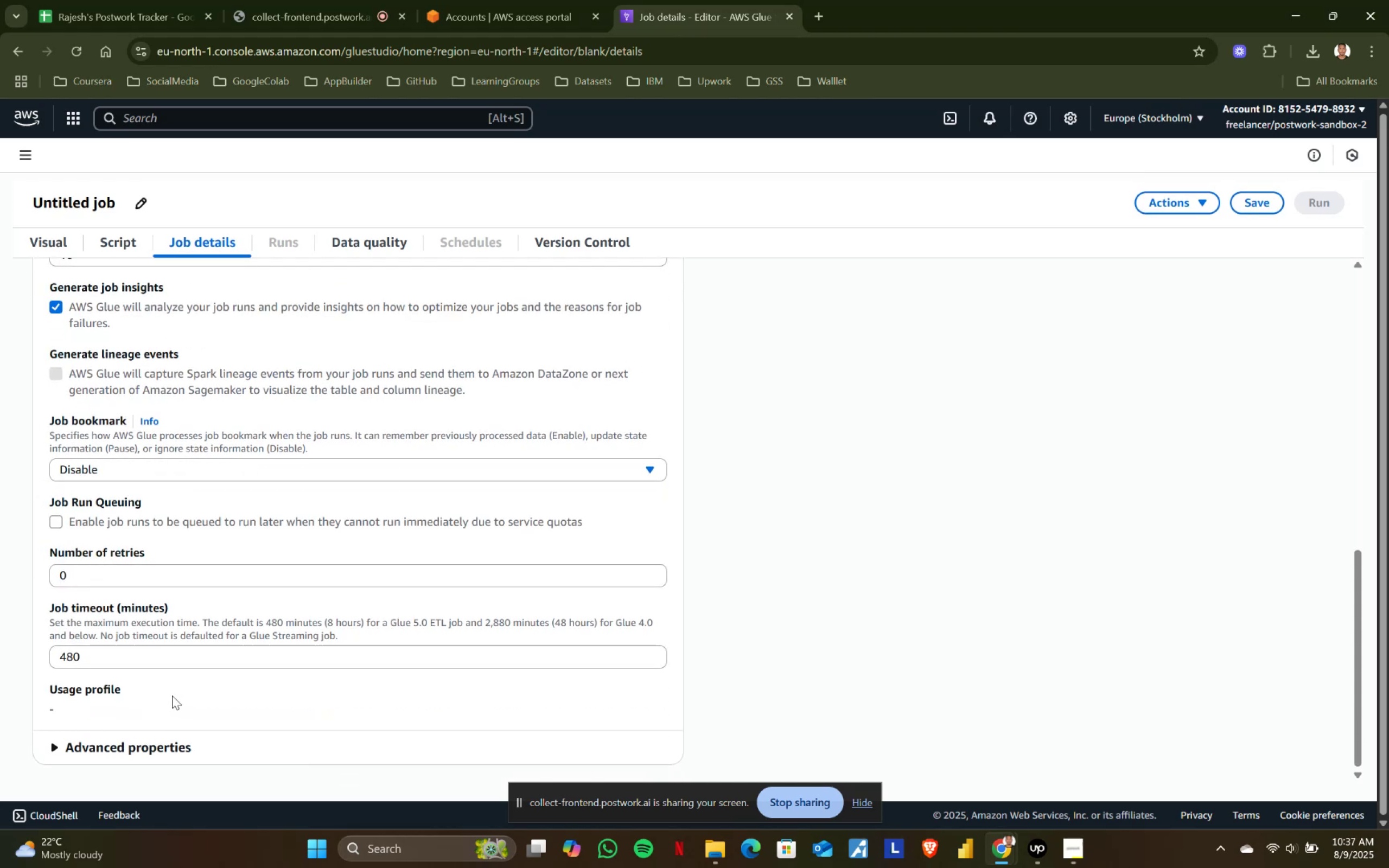 
scroll: coordinate [176, 694], scroll_direction: down, amount: 2.0
 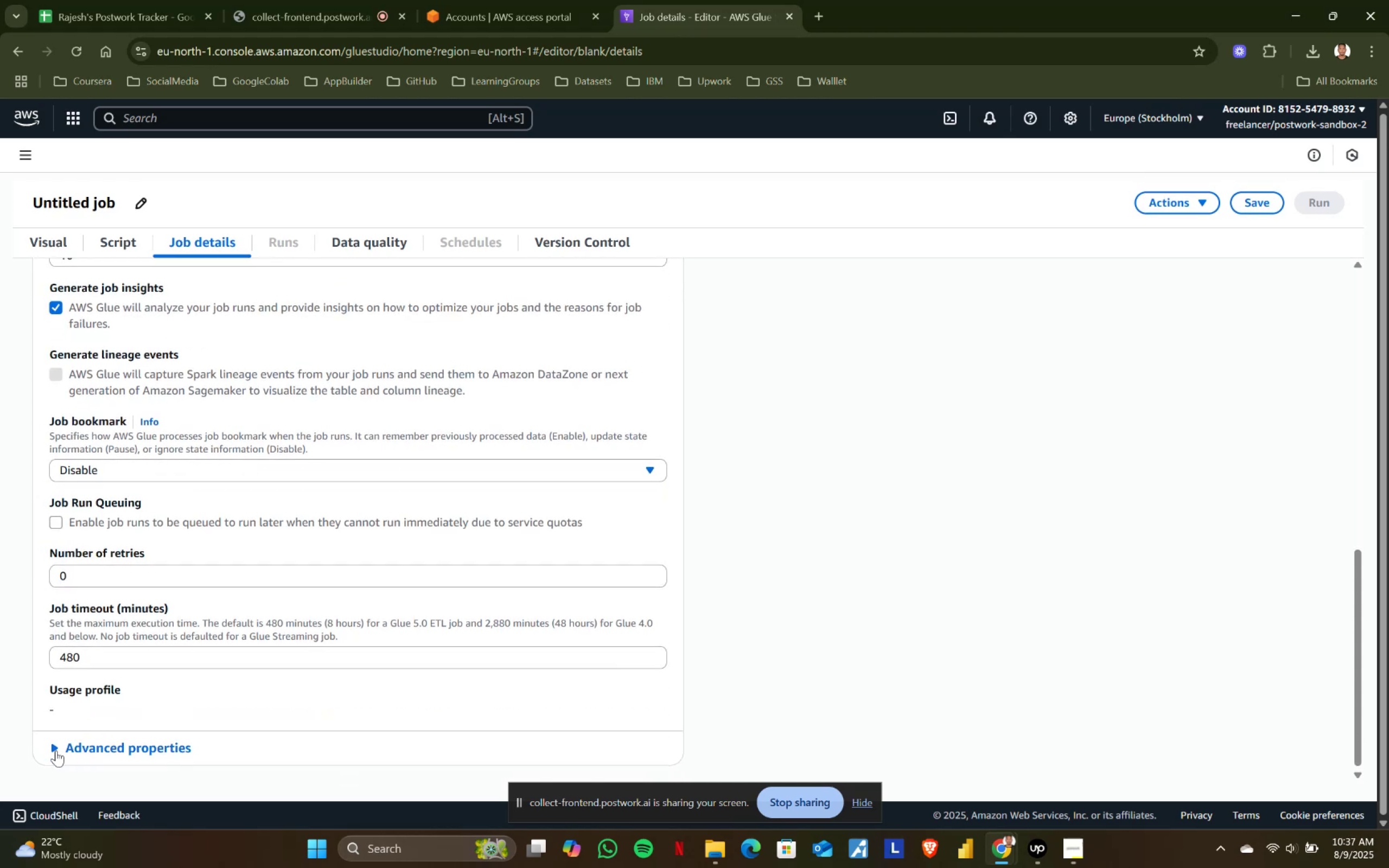 
left_click([56, 738])
 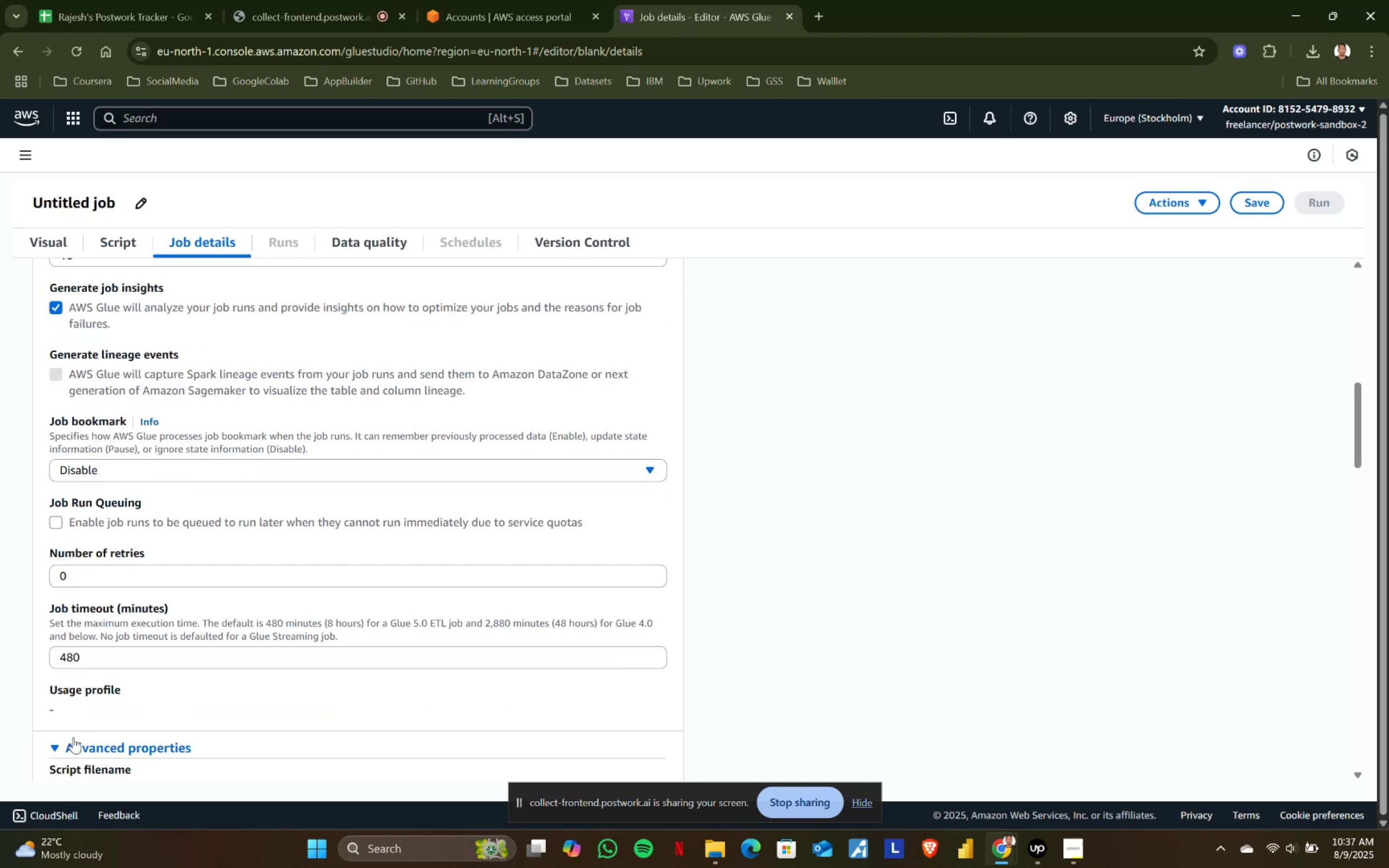 
scroll: coordinate [193, 635], scroll_direction: down, amount: 8.0
 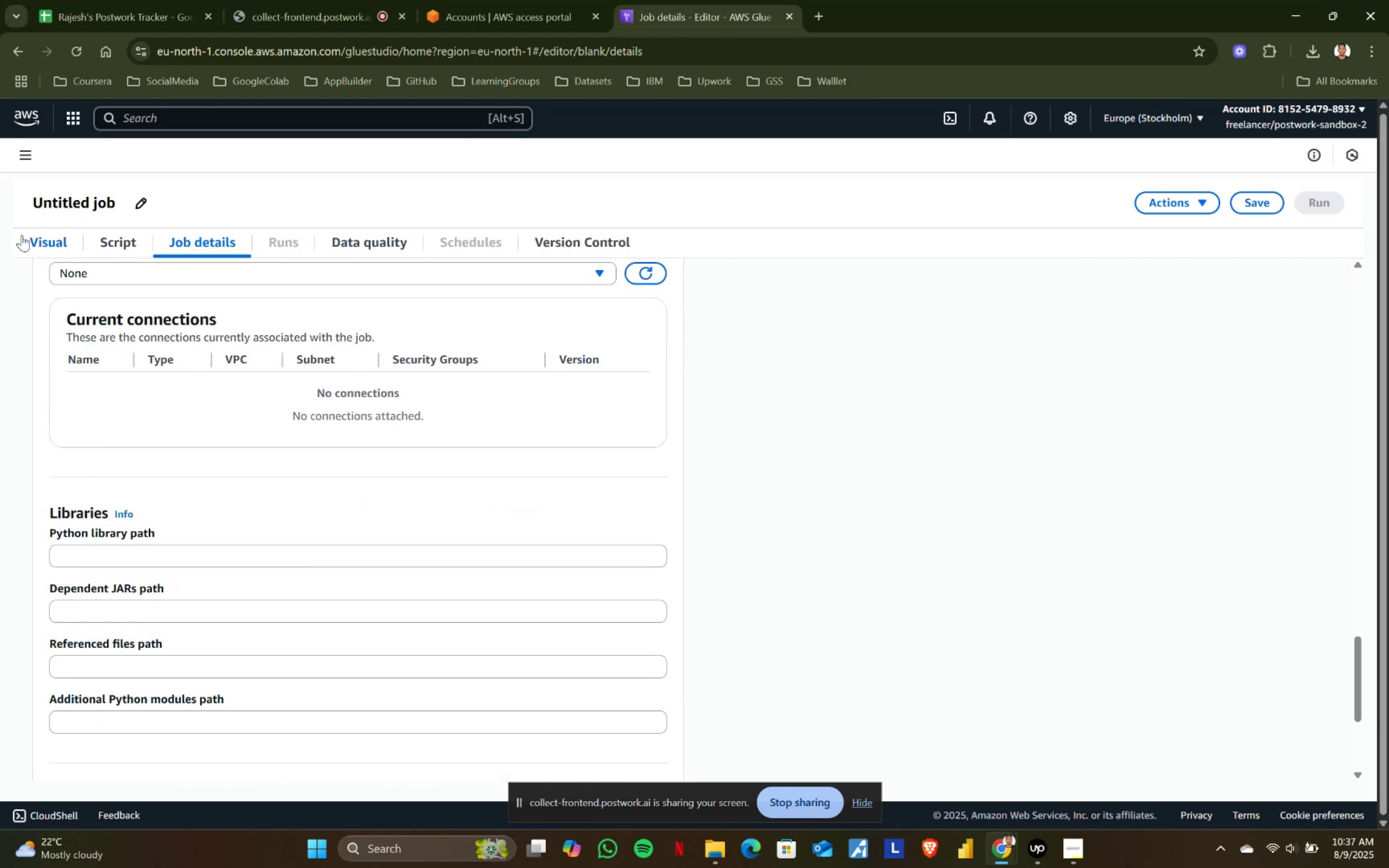 
left_click([41, 244])
 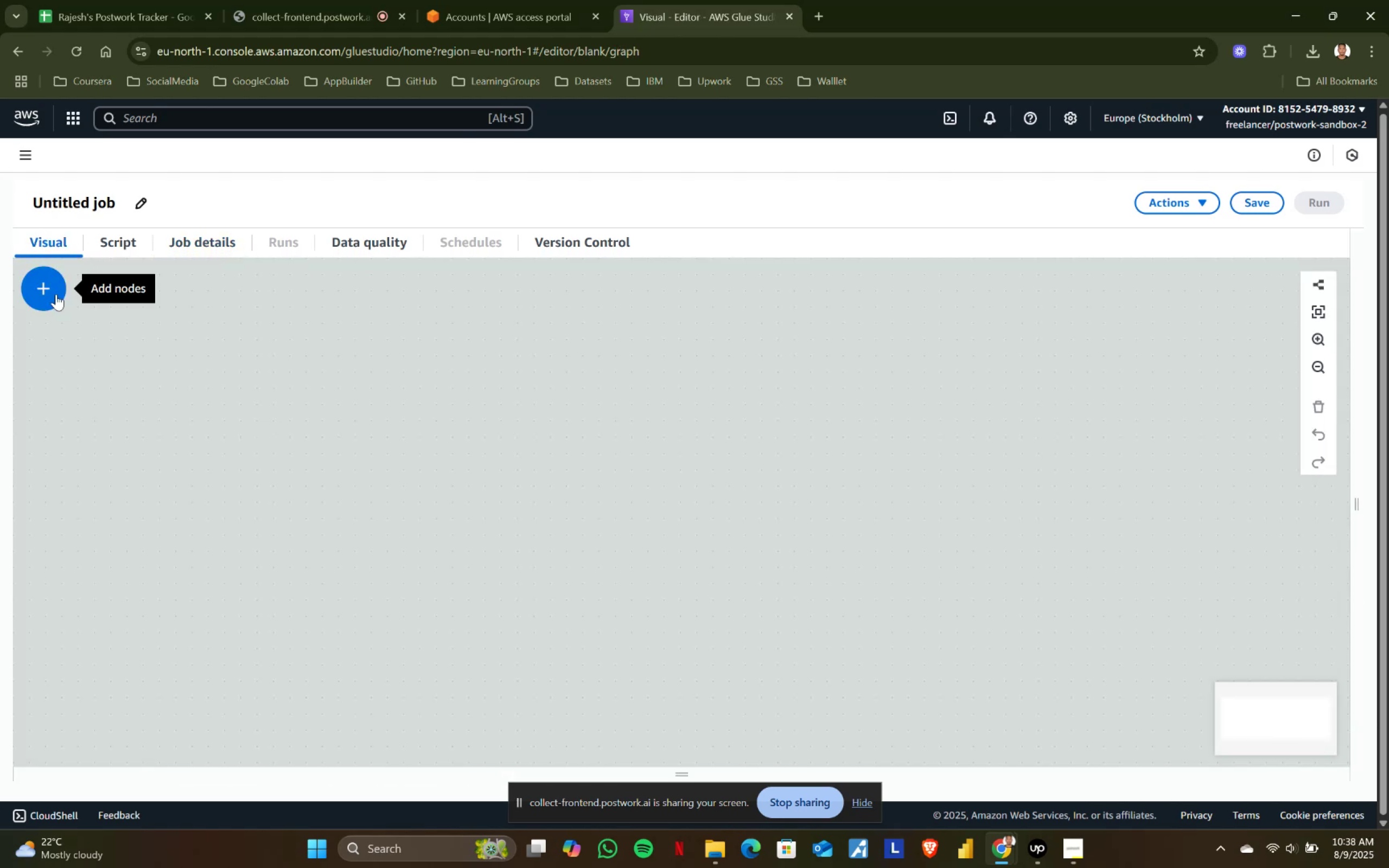 
left_click([35, 291])
 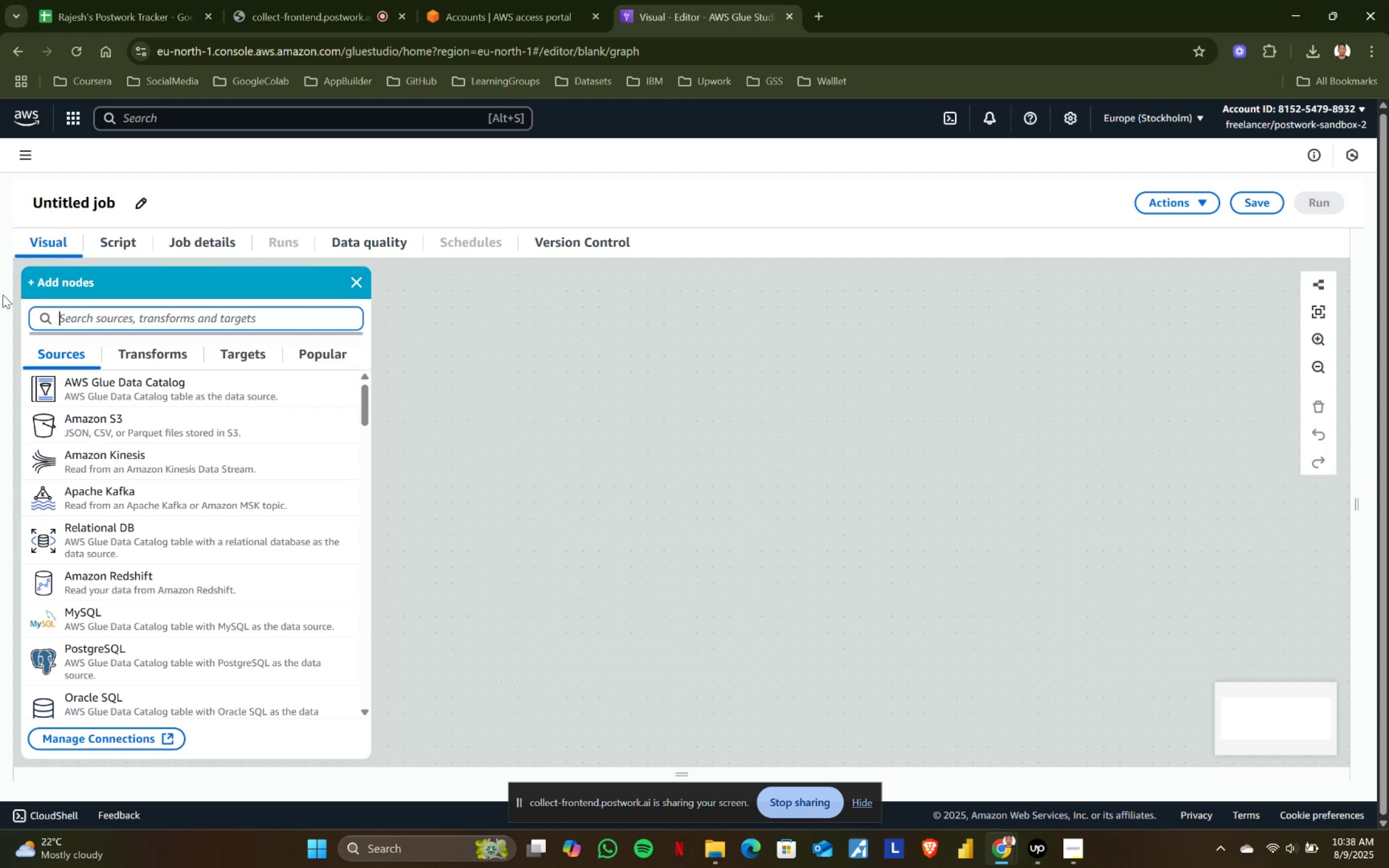 
wait(48.1)
 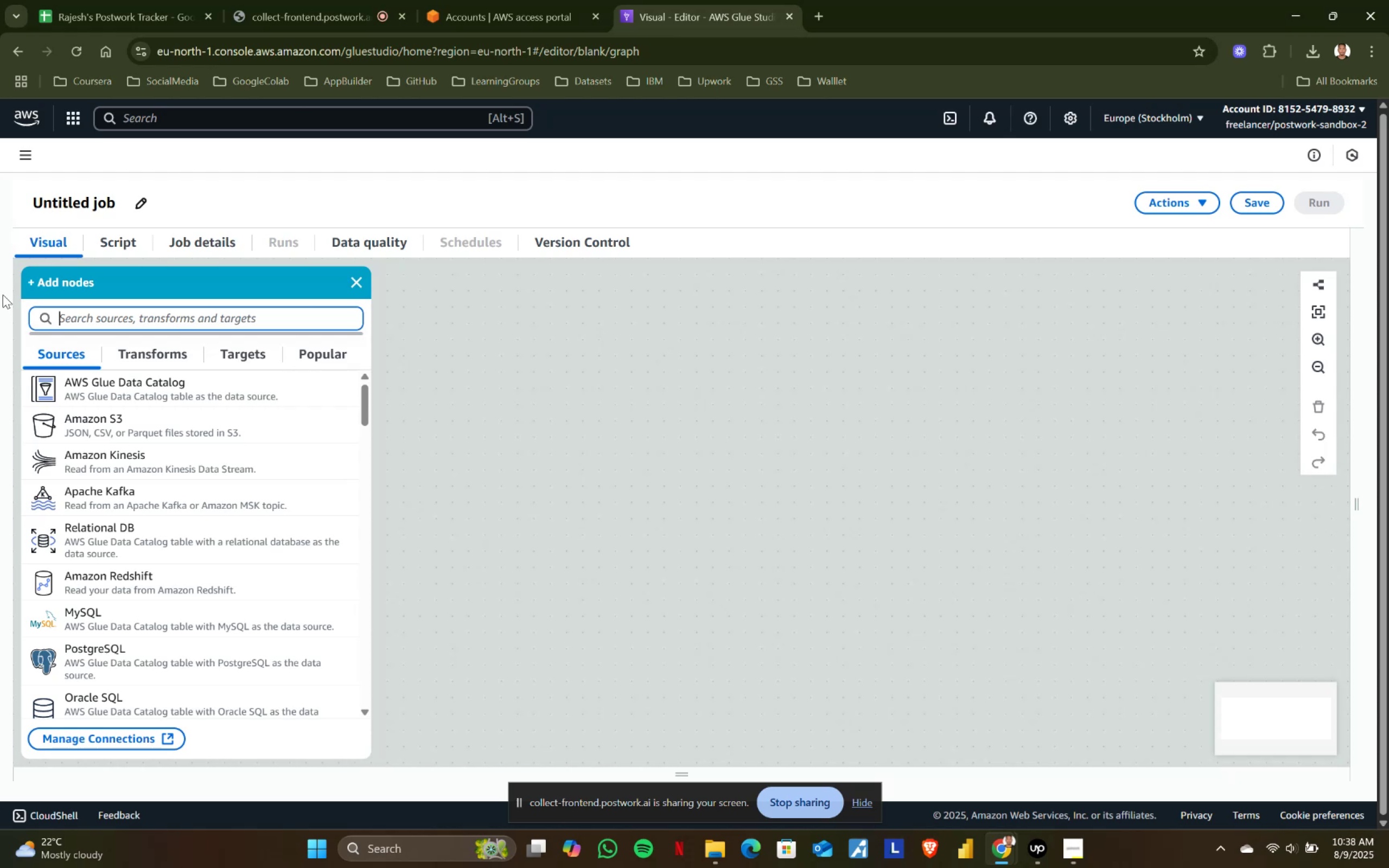 
left_click([787, 12])
 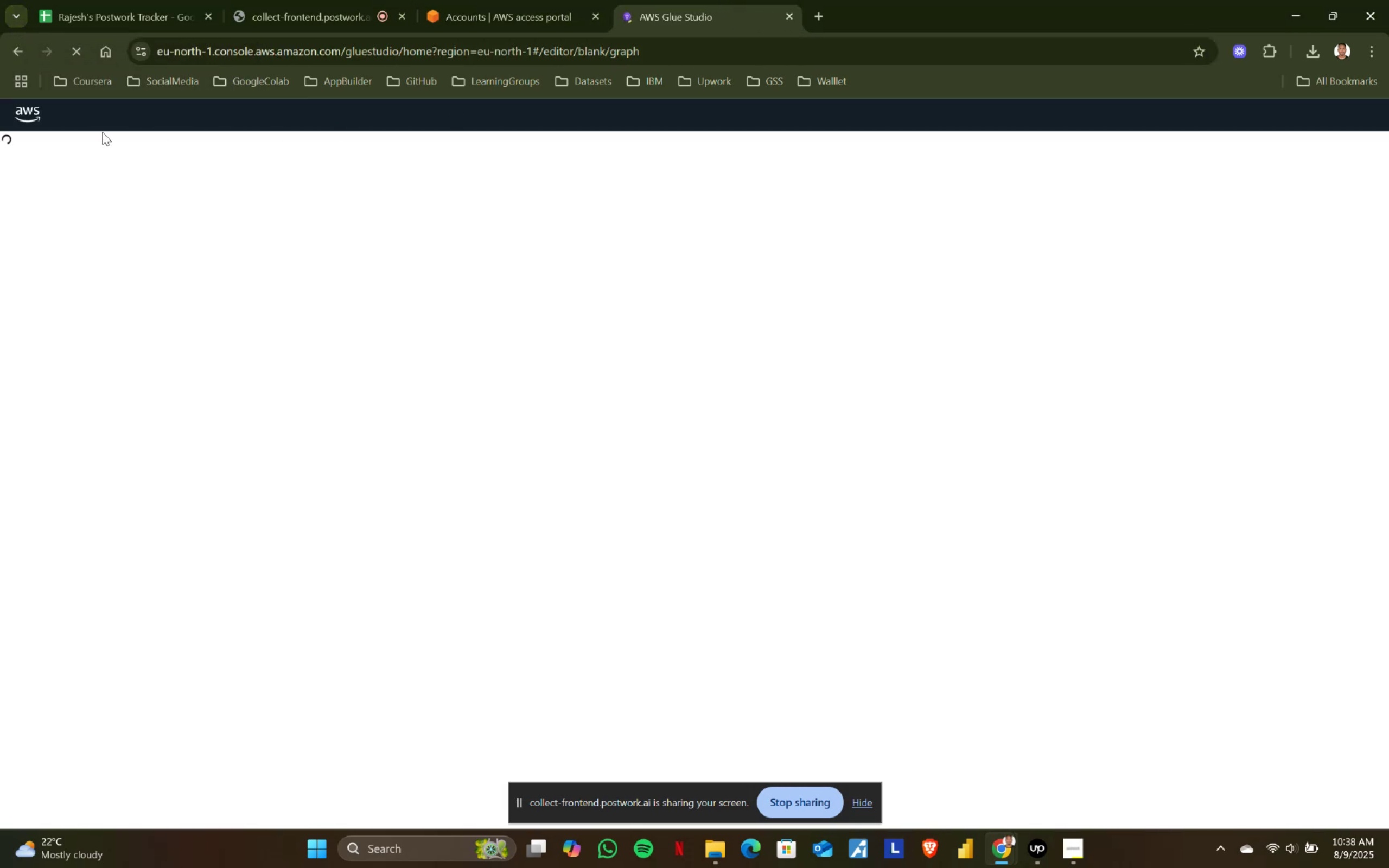 
wait(5.27)
 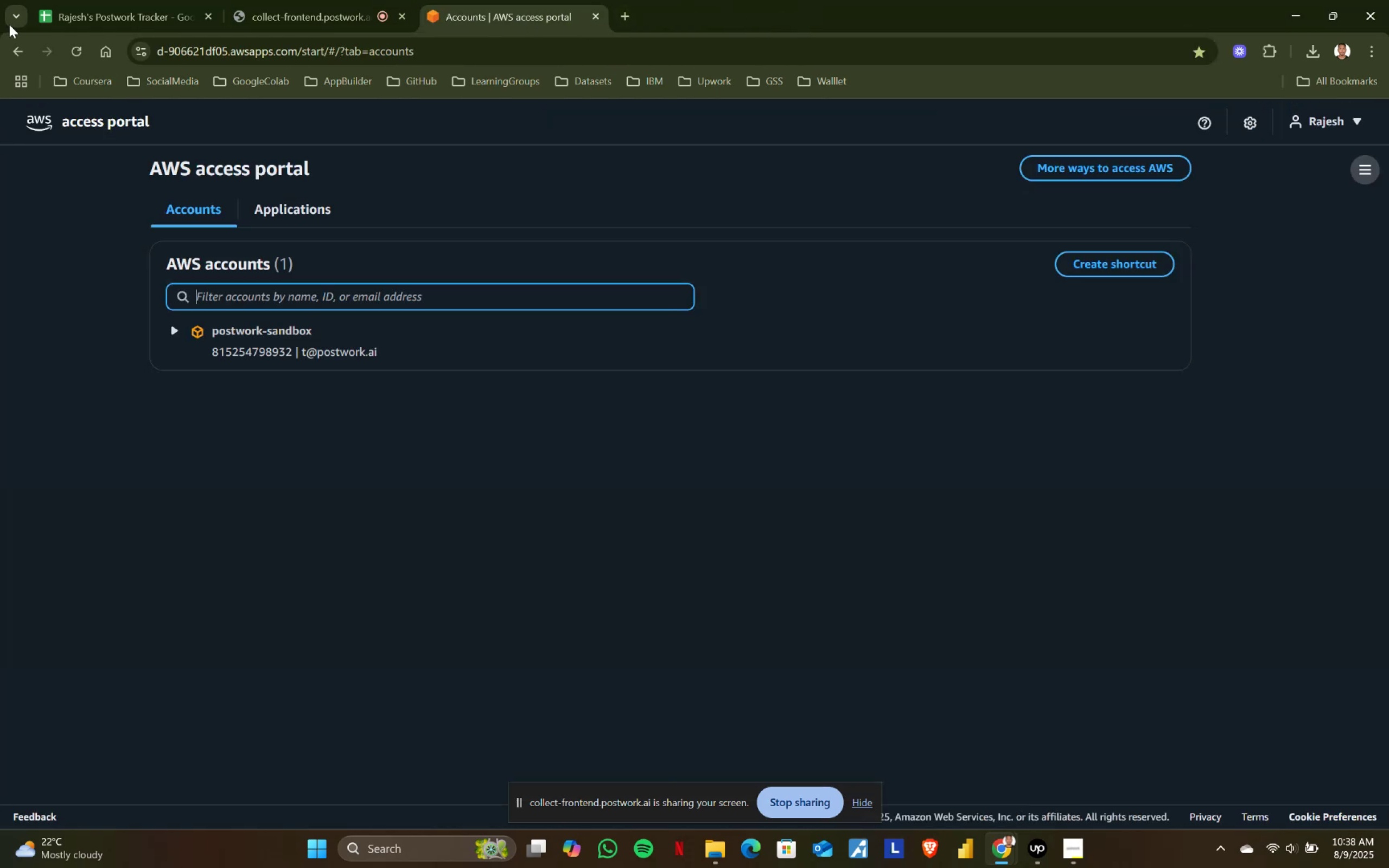 
left_click([145, 118])
 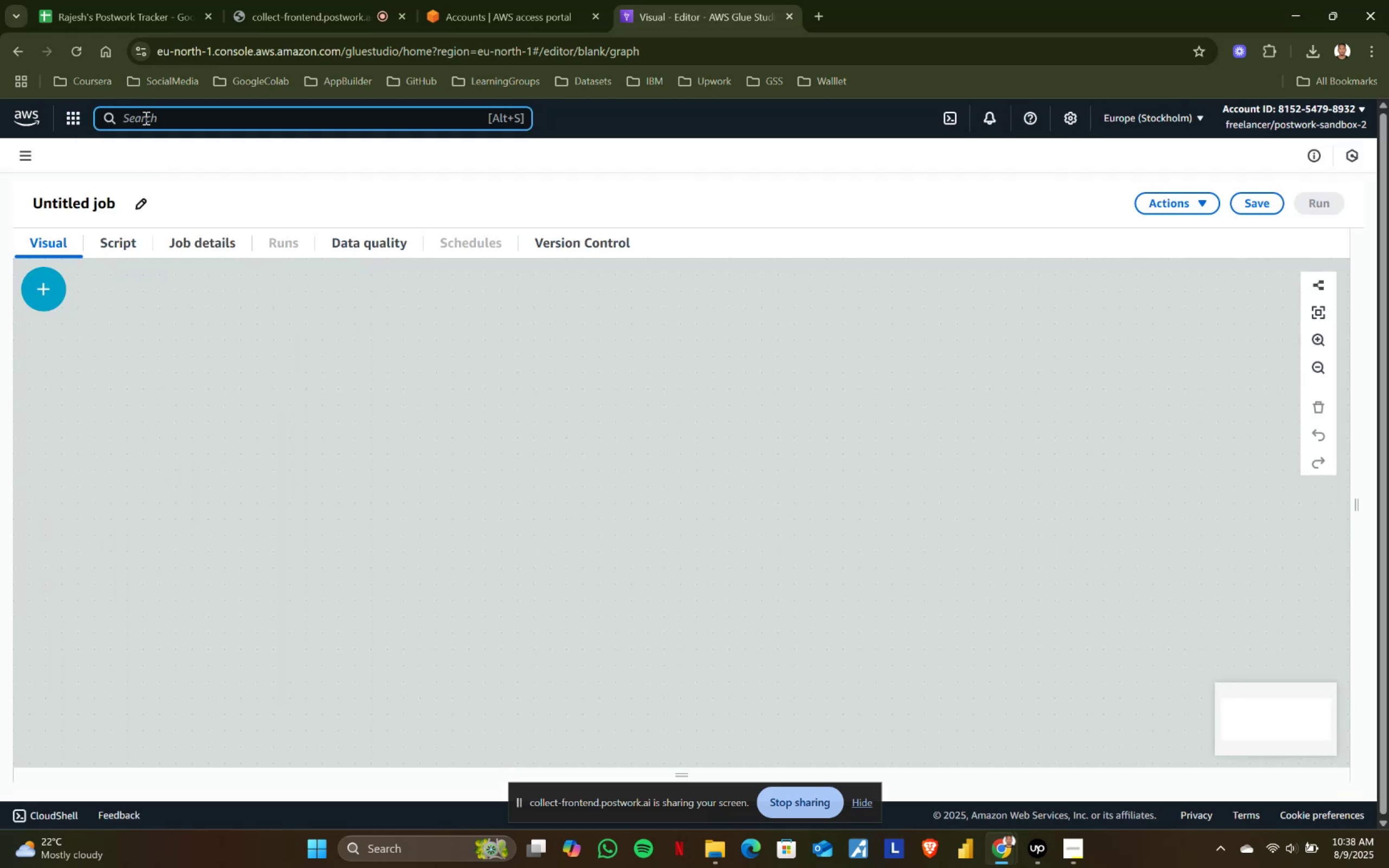 
type(aws )
 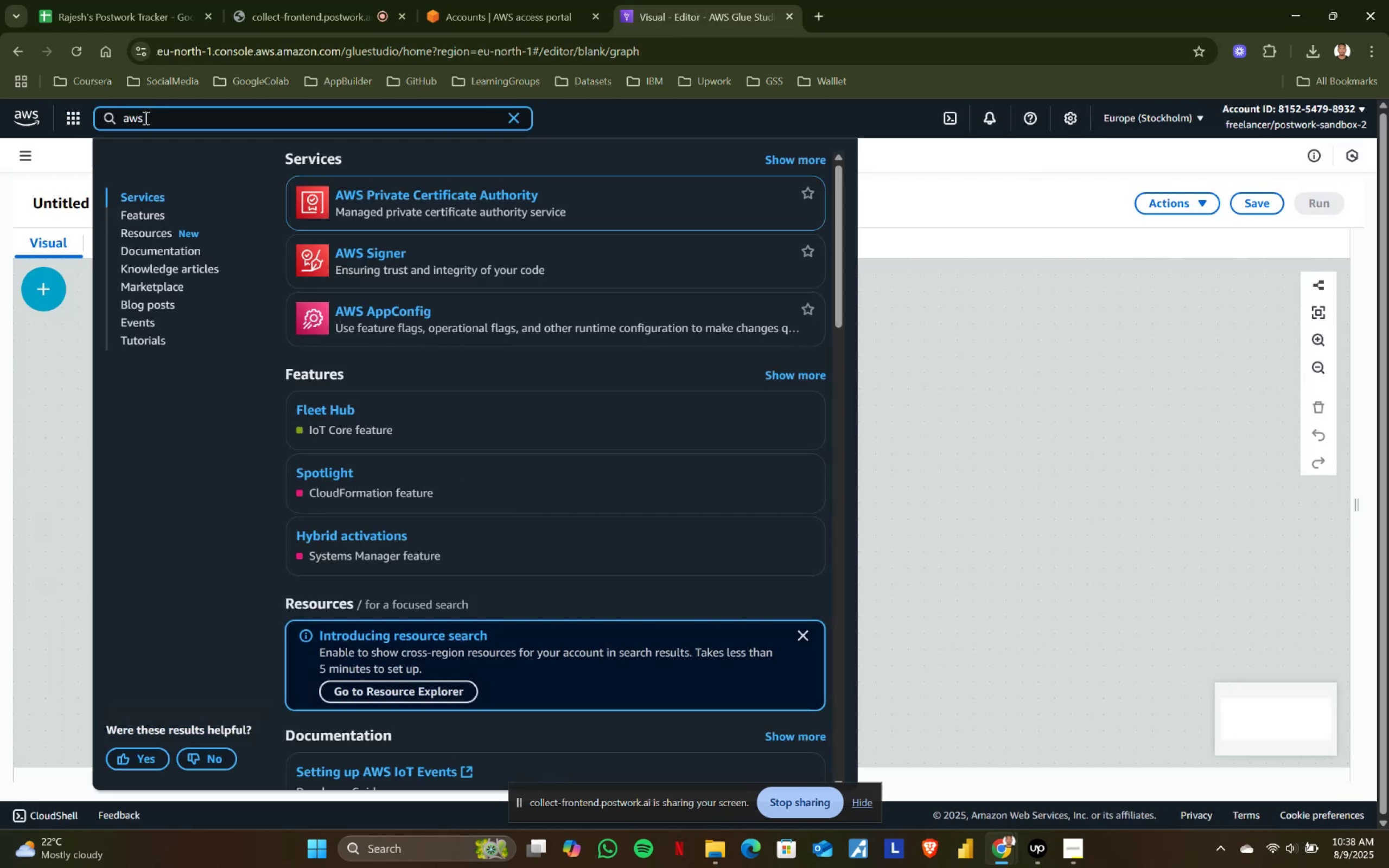 
type(glue)
 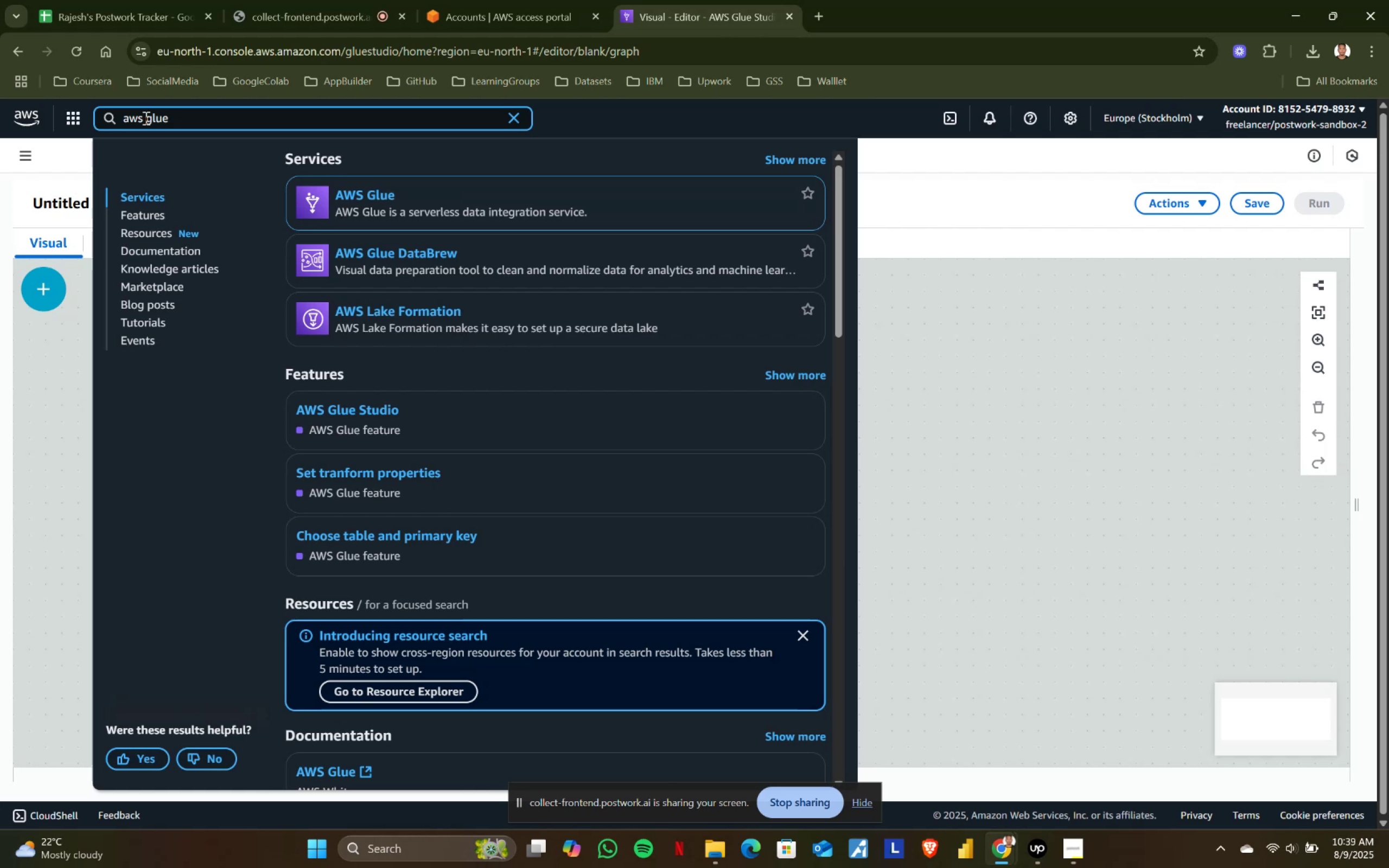 
wait(6.73)
 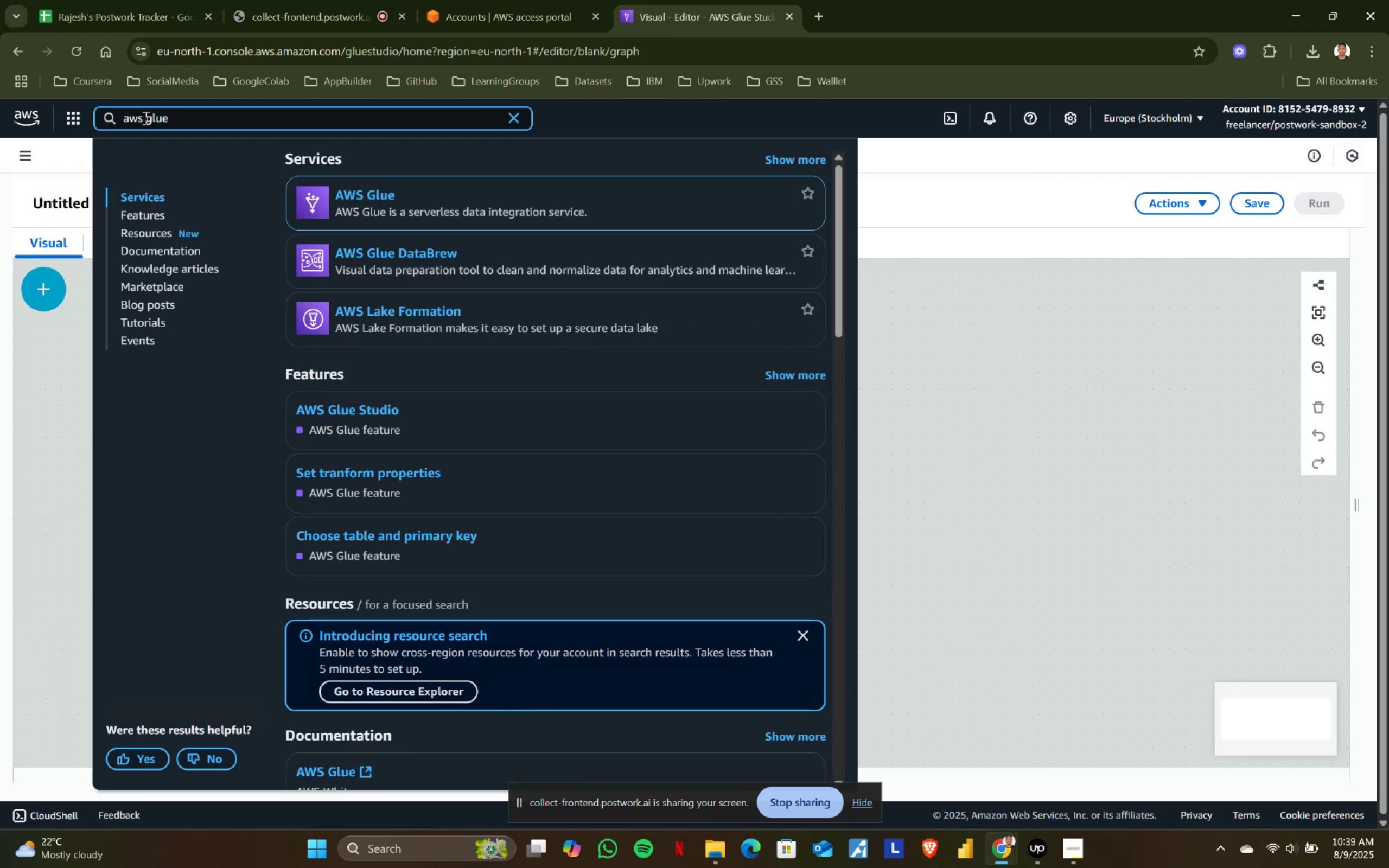 
left_click([368, 192])
 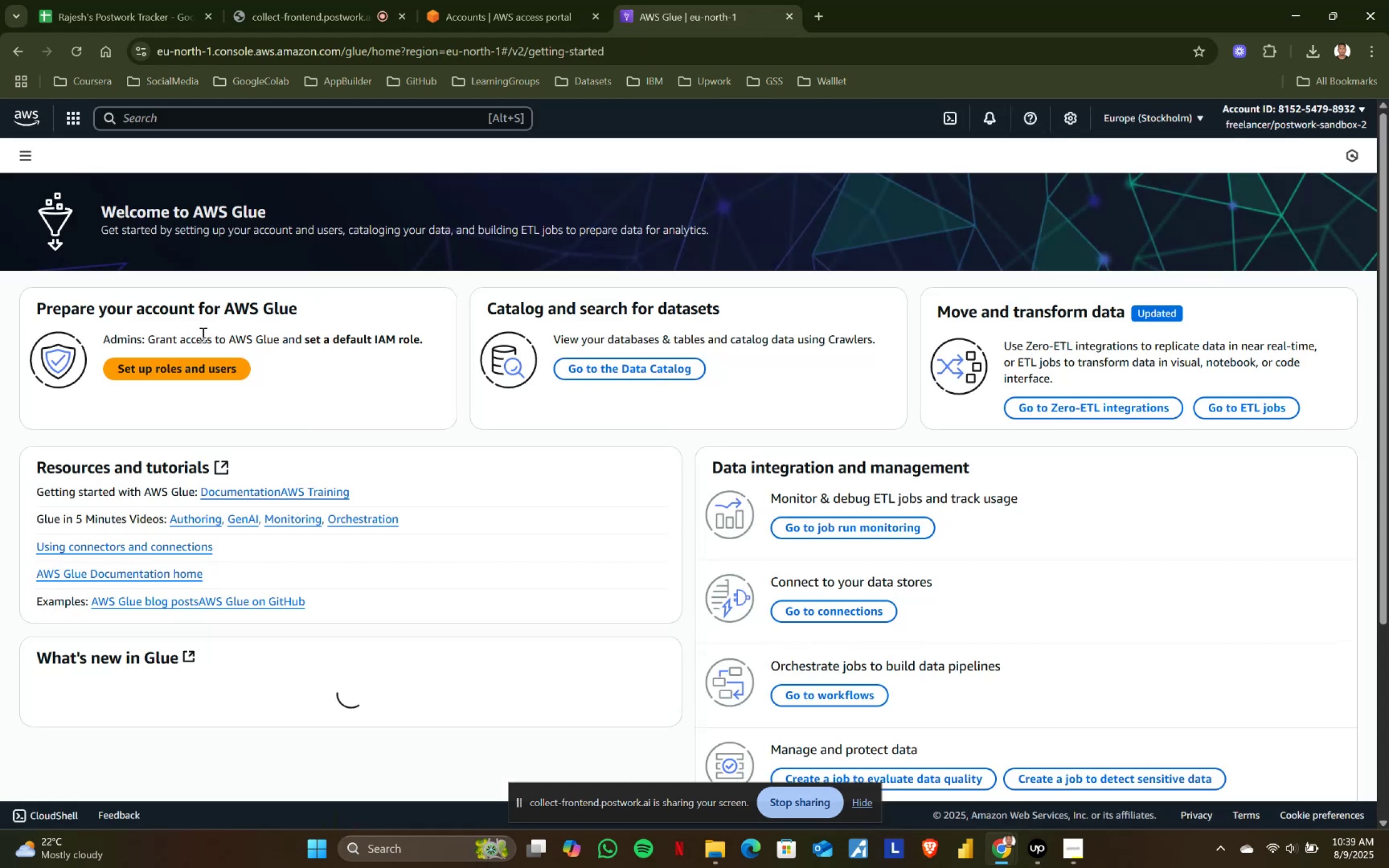 
scroll: coordinate [411, 448], scroll_direction: up, amount: 1.0
 